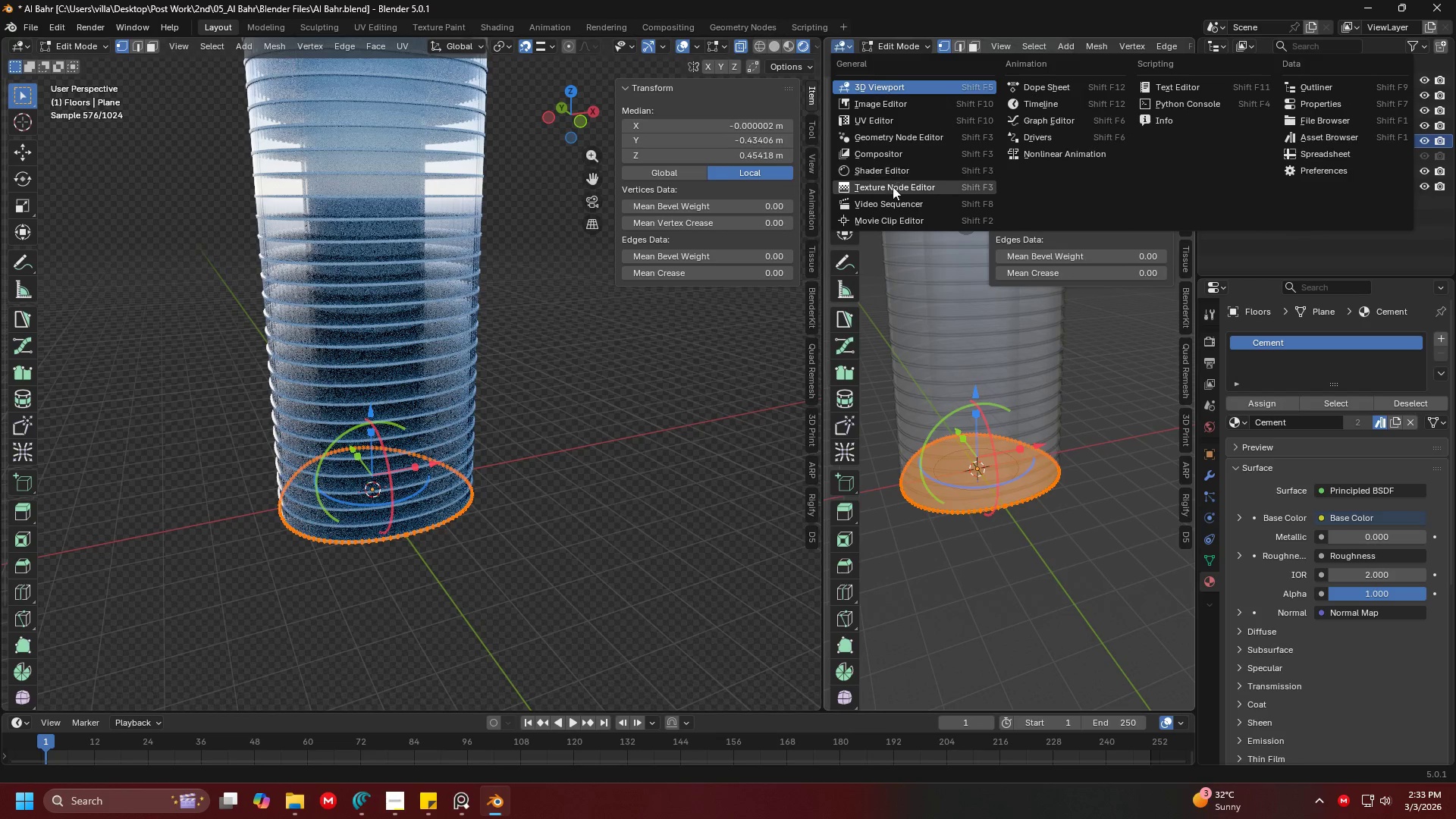 
left_click([909, 120])
 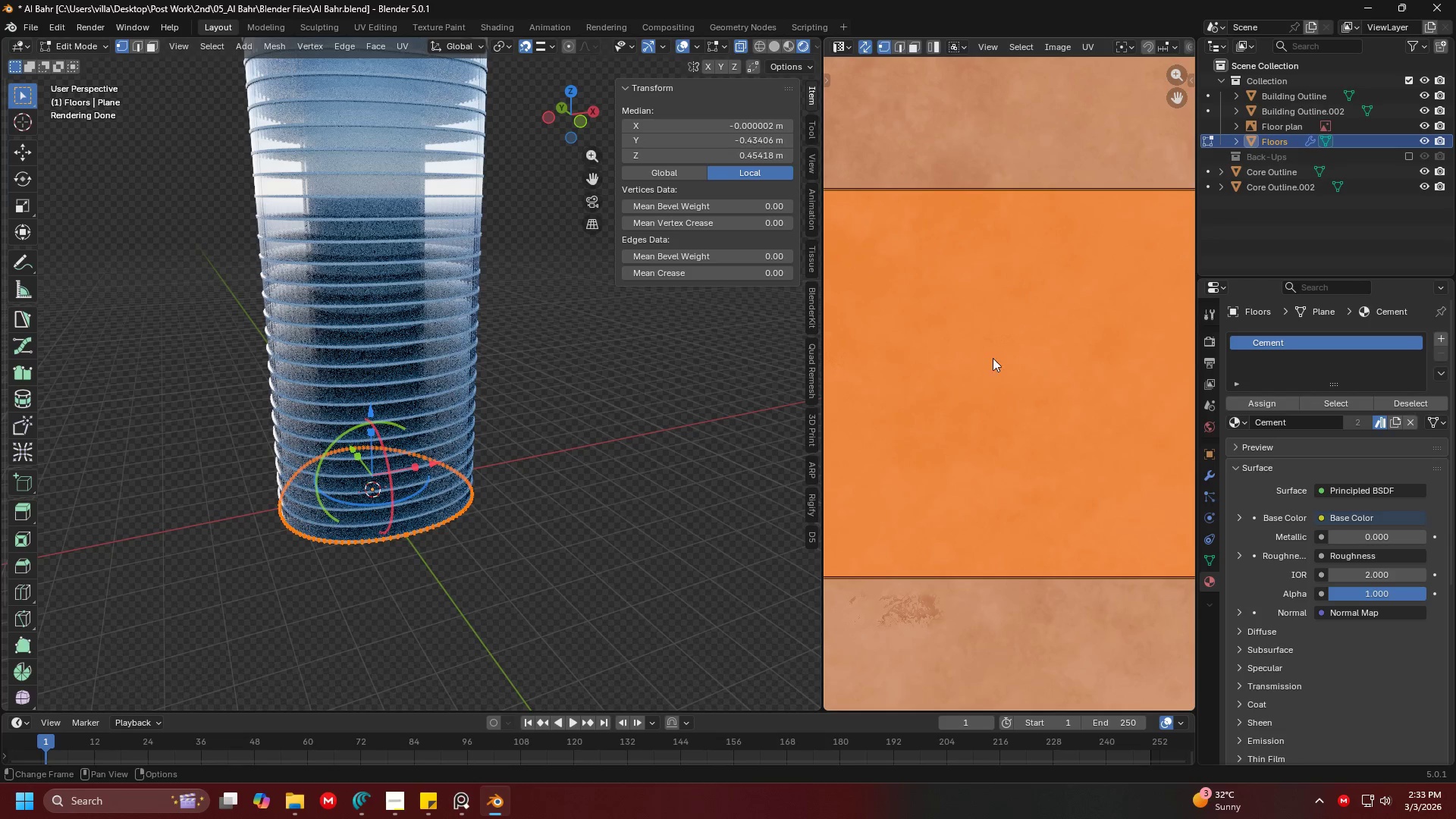 
key(A)
 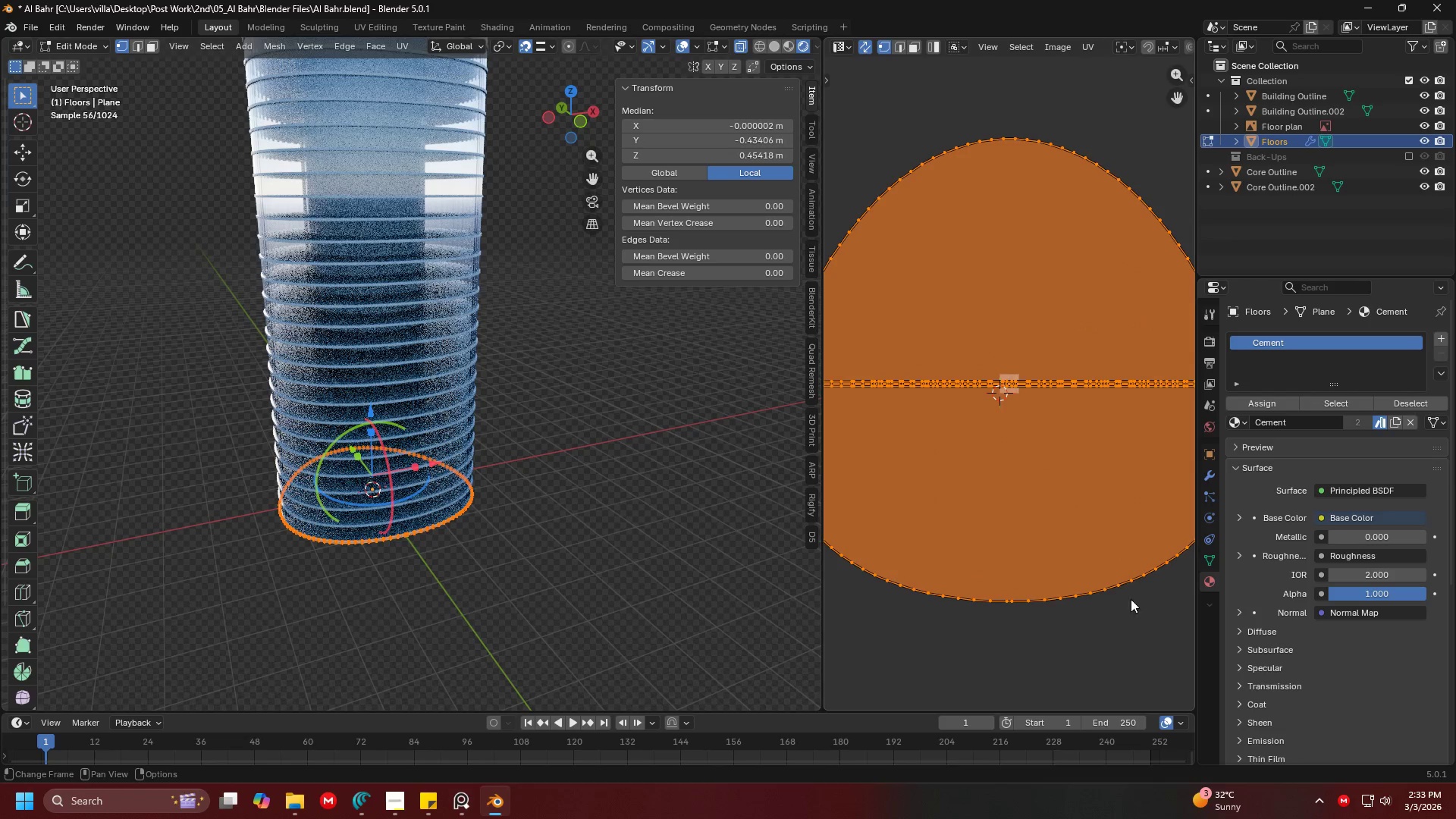 
scroll: coordinate [1112, 516], scroll_direction: down, amount: 19.0
 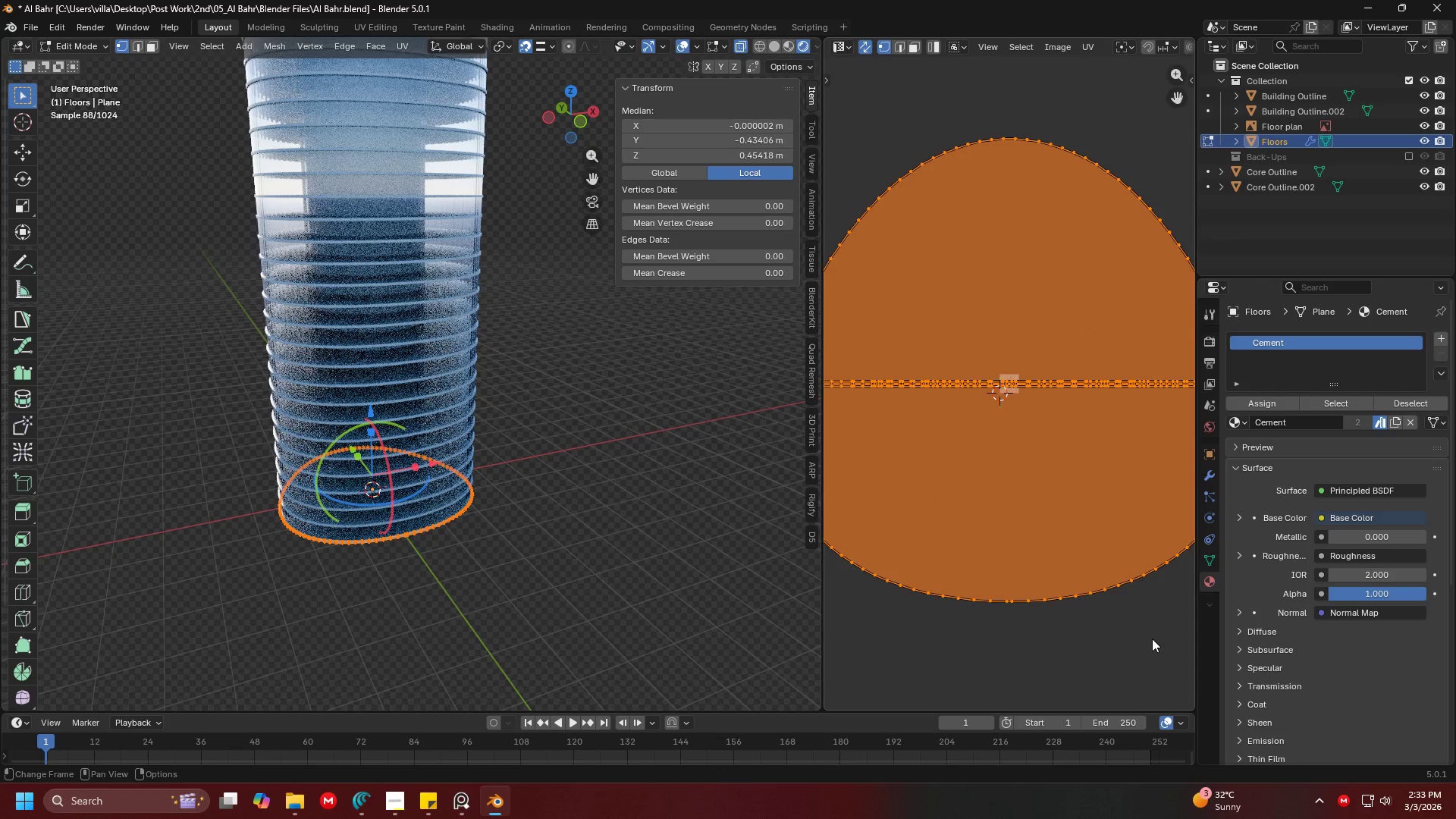 
key(S)
 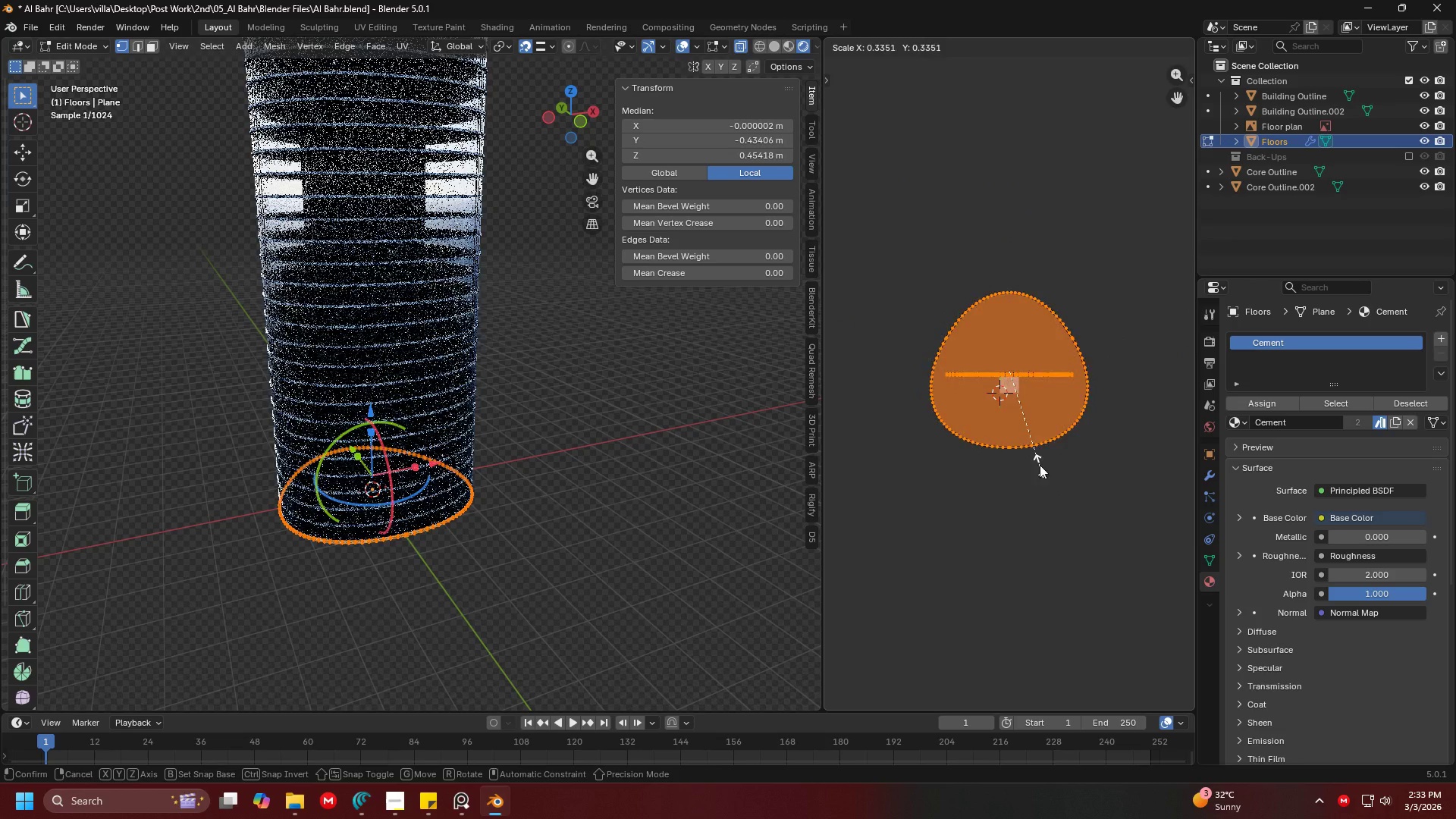 
left_click([1036, 457])
 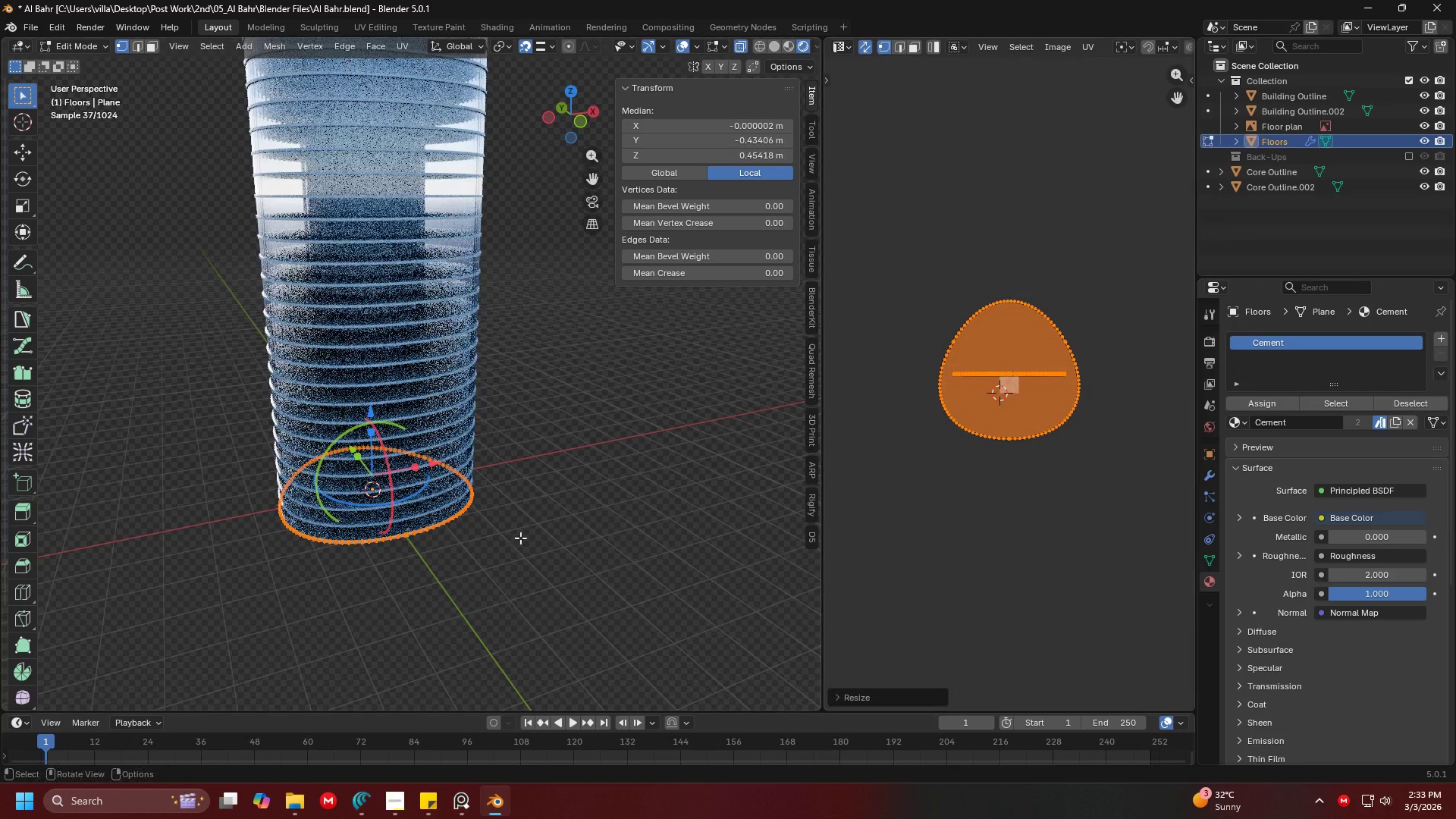 
key(Shift+ShiftLeft)
 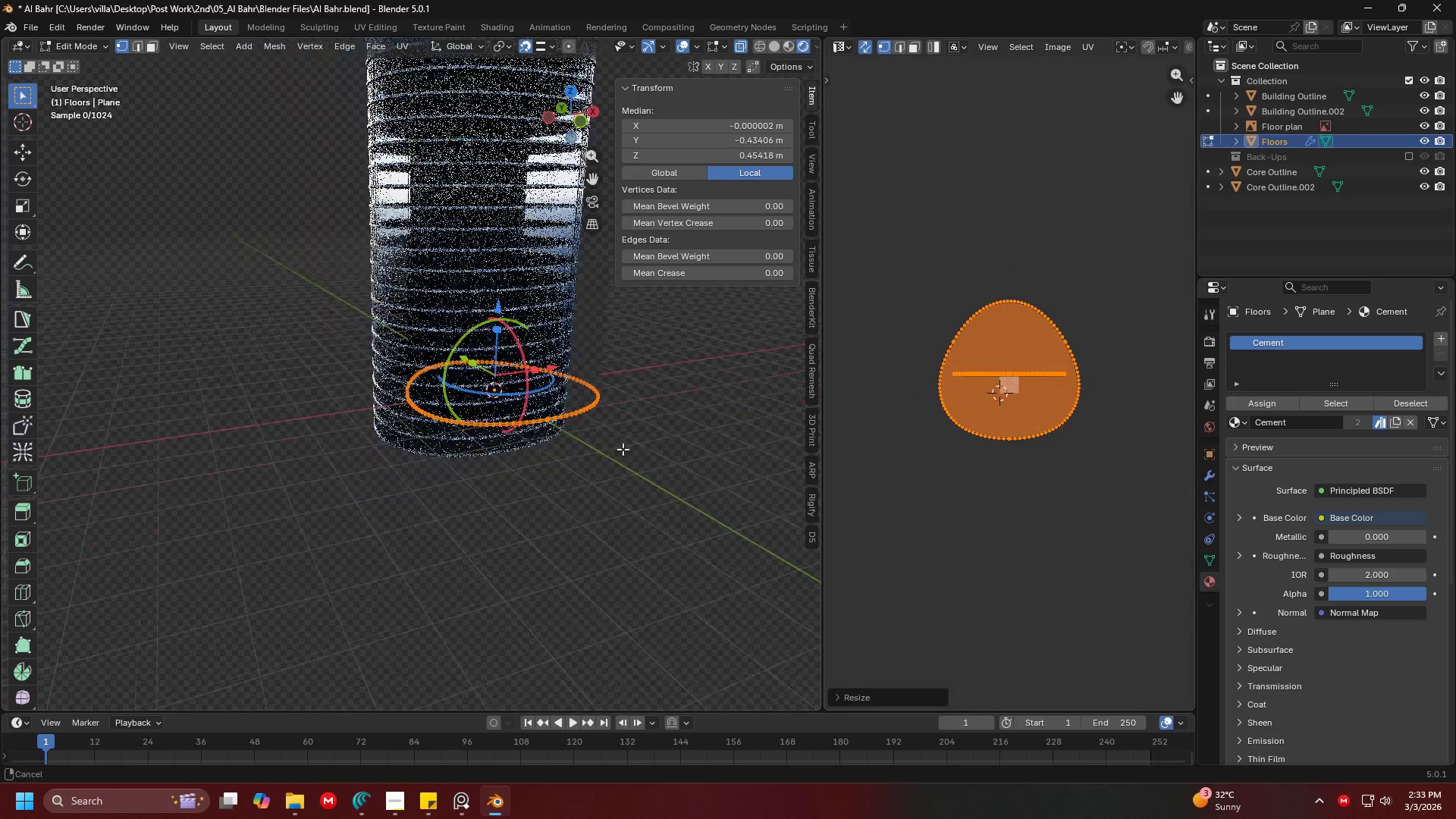 
scroll: coordinate [628, 448], scroll_direction: up, amount: 4.0
 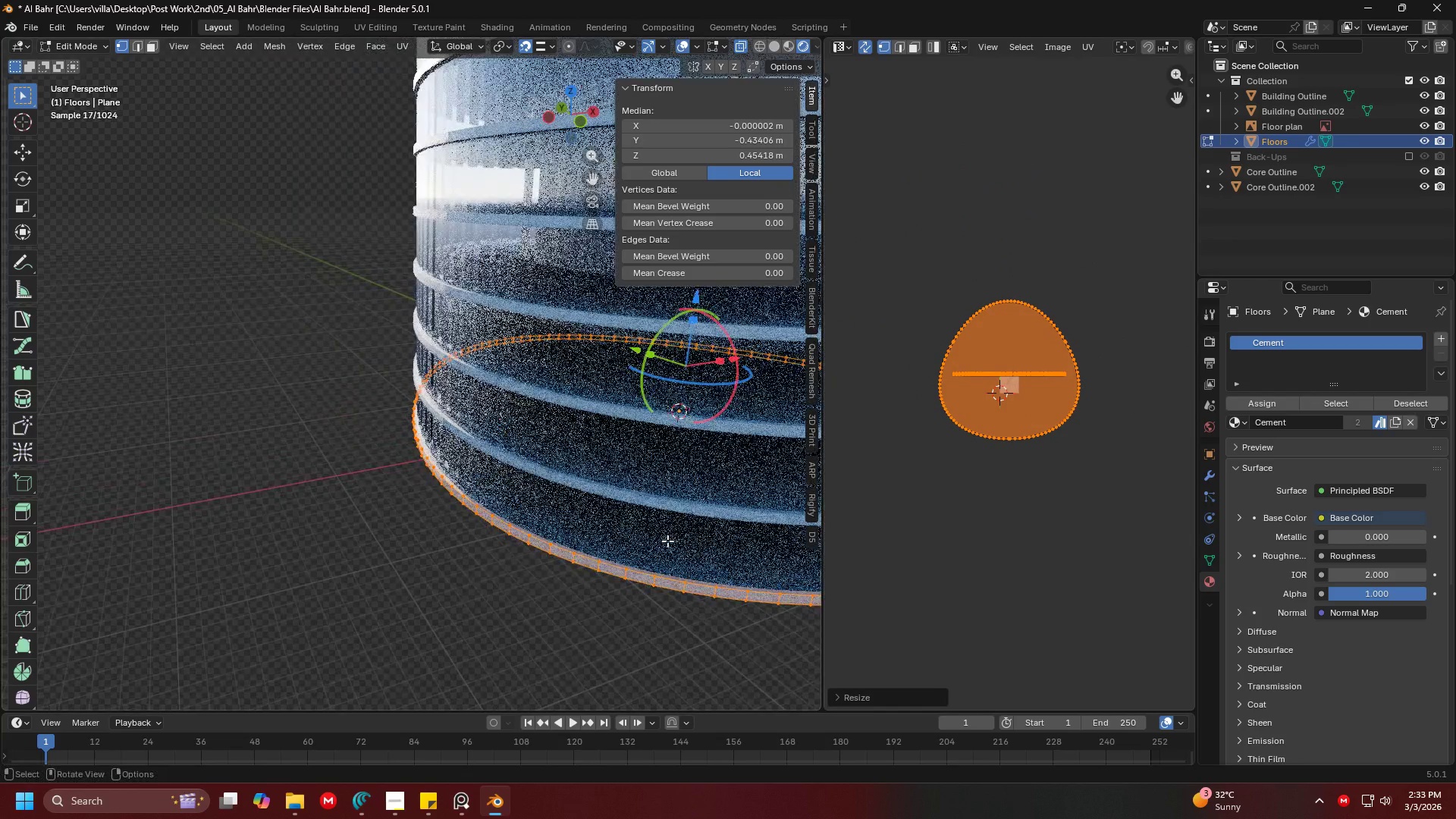 
key(Shift+ShiftLeft)
 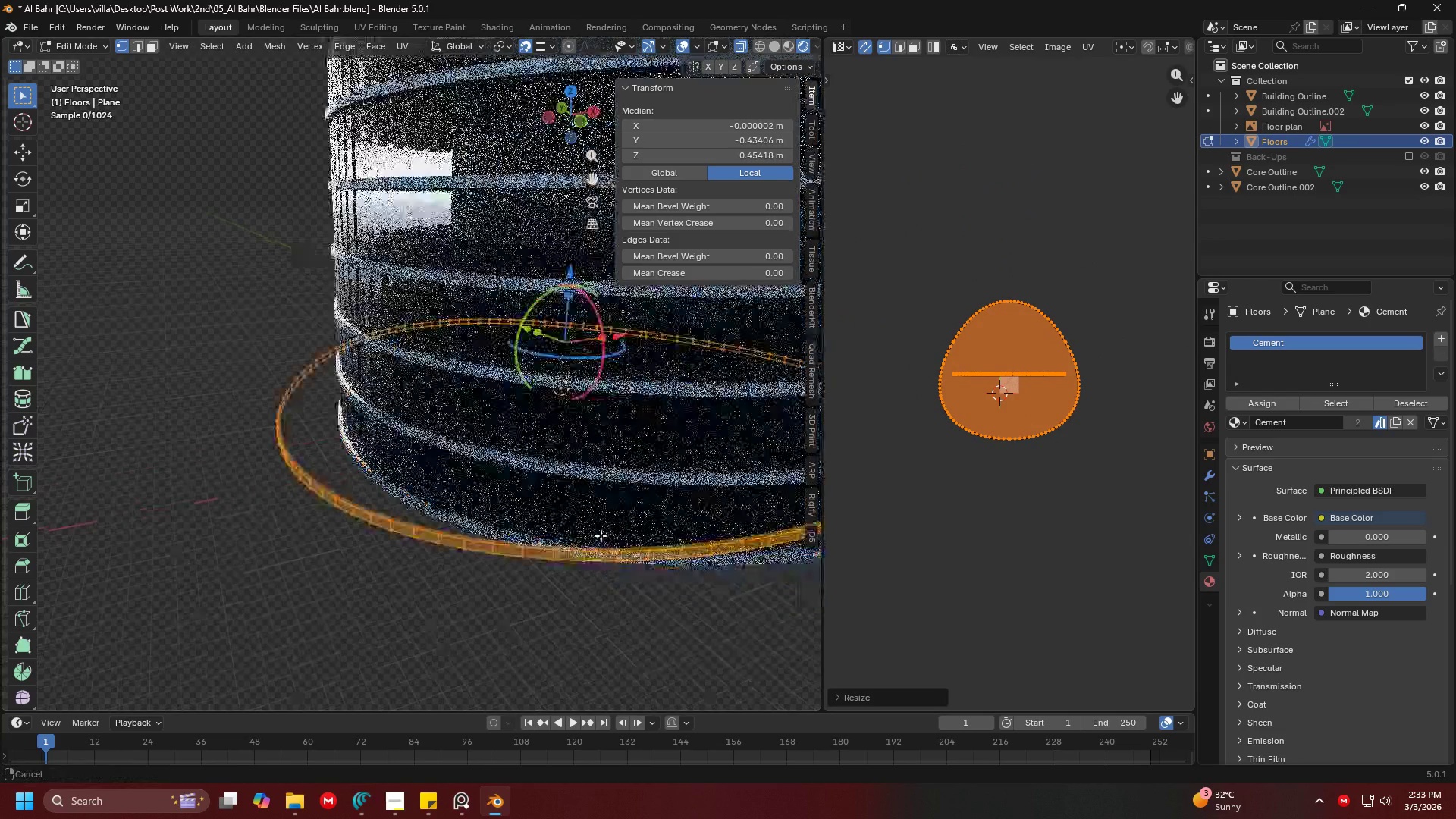 
scroll: coordinate [596, 535], scroll_direction: up, amount: 2.0
 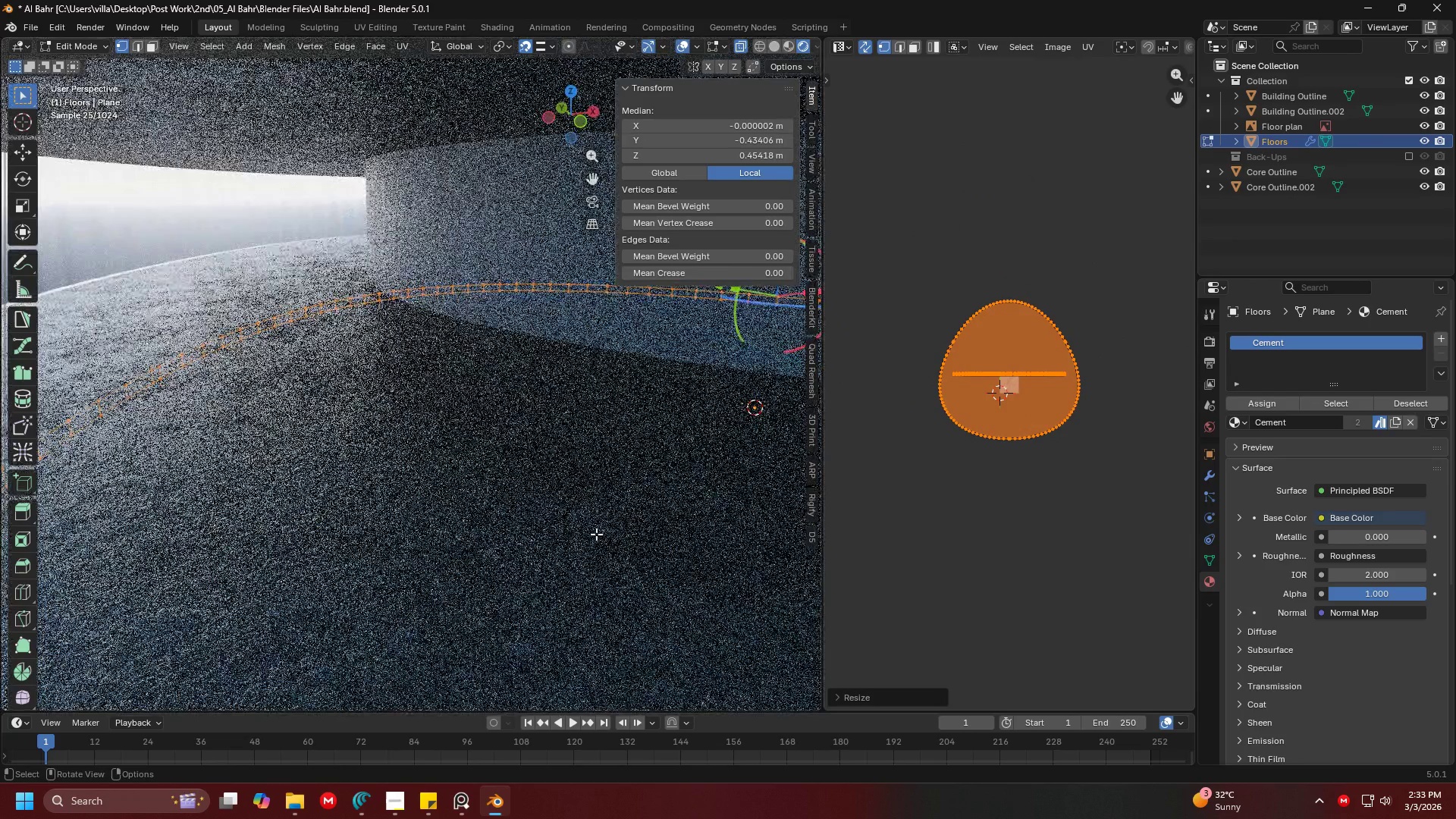 
key(Tab)
 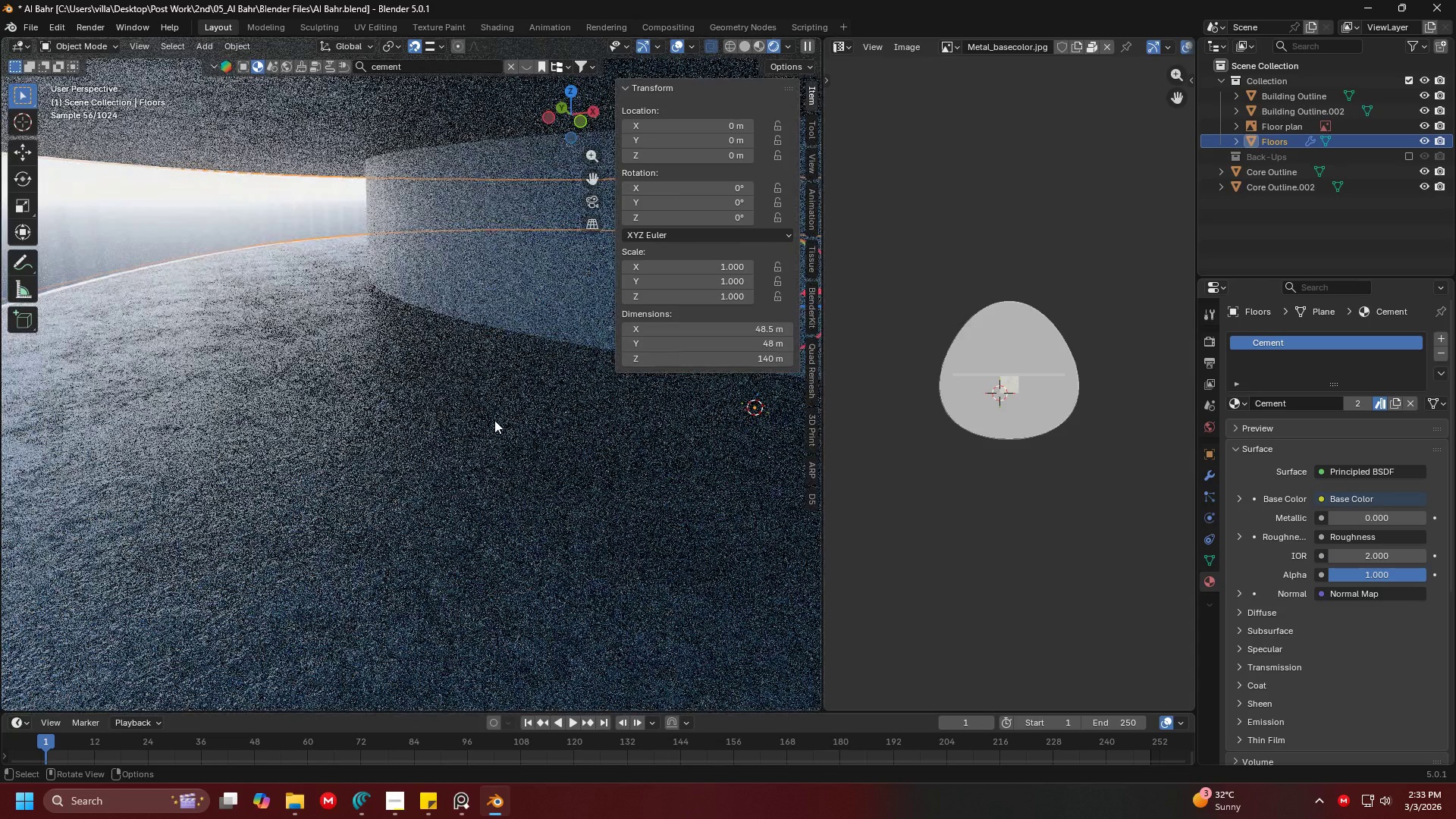 
left_click([535, 506])
 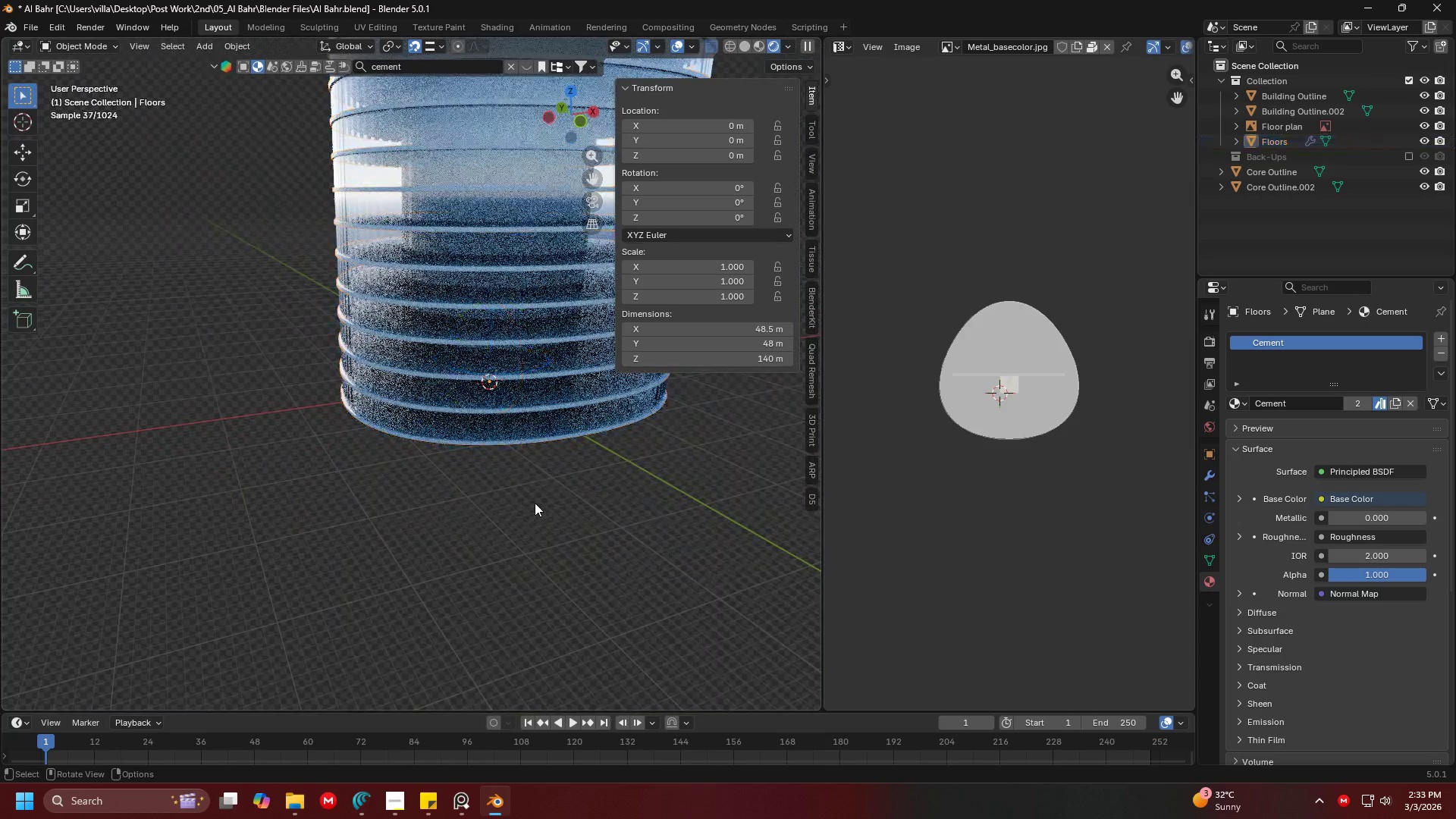 
scroll: coordinate [494, 420], scroll_direction: down, amount: 4.0
 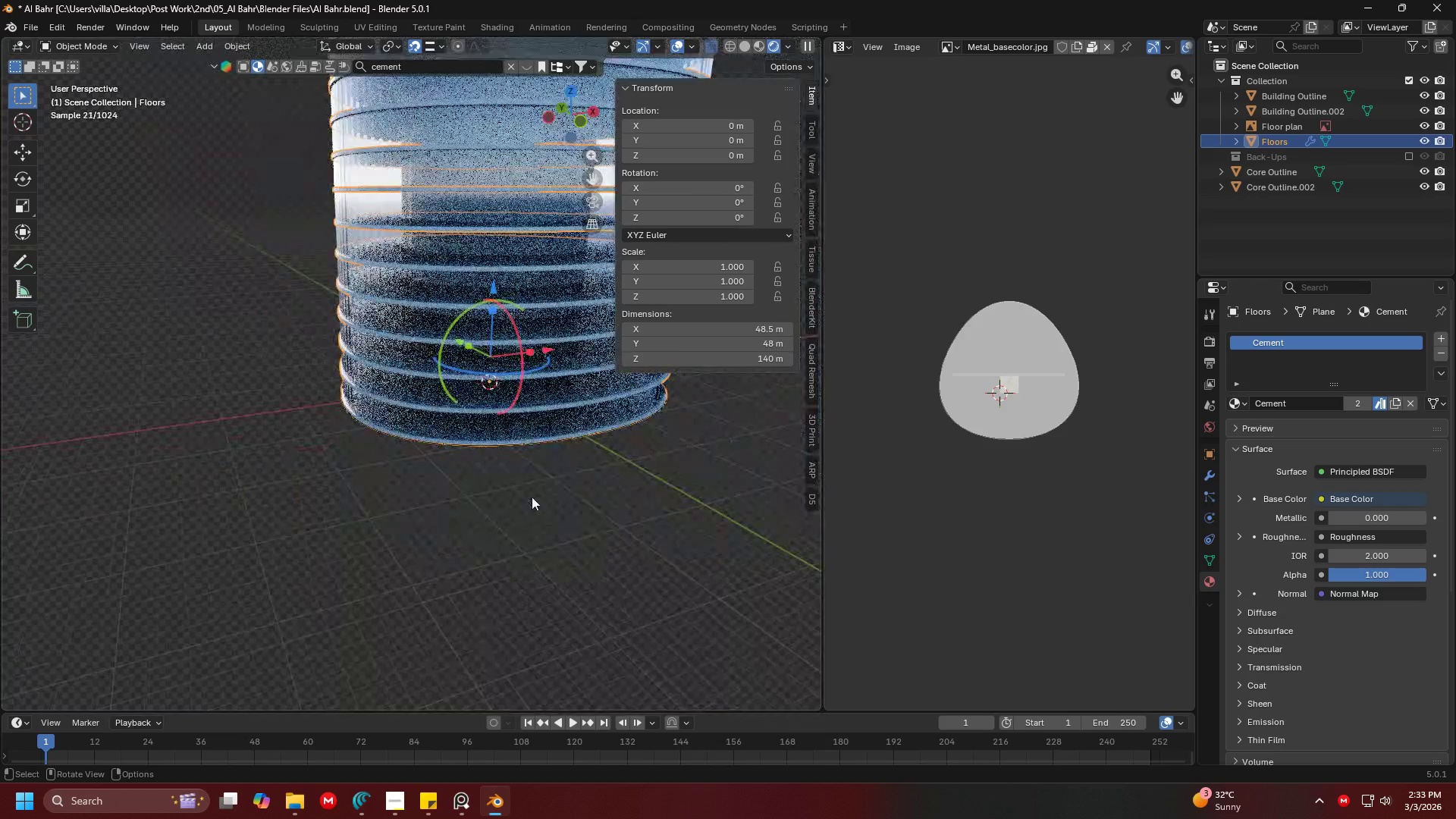 
key(Shift+ShiftLeft)
 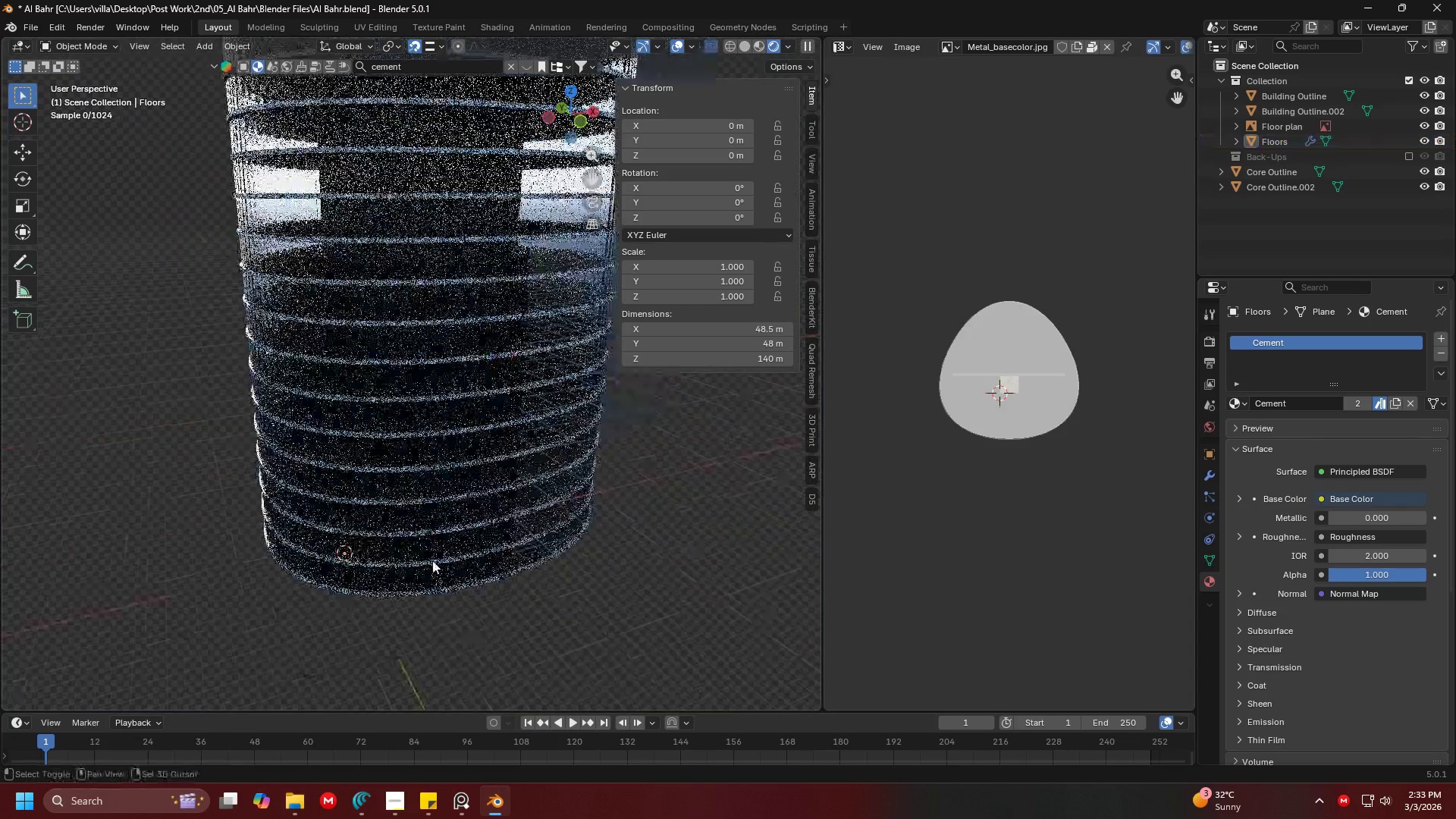 
key(Shift+ShiftLeft)
 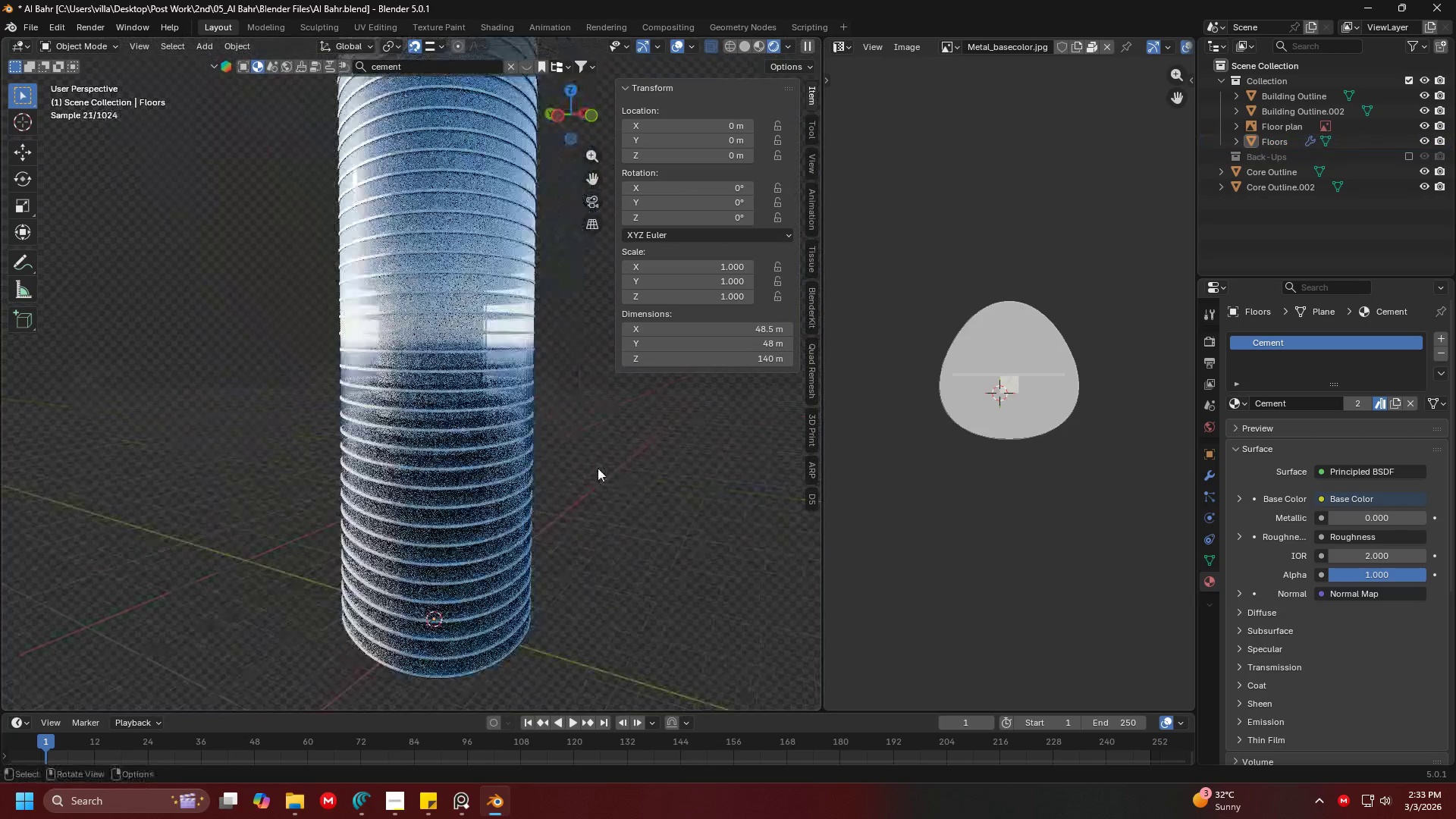 
scroll: coordinate [425, 562], scroll_direction: down, amount: 2.0
 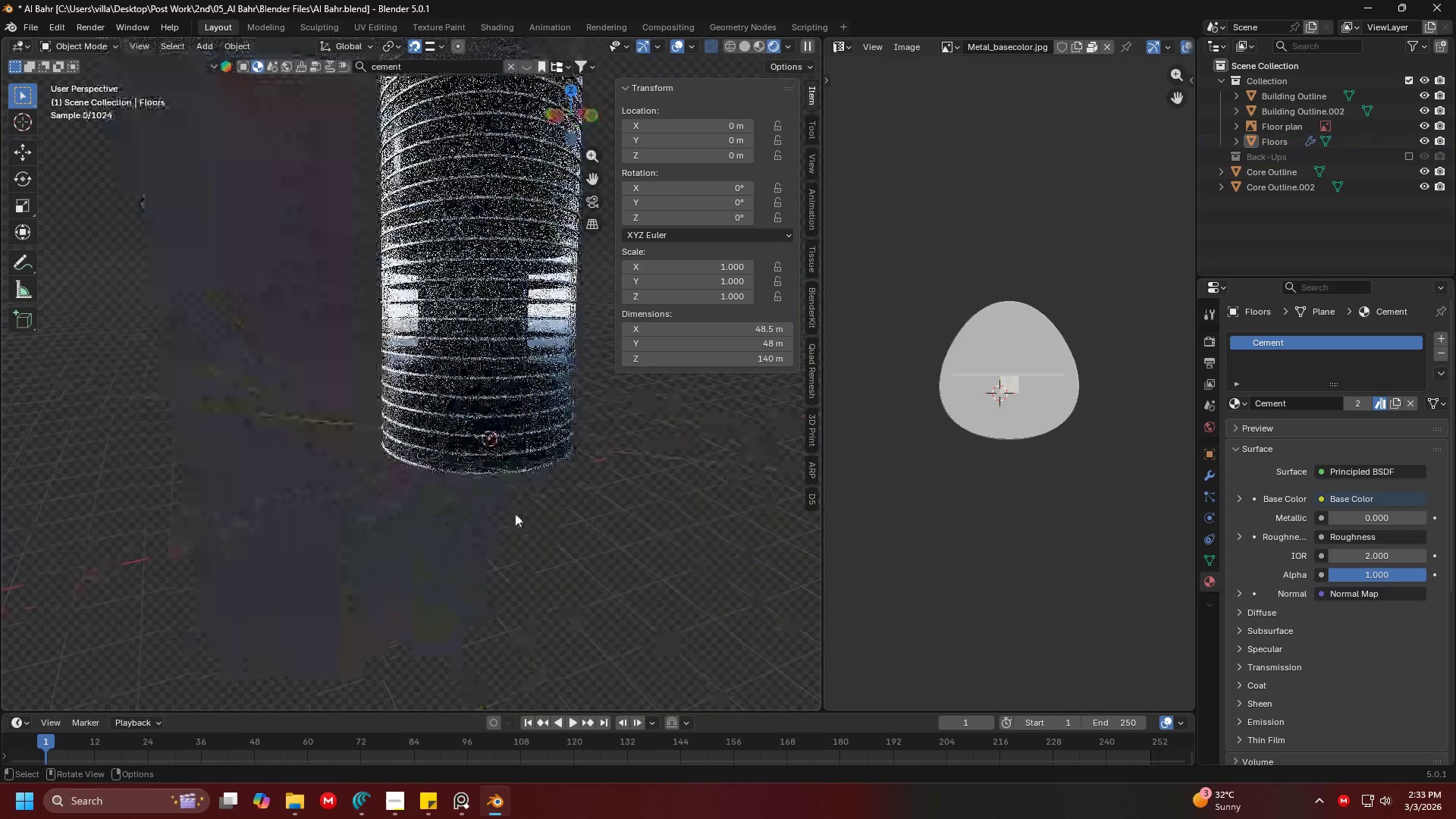 
key(Shift+ShiftLeft)
 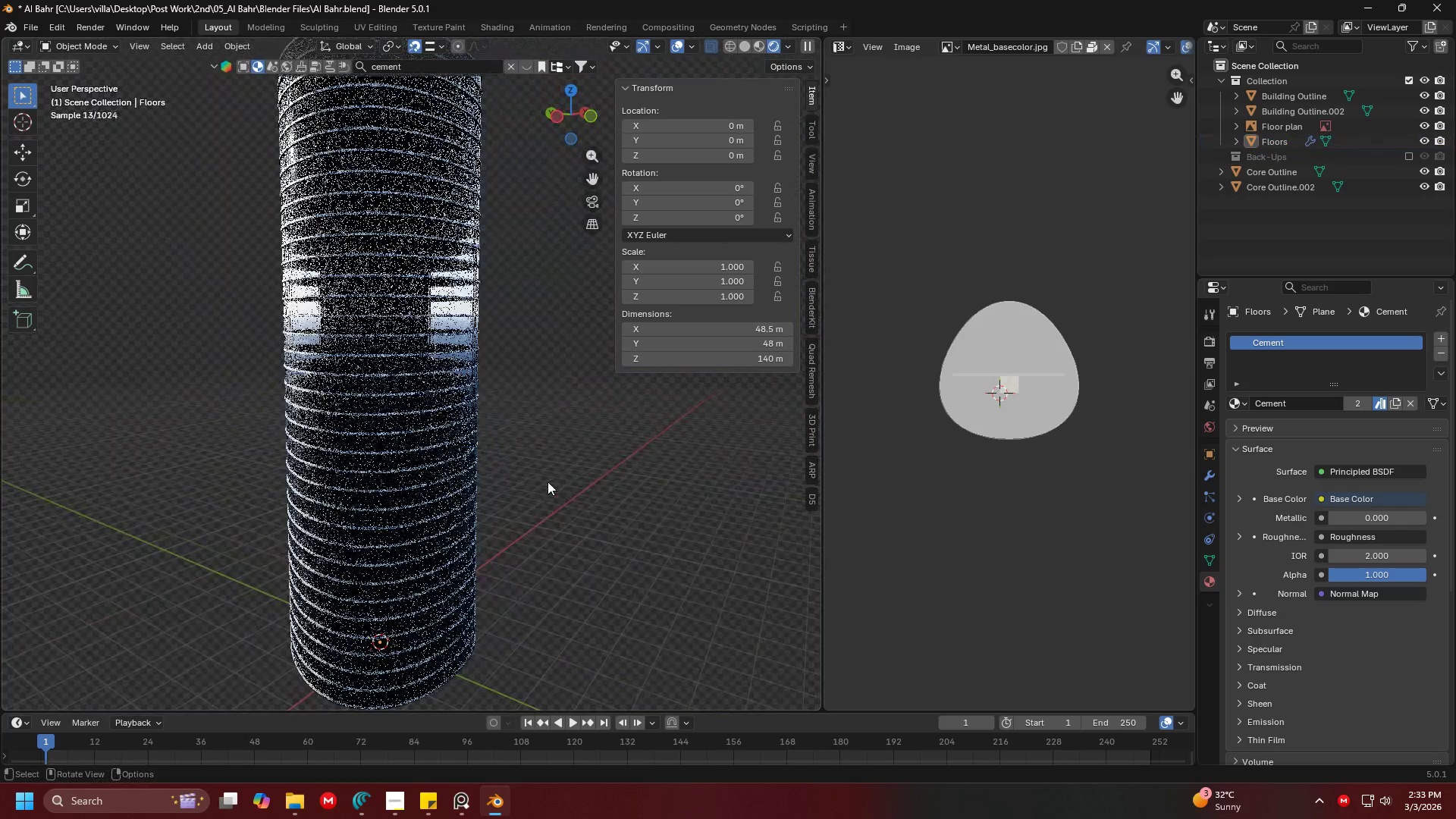 
scroll: coordinate [499, 304], scroll_direction: up, amount: 3.0
 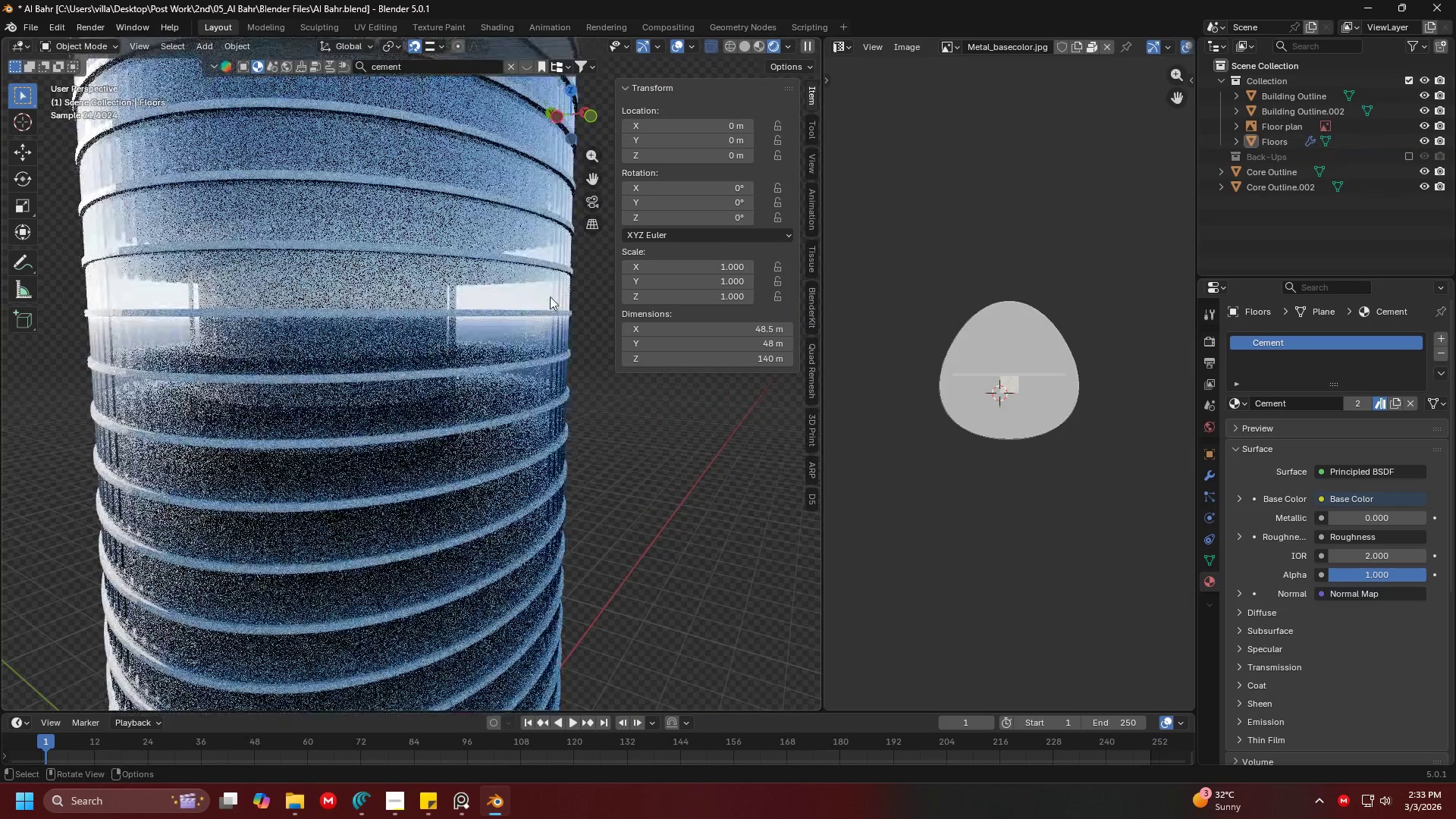 
left_click([556, 290])
 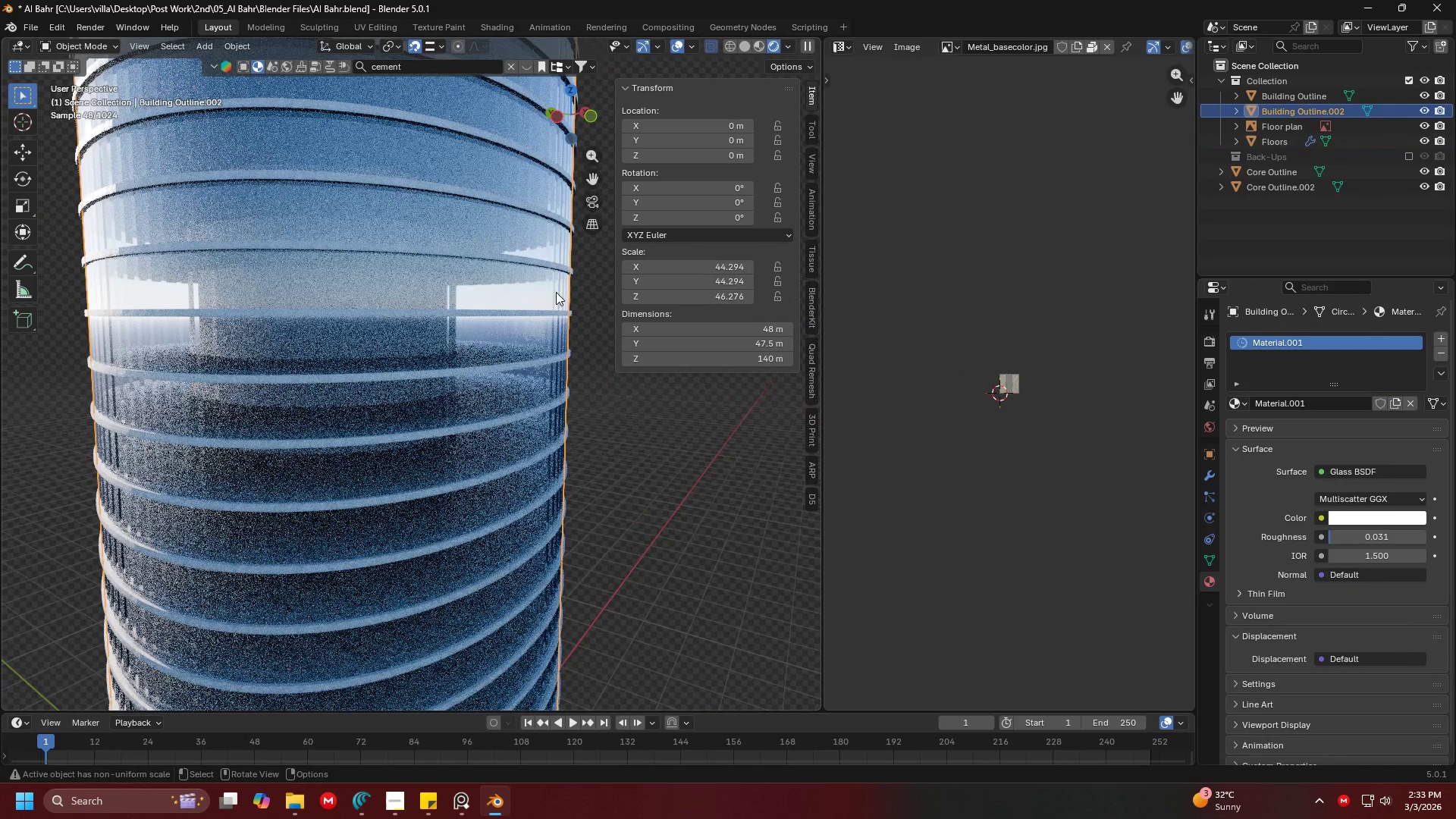 
key(Shift+ShiftLeft)
 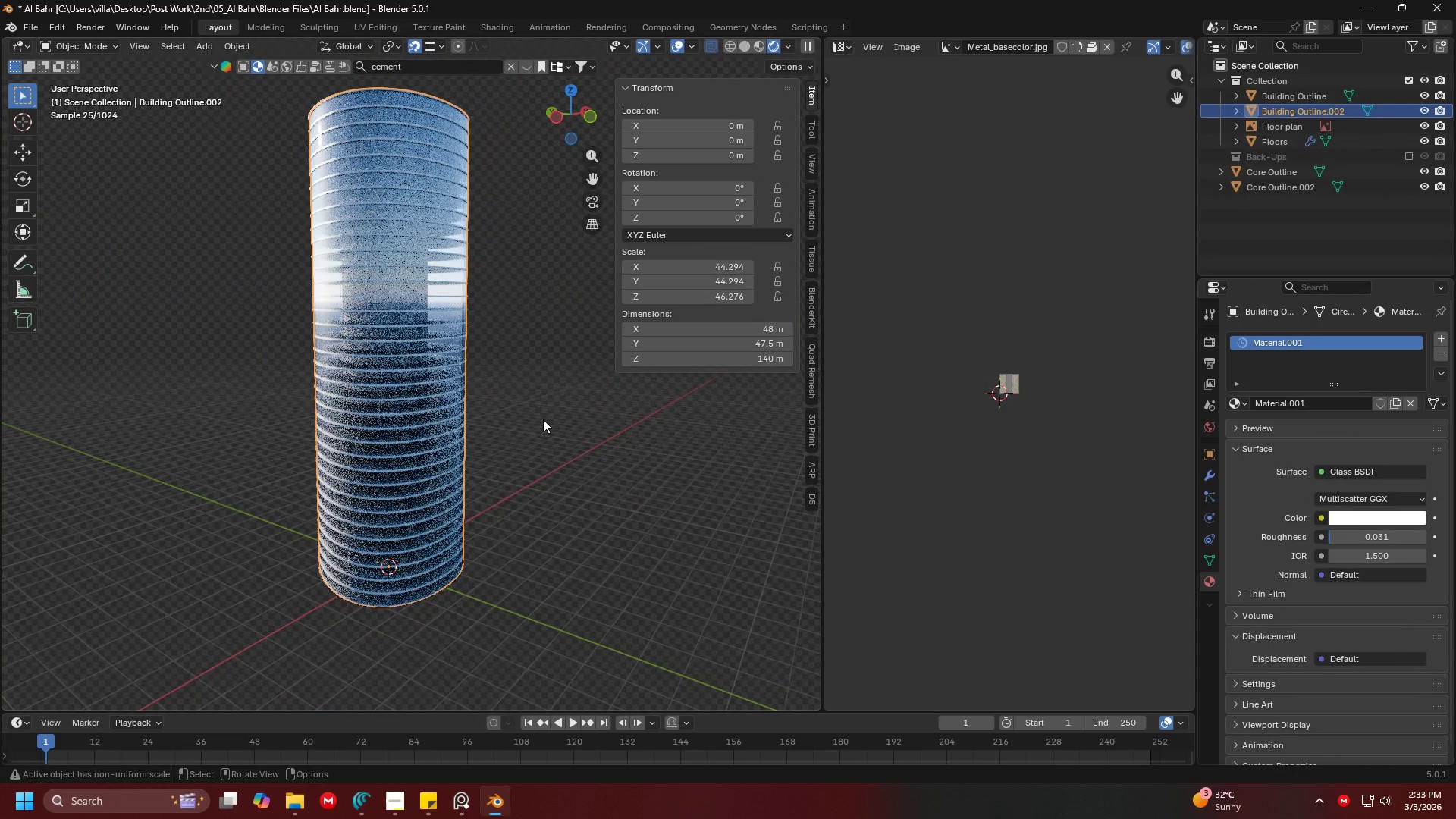 
scroll: coordinate [564, 315], scroll_direction: down, amount: 4.0
 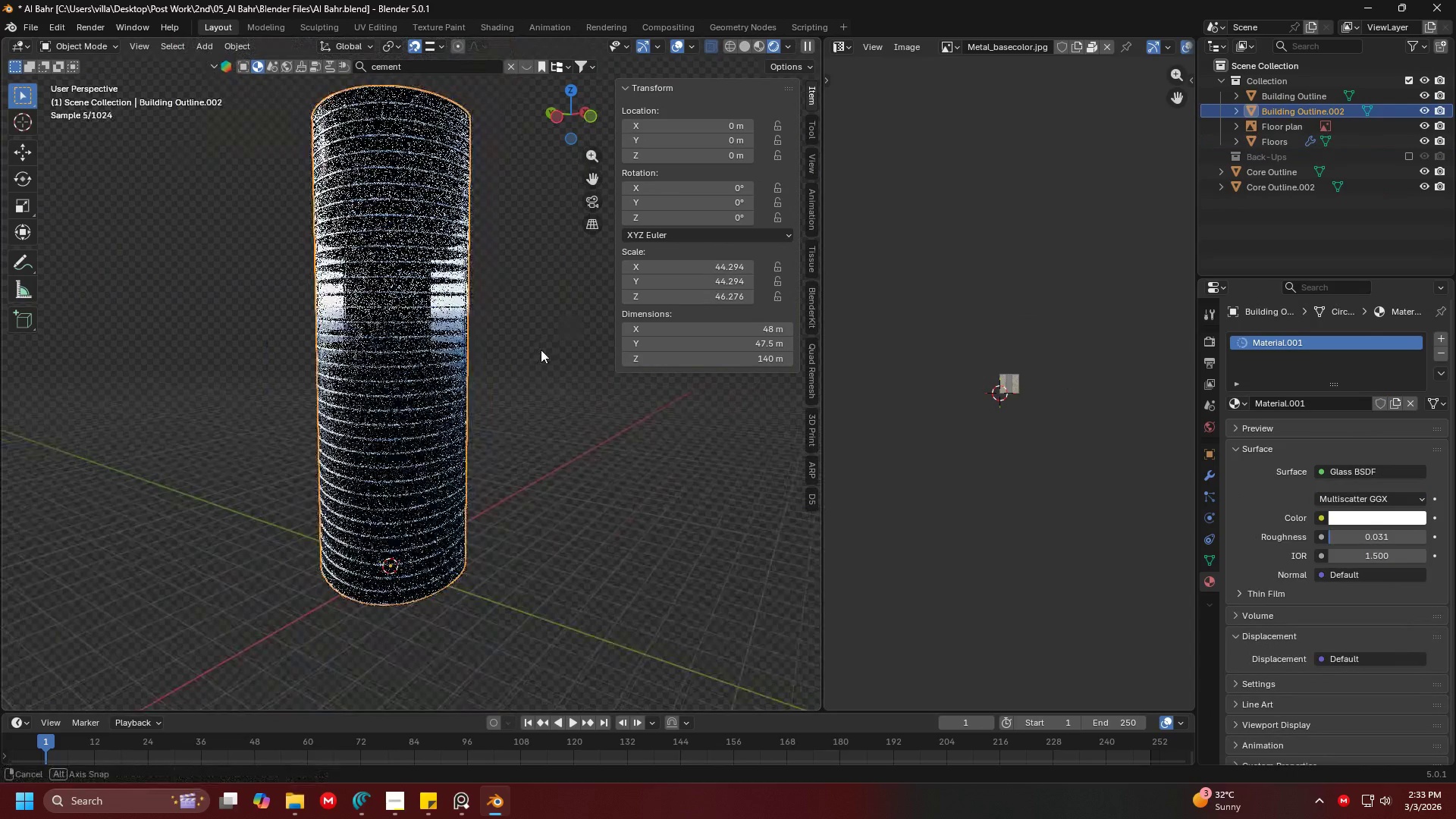 
key(H)
 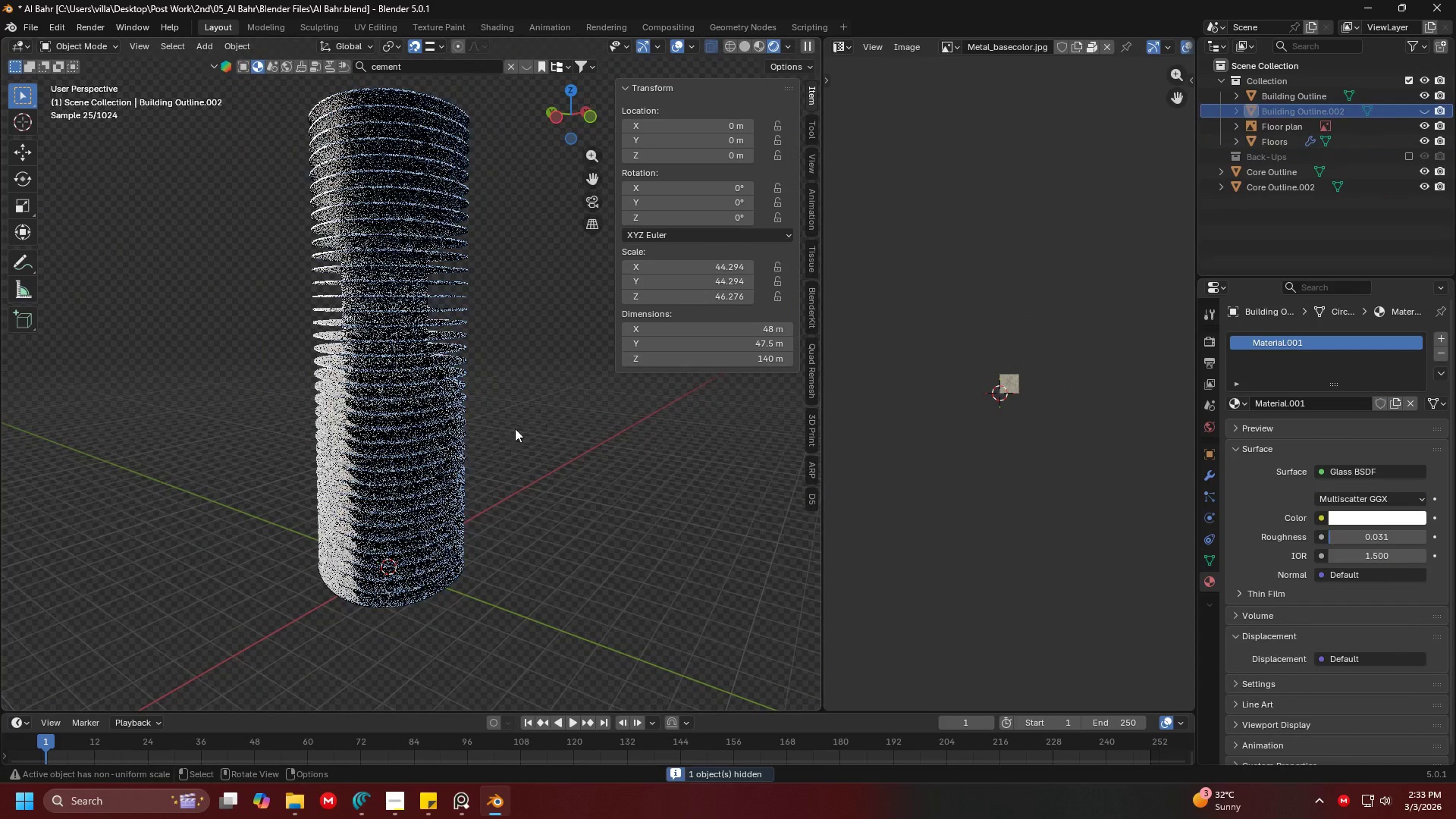 
hold_key(key=ShiftLeft, duration=0.34)
 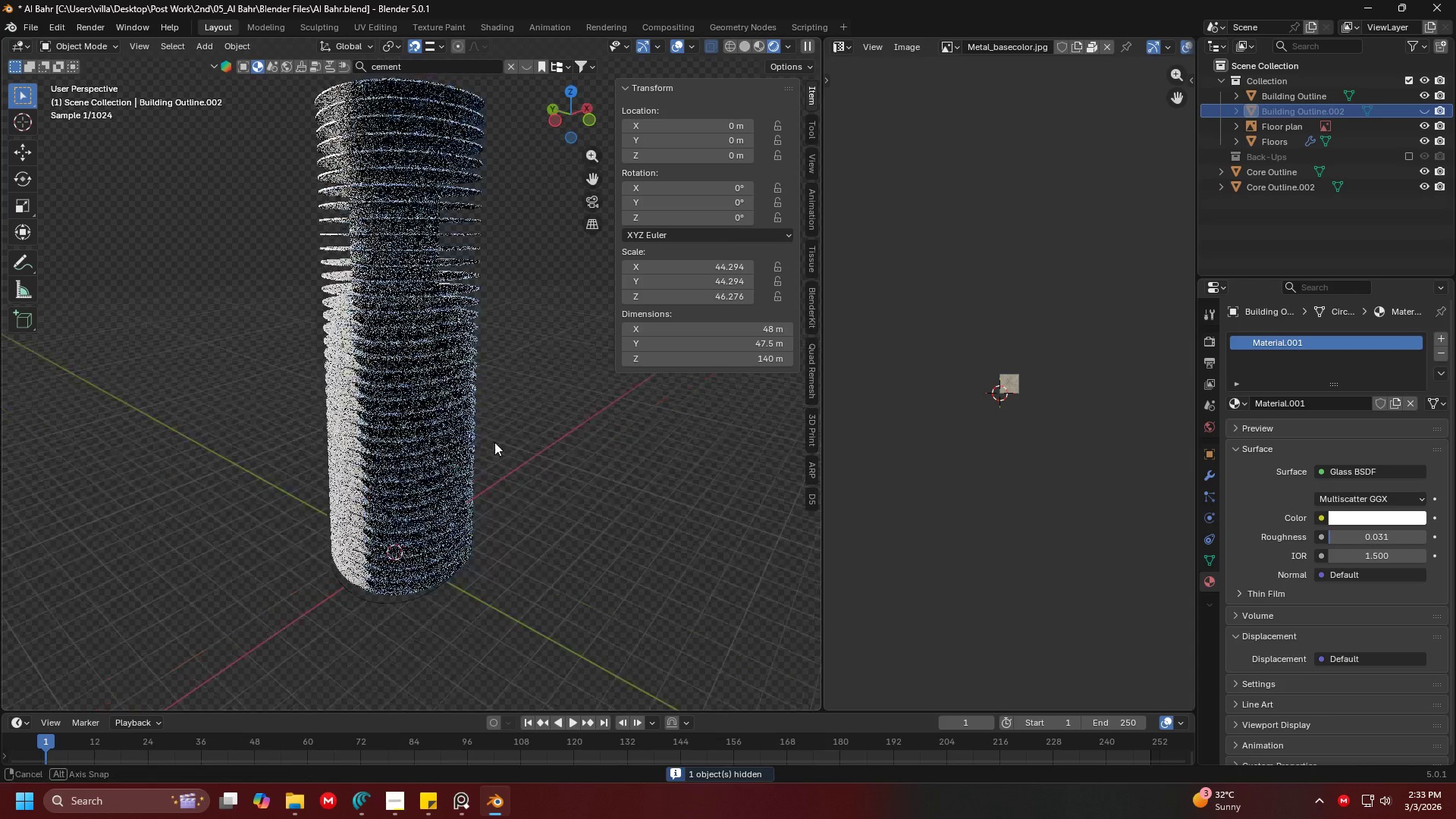 
scroll: coordinate [479, 475], scroll_direction: down, amount: 1.0
 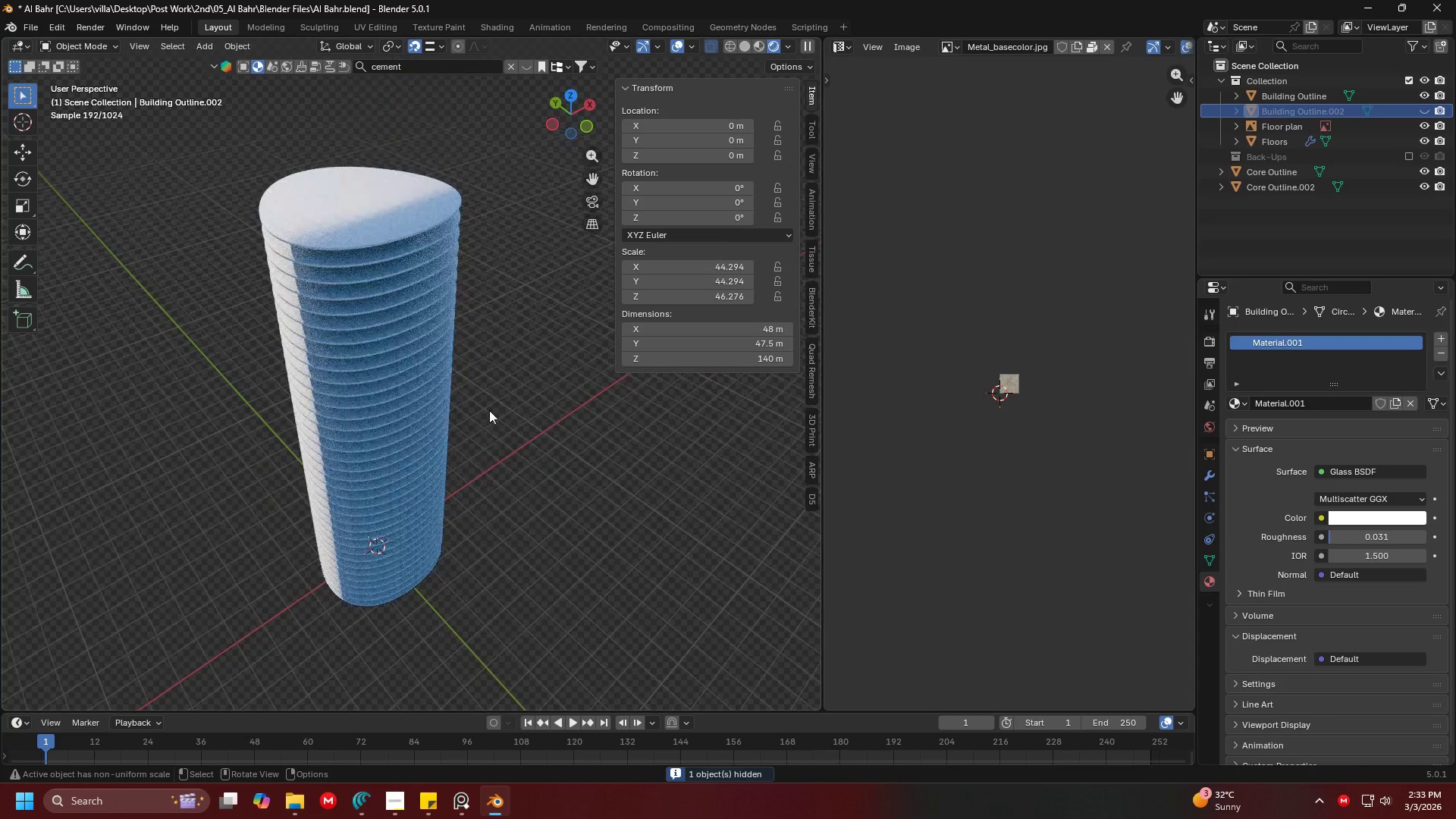 
key(Shift+ShiftLeft)
 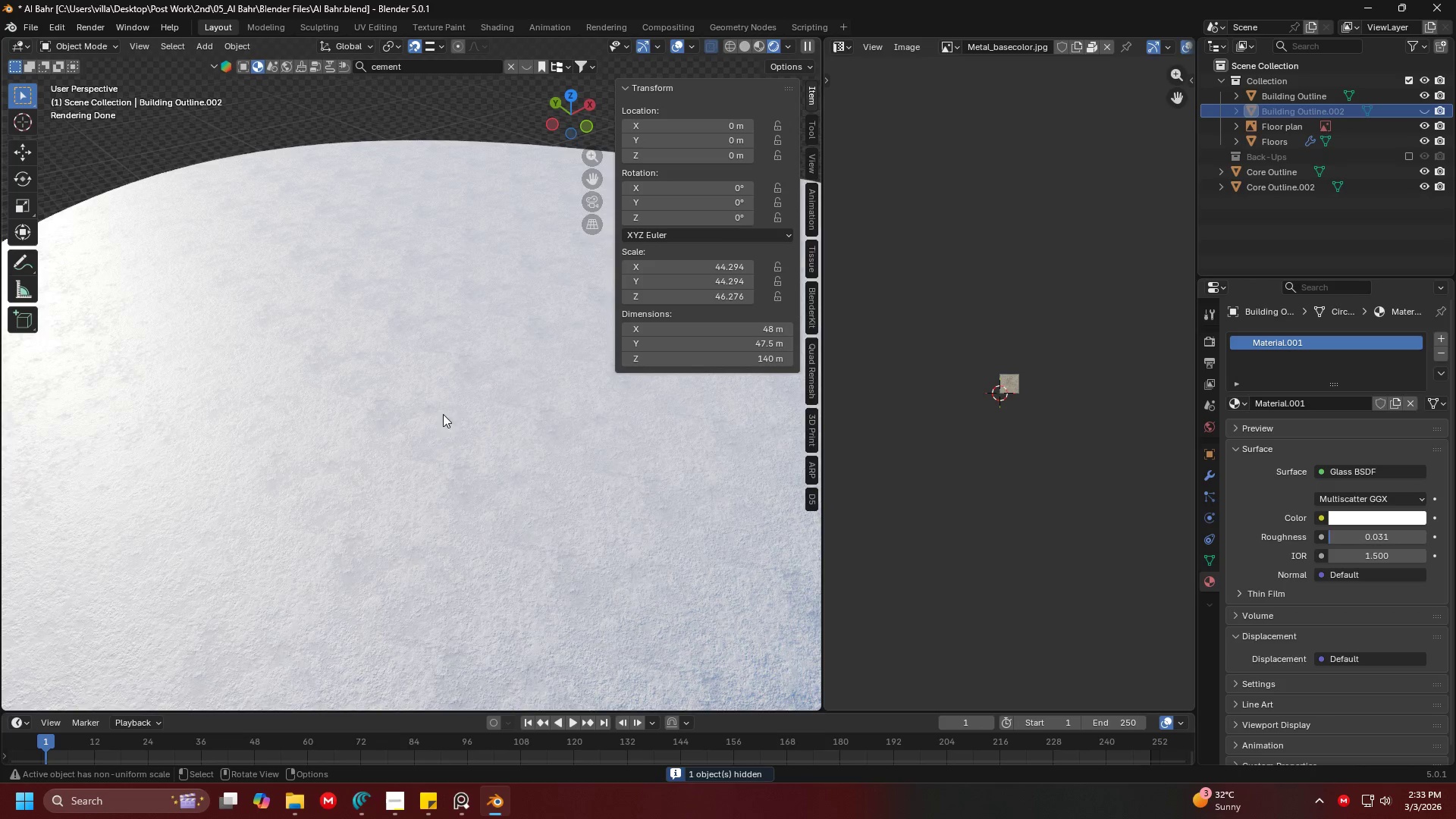 
scroll: coordinate [437, 425], scroll_direction: up, amount: 4.0
 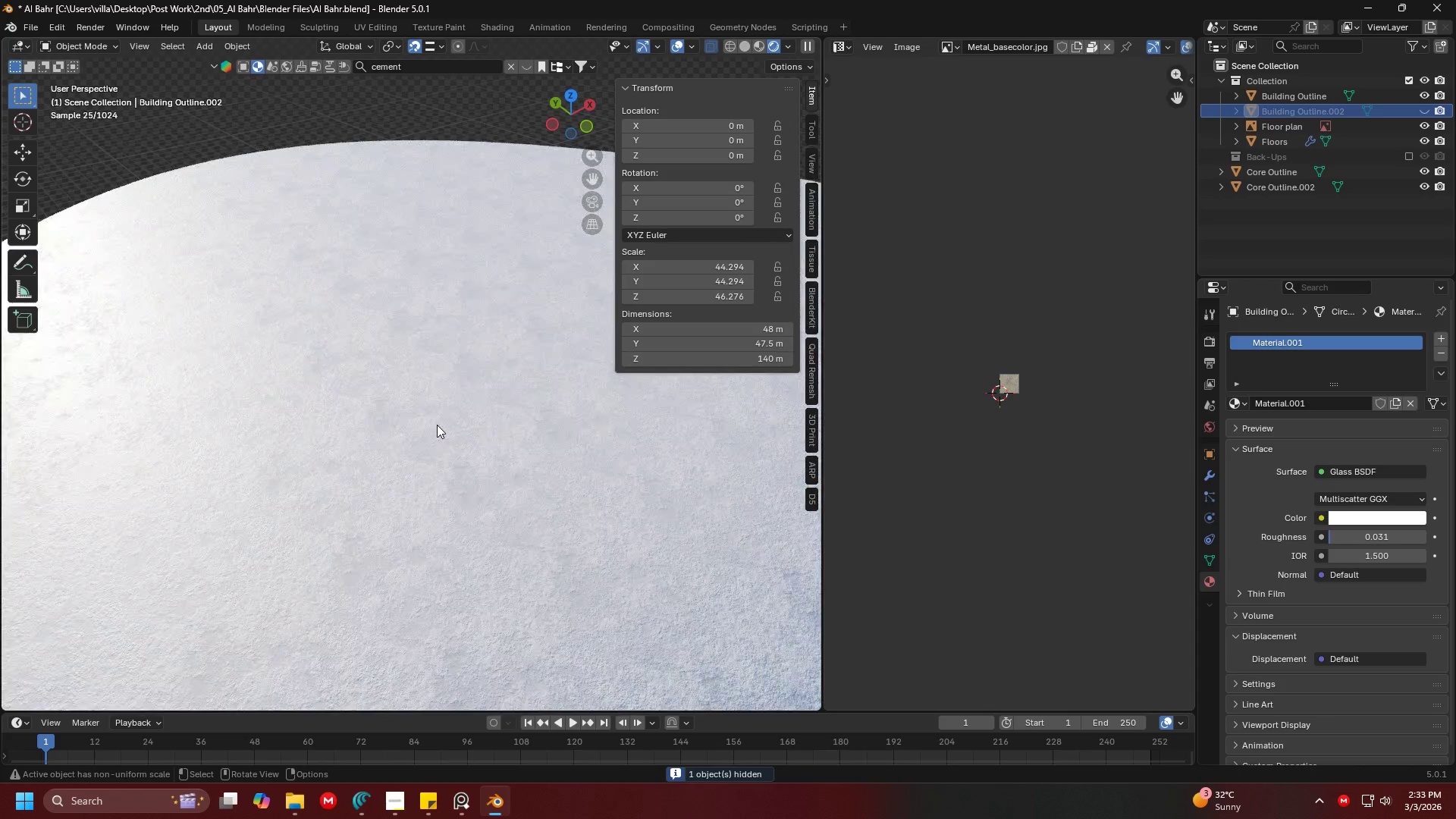 
hold_key(key=ShiftLeft, duration=0.39)
 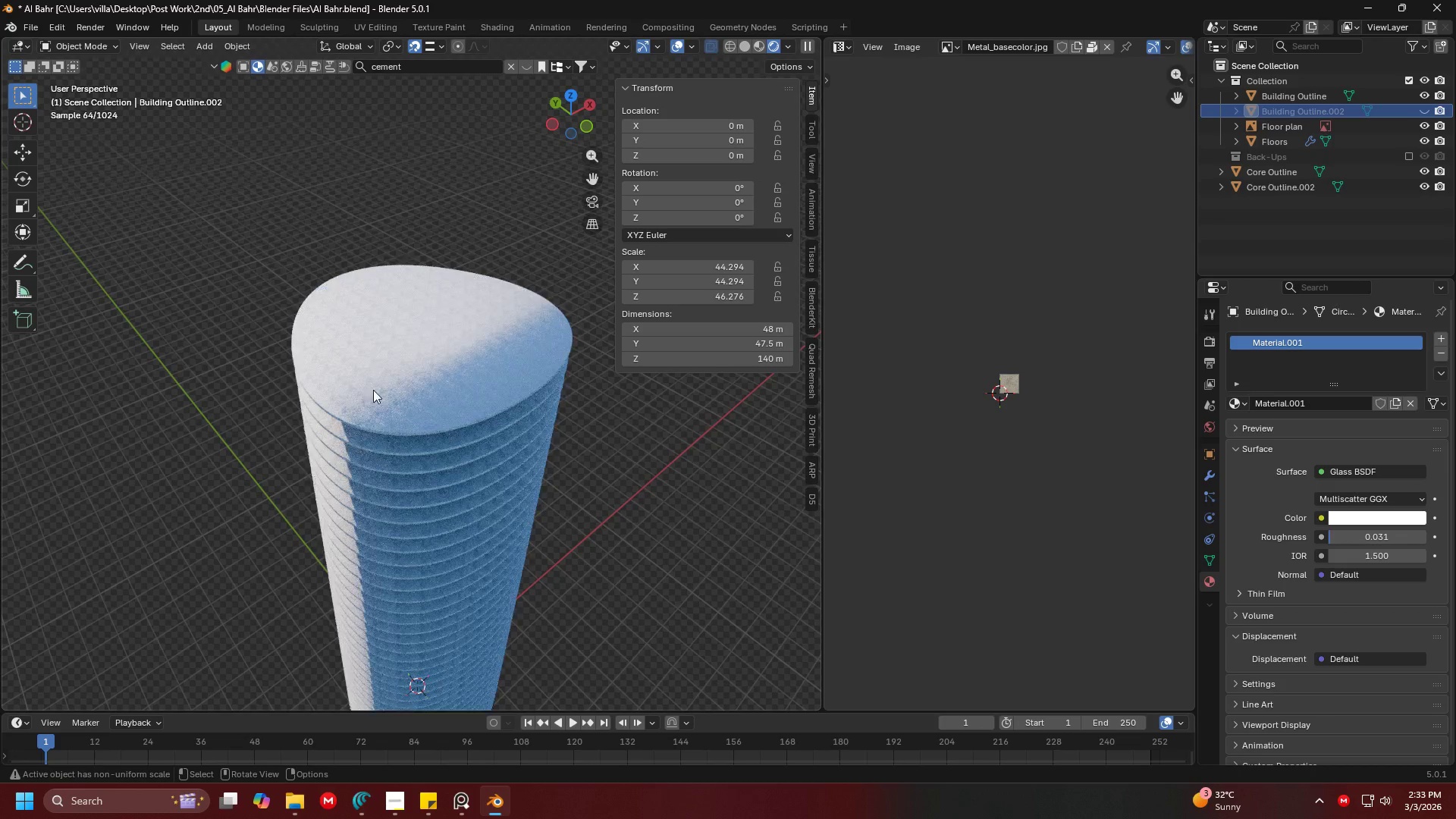 
key(Shift+ShiftLeft)
 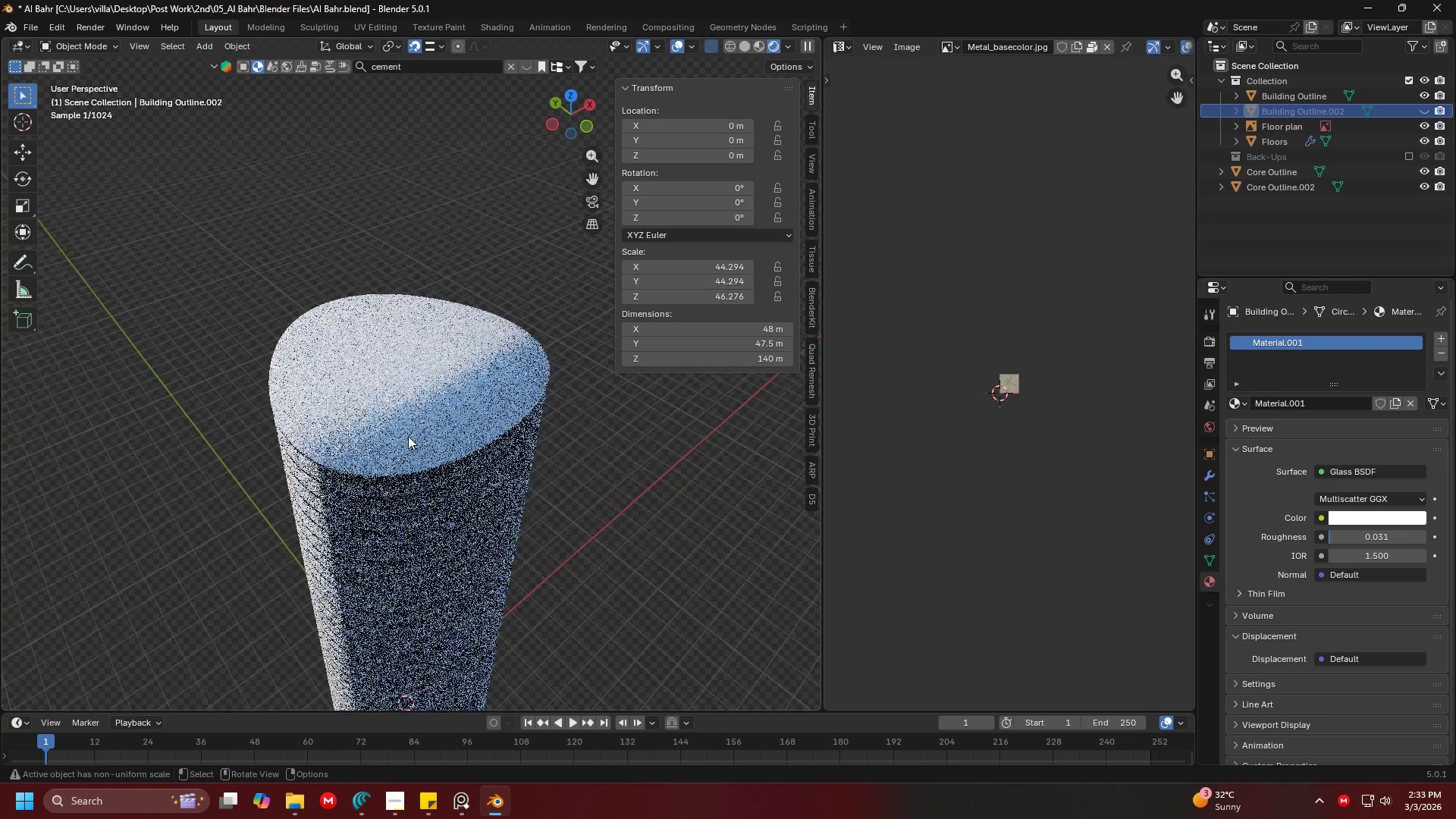 
scroll: coordinate [295, 347], scroll_direction: down, amount: 4.0
 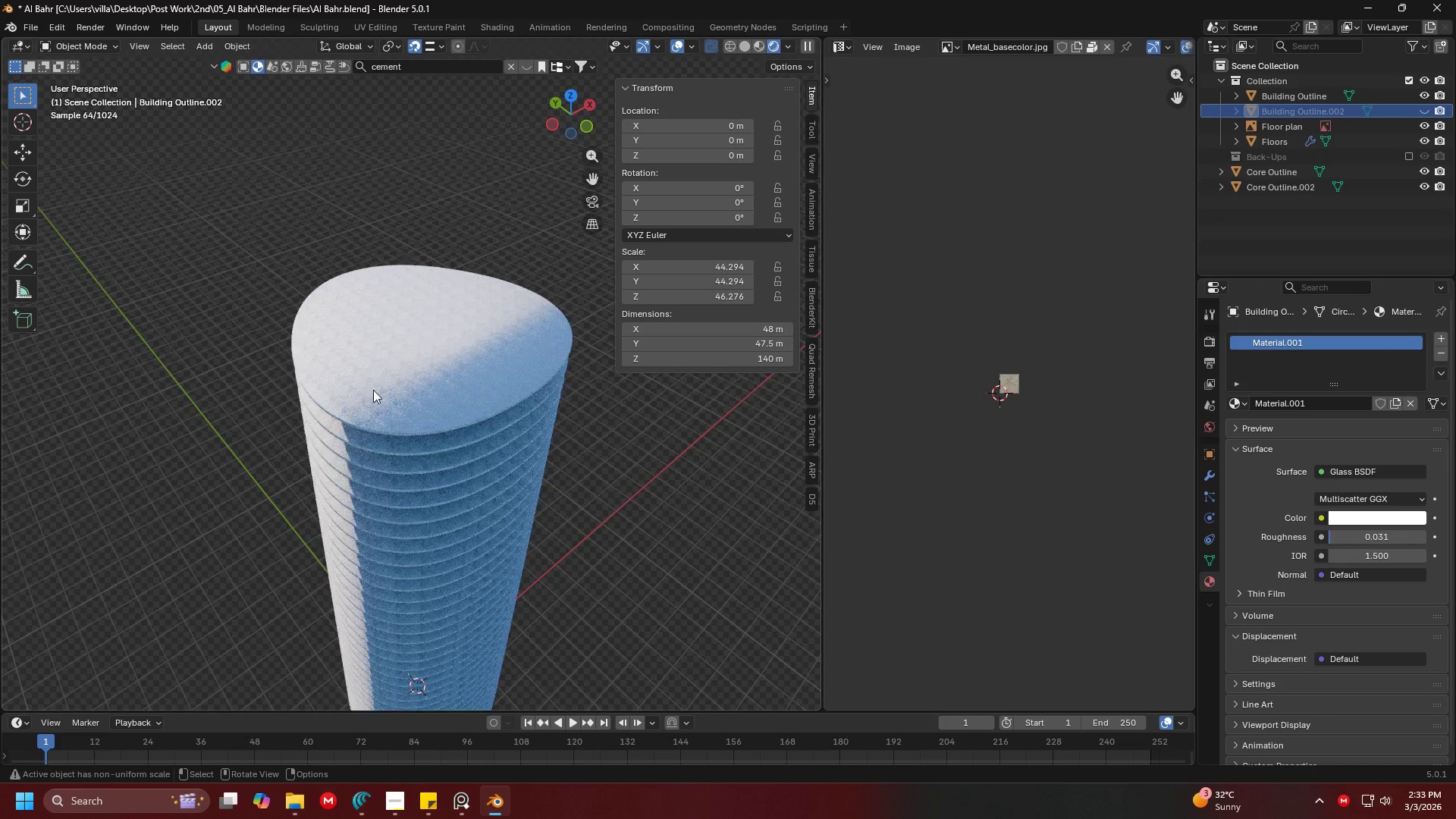 
hold_key(key=ShiftLeft, duration=0.36)
 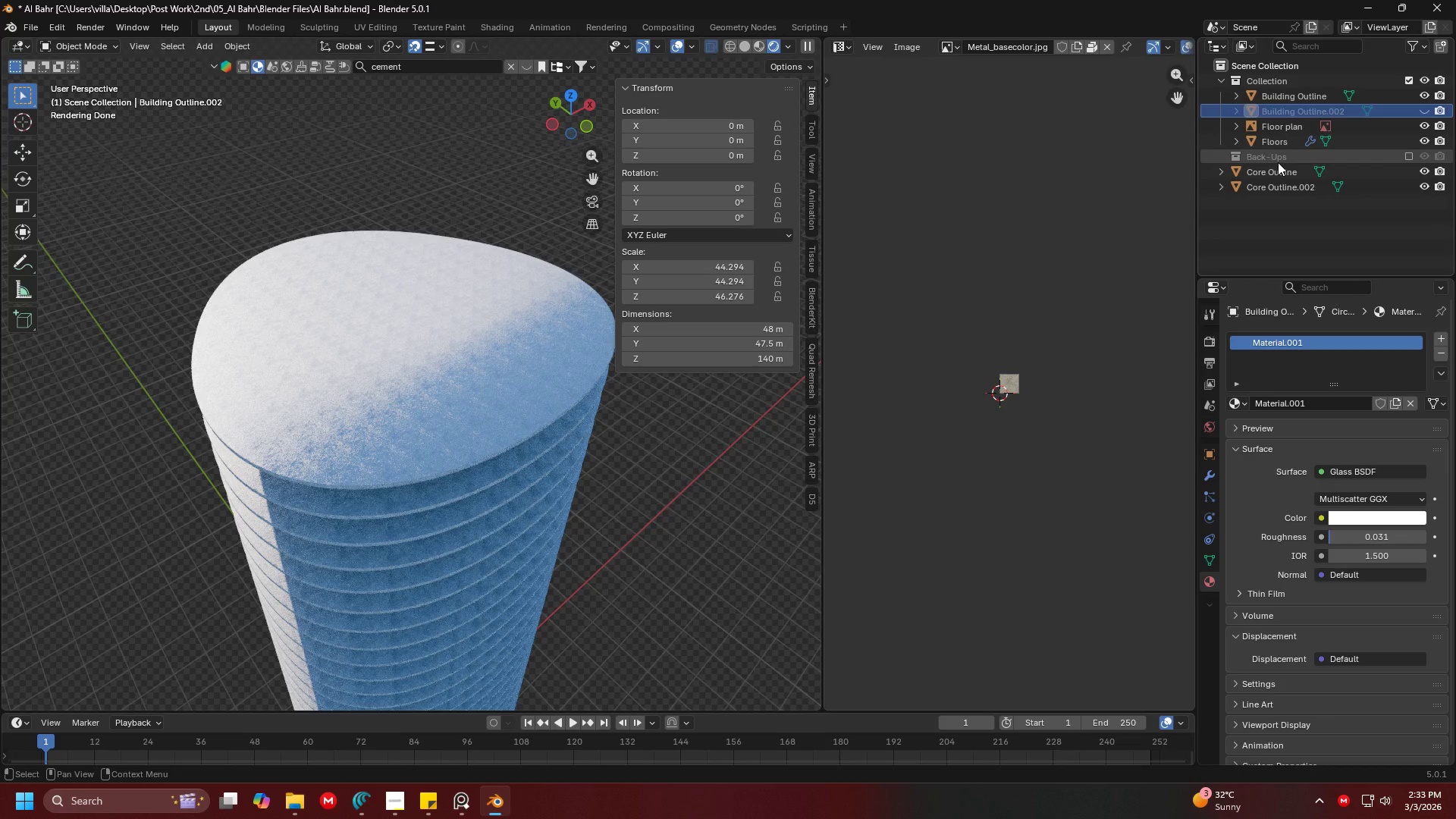 
scroll: coordinate [408, 436], scroll_direction: up, amount: 1.0
 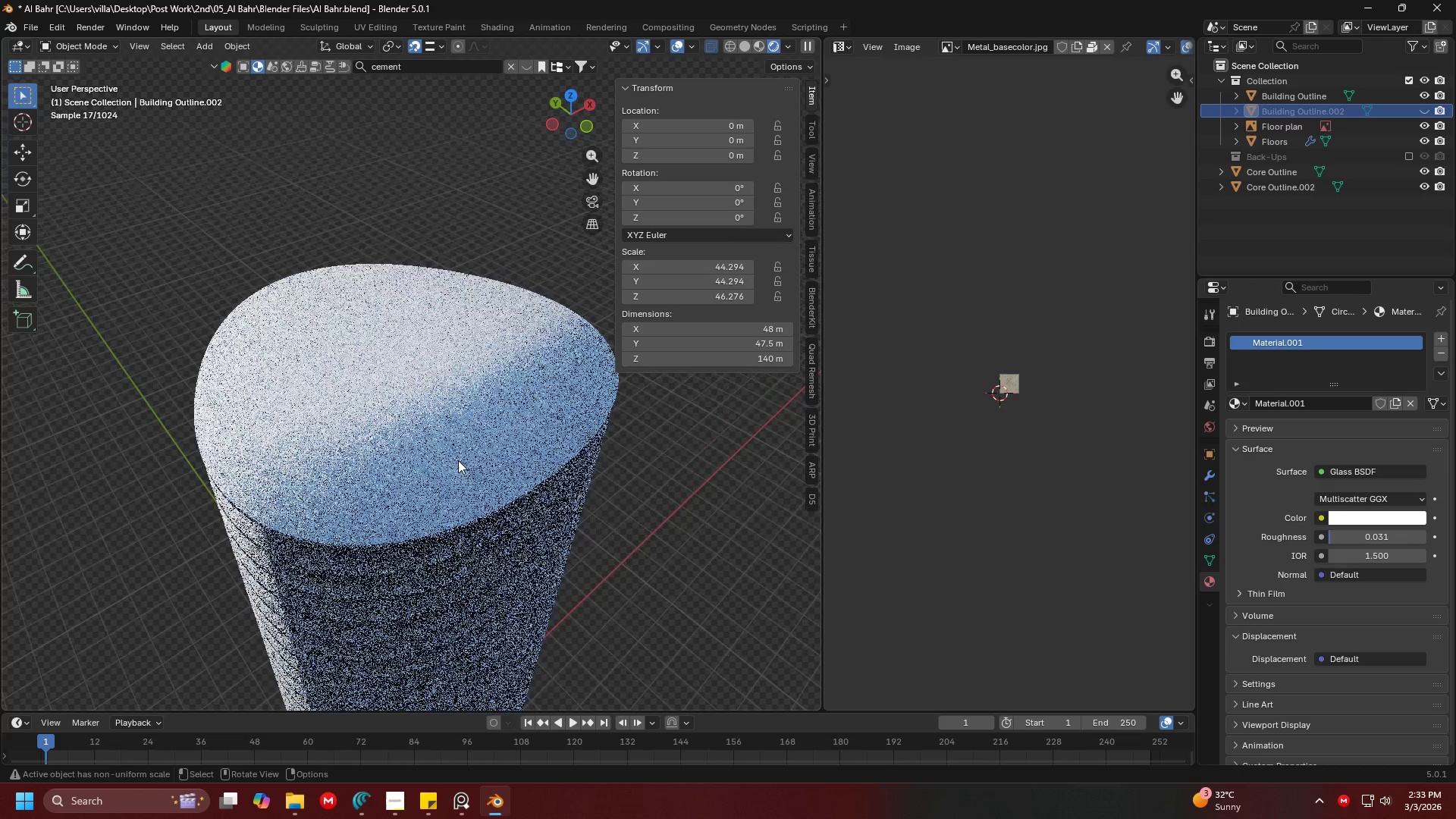 
double_click([1279, 176])
 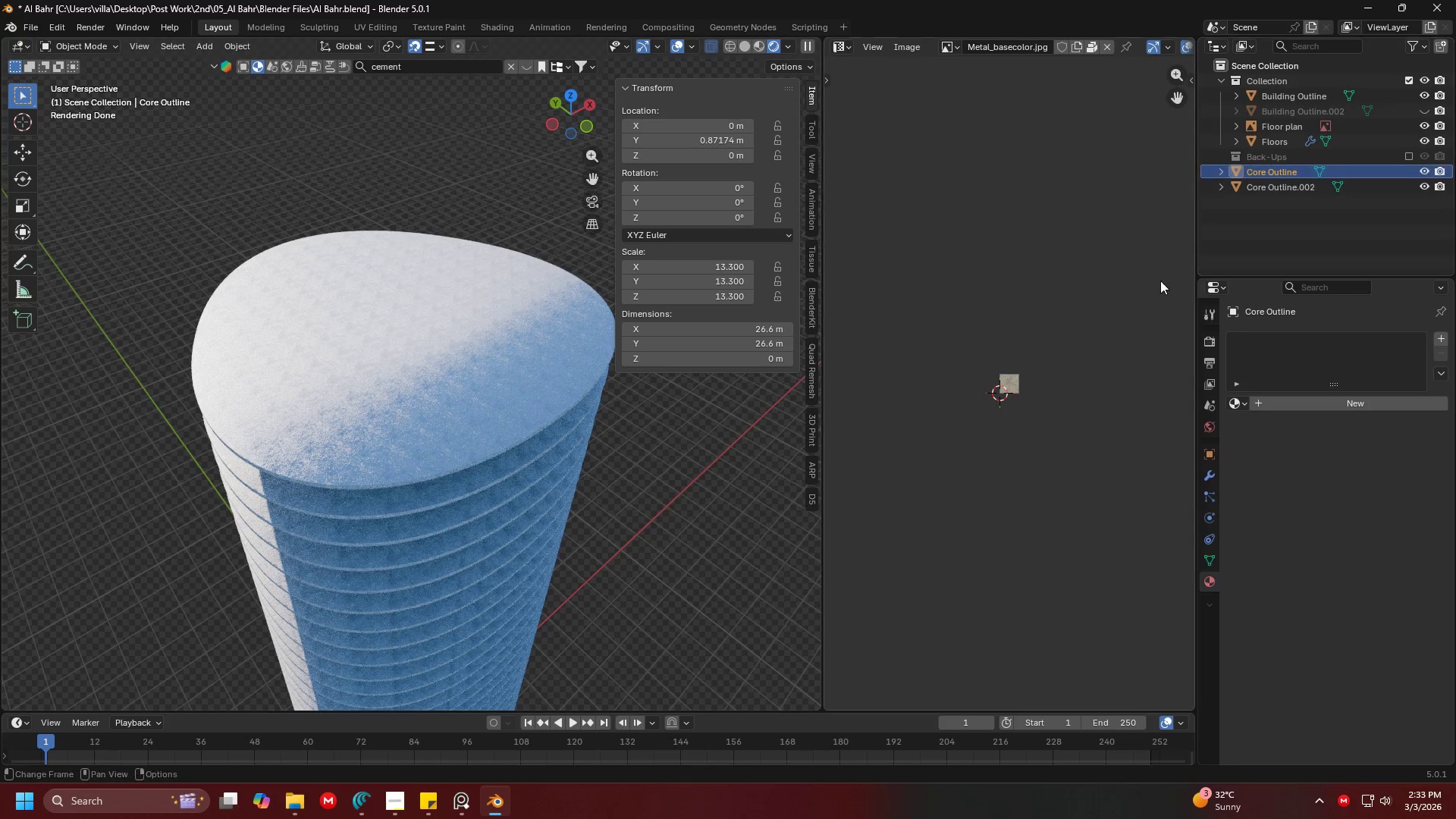 
hold_key(key=ShiftLeft, duration=0.5)
scroll: coordinate [734, 418], scroll_direction: down, amount: 3.0
 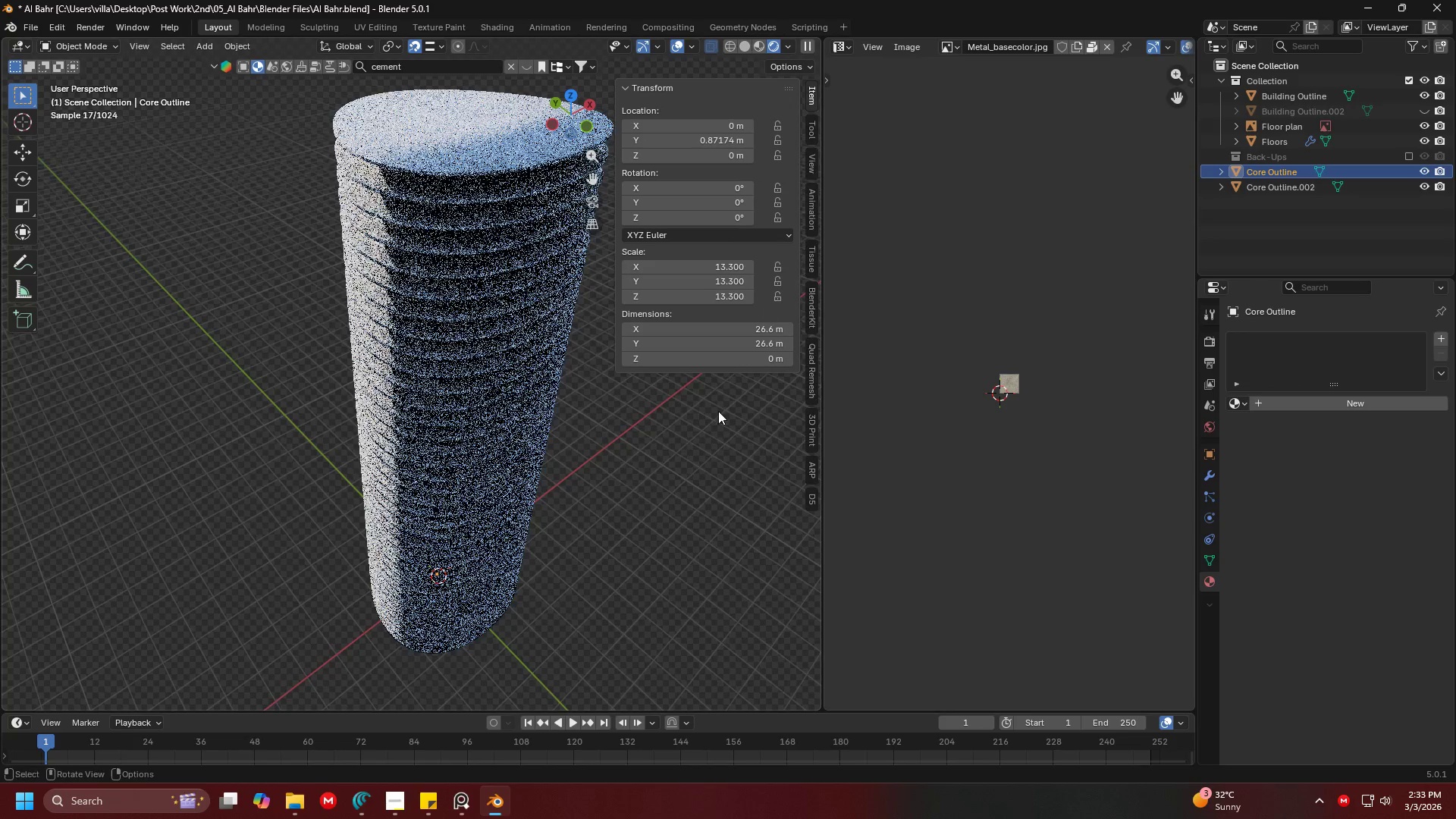 
key(Shift+ShiftLeft)
 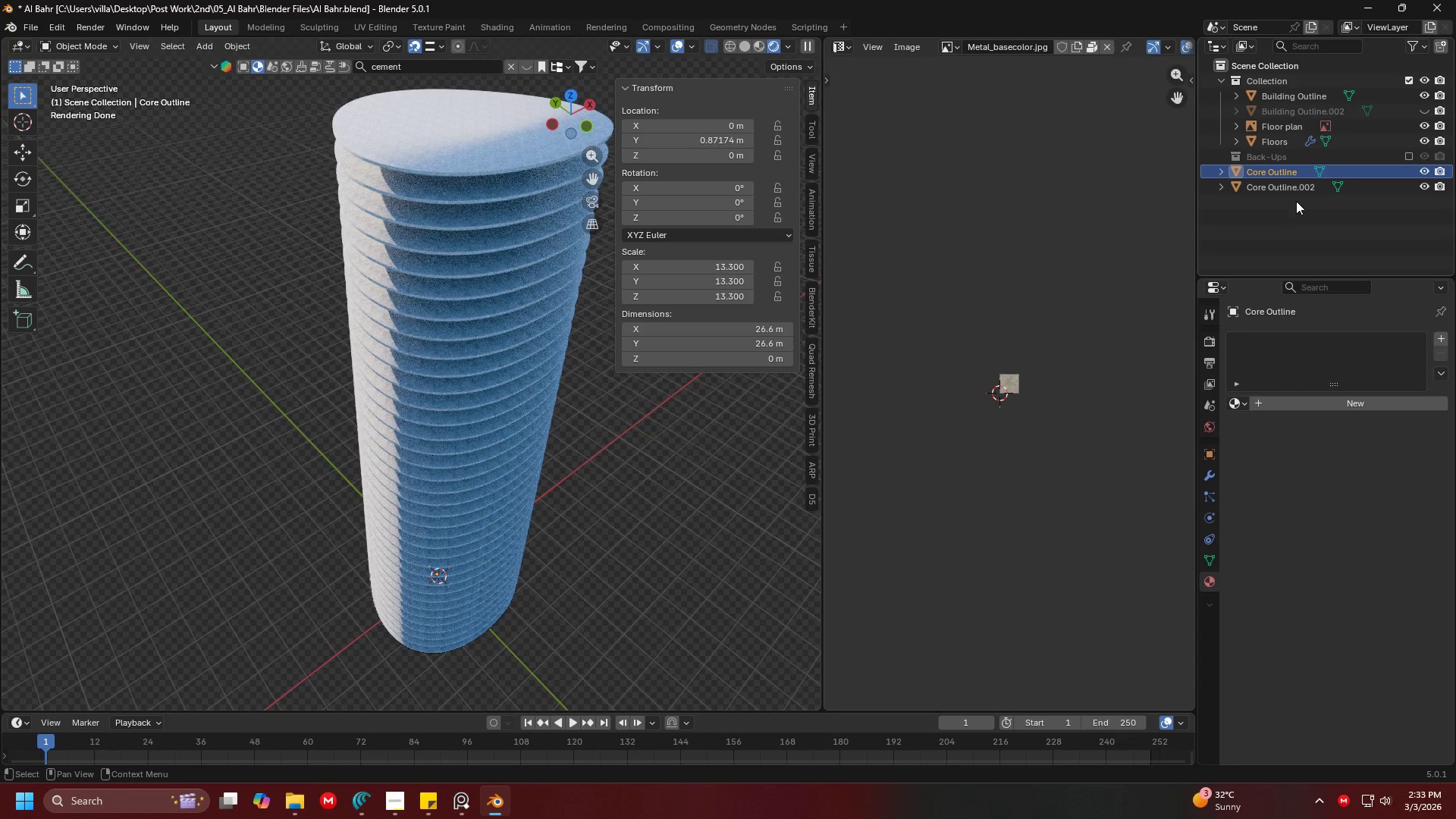 
left_click([1296, 187])
 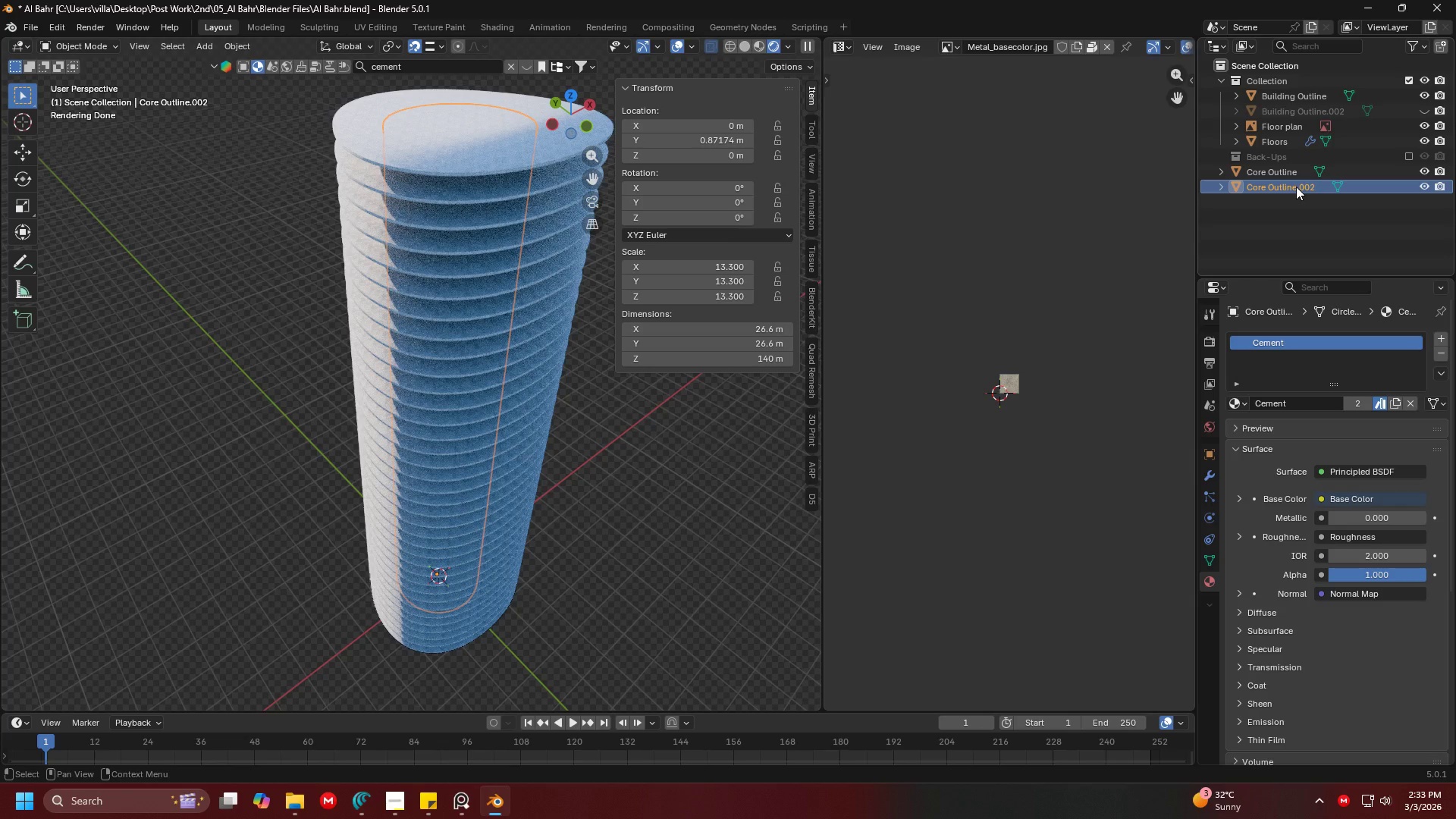 
double_click([1296, 187])
 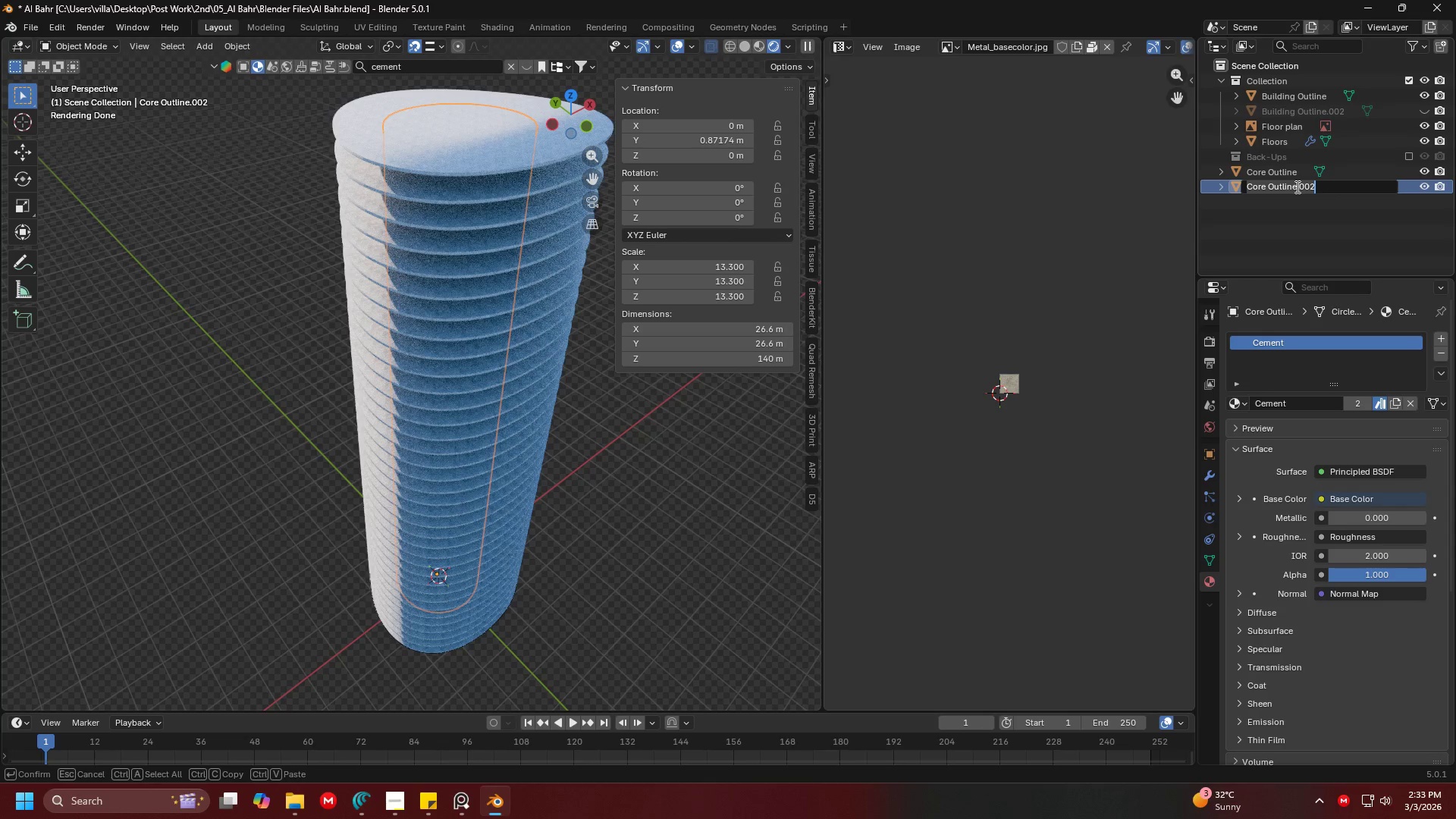 
type(ore)
 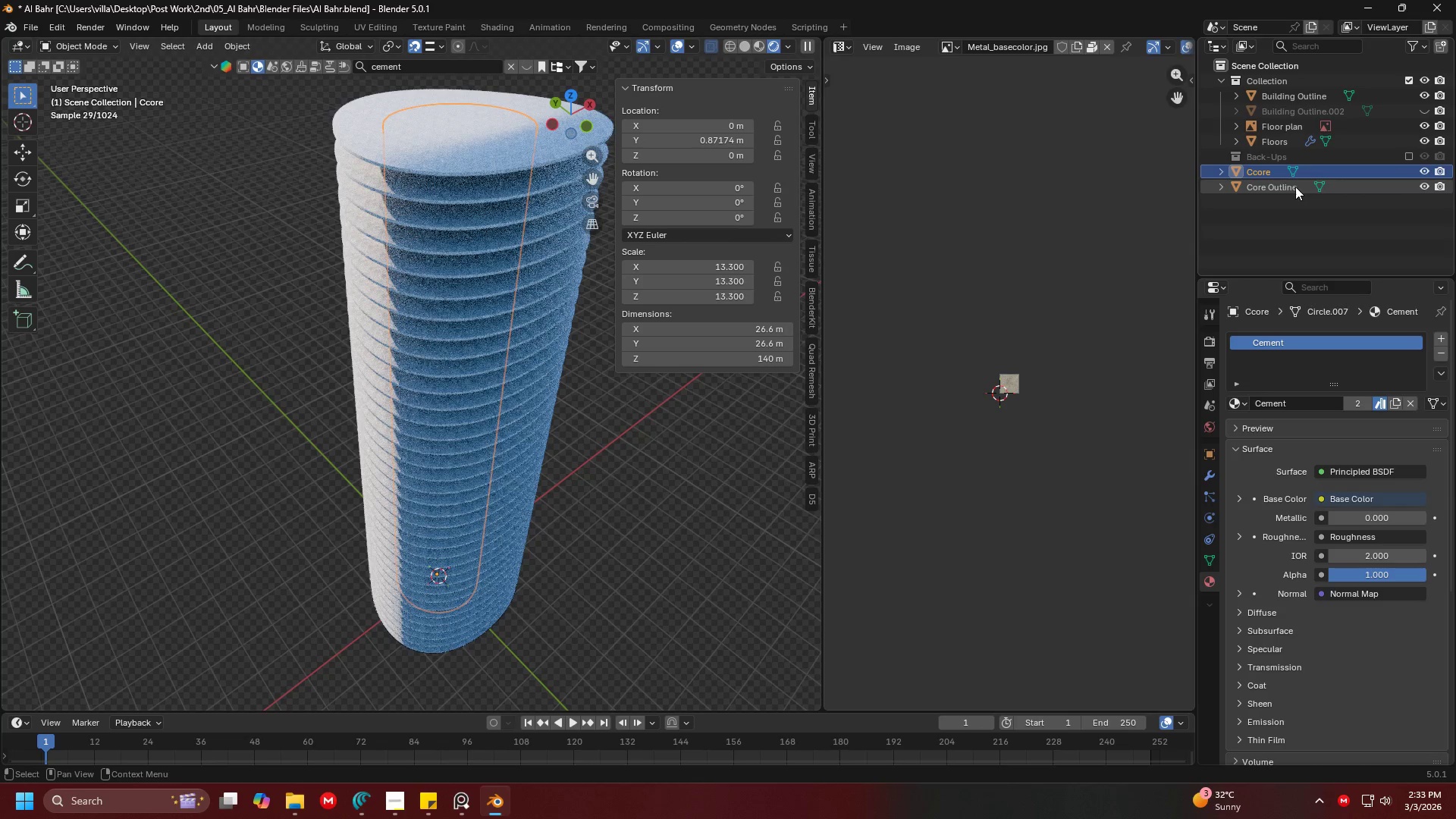 
hold_key(key=C, duration=0.33)
 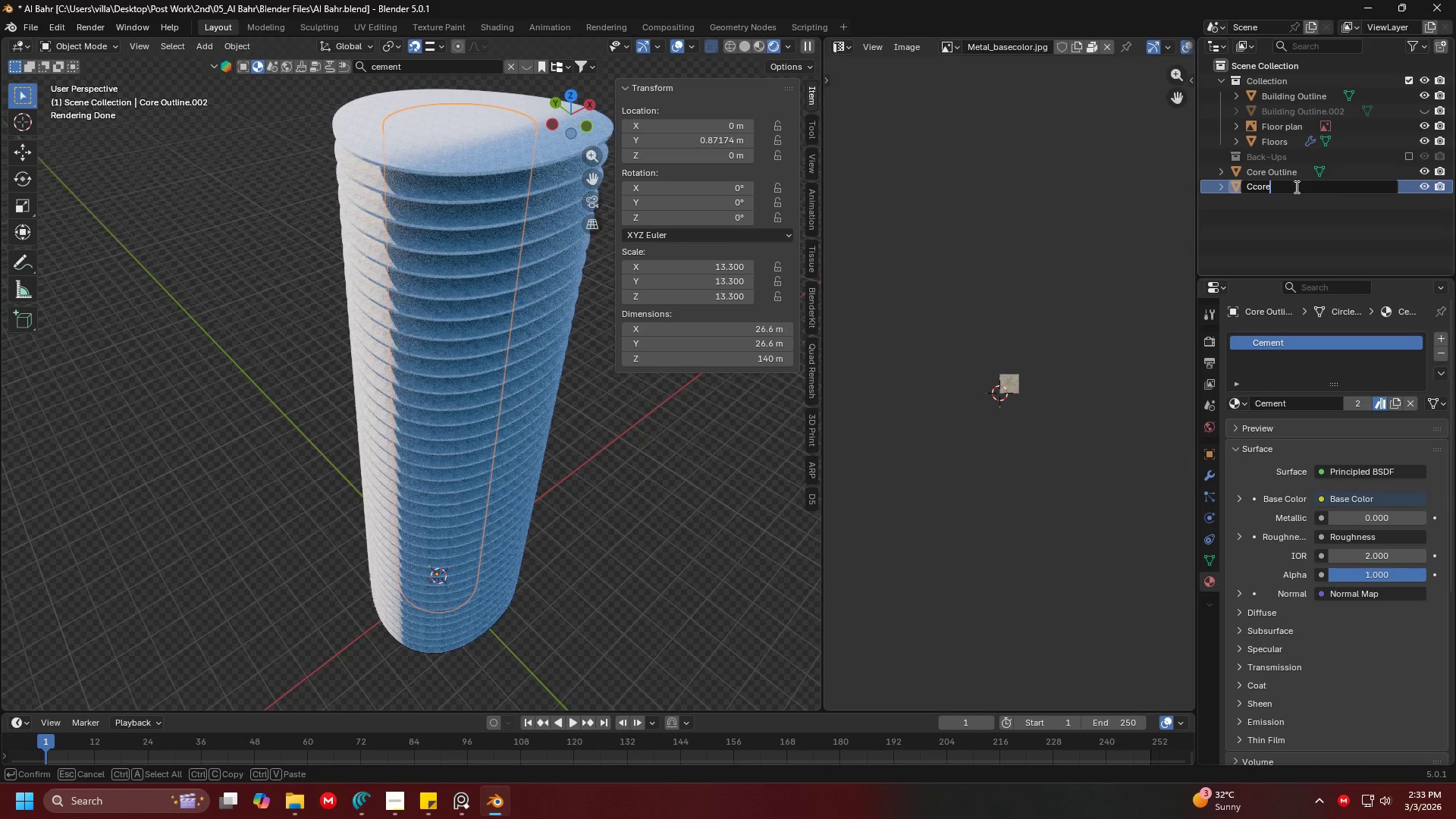 
key(Enter)
 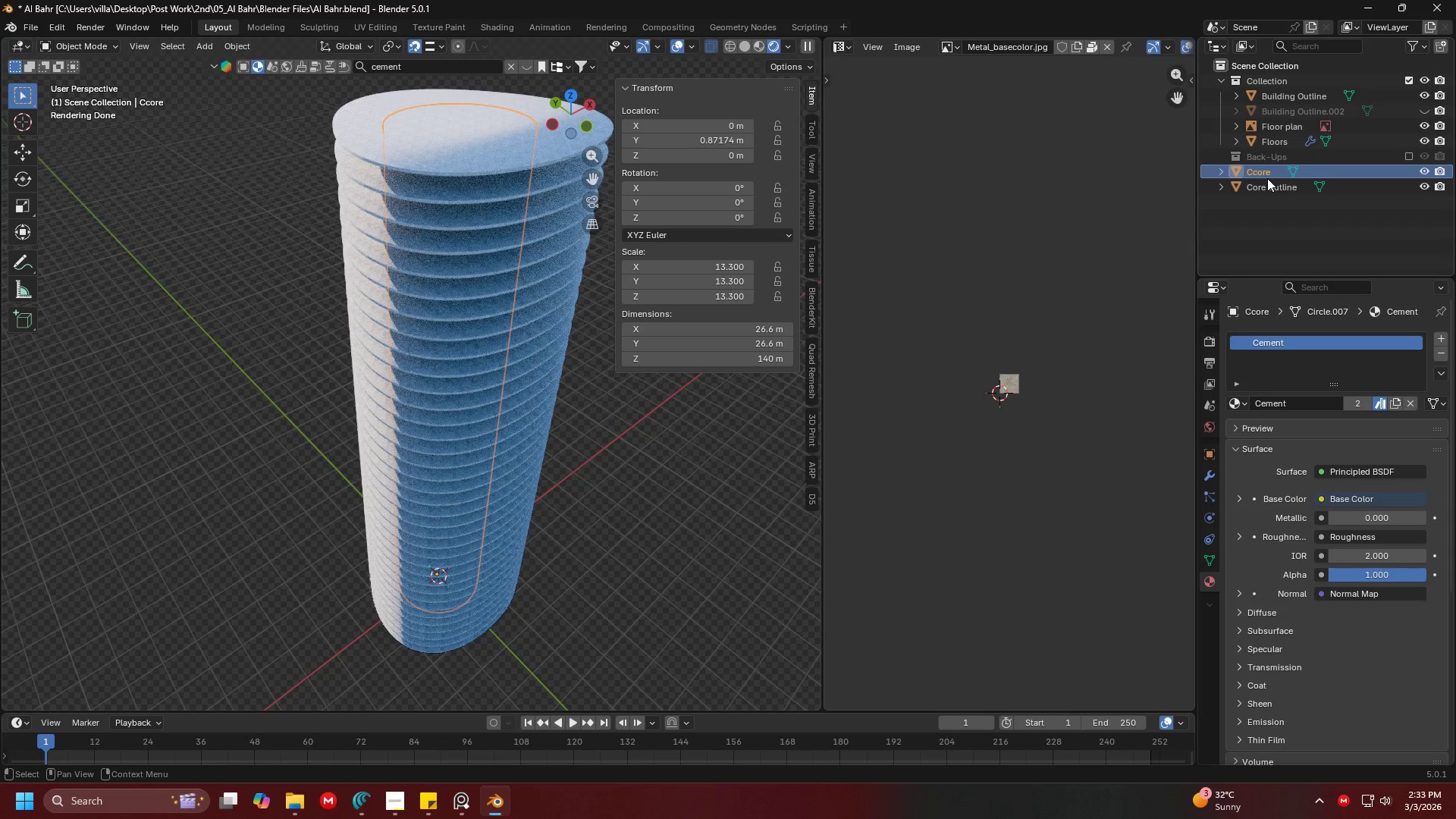 
double_click([1266, 178])
 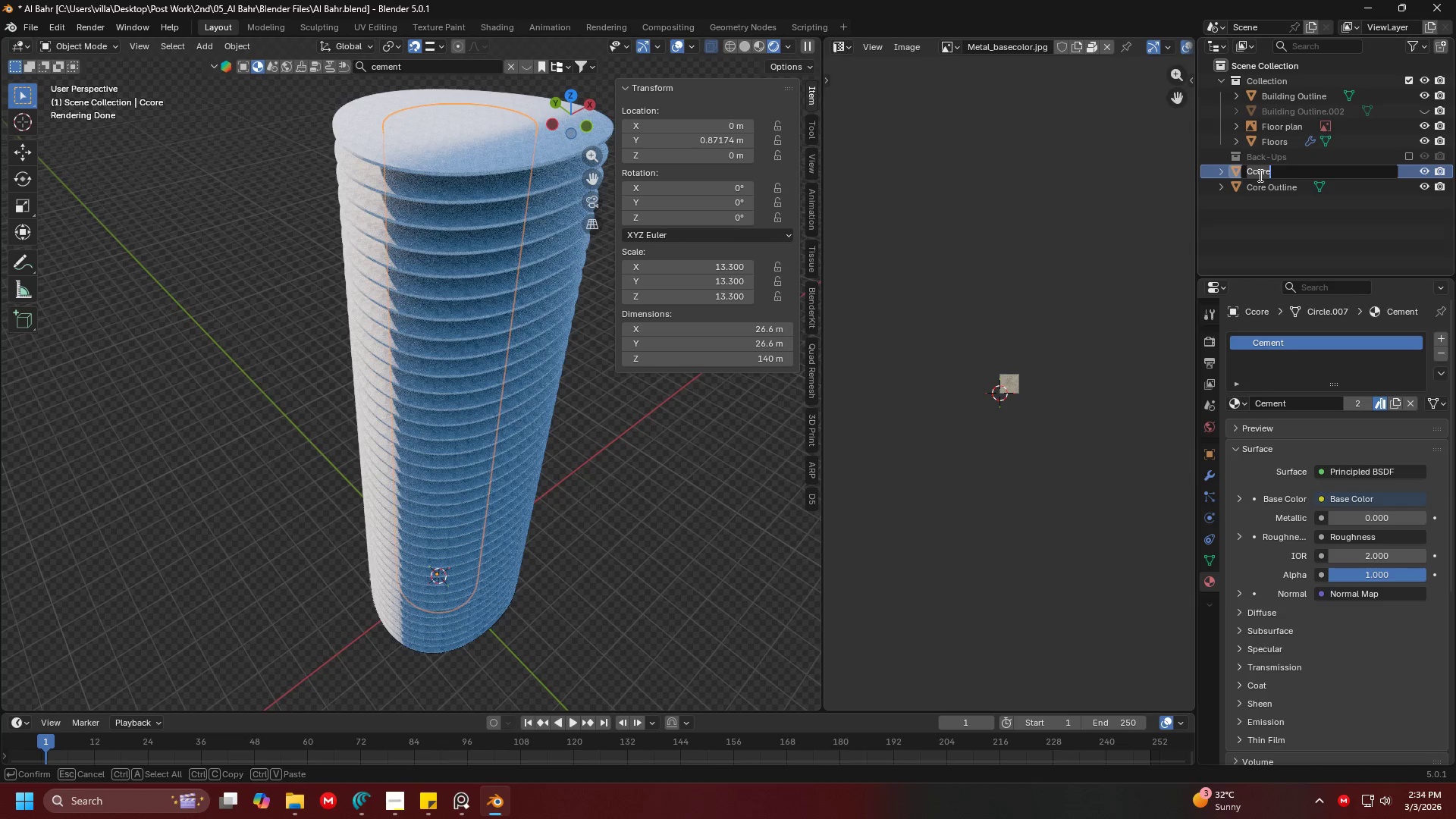 
left_click([1259, 175])
 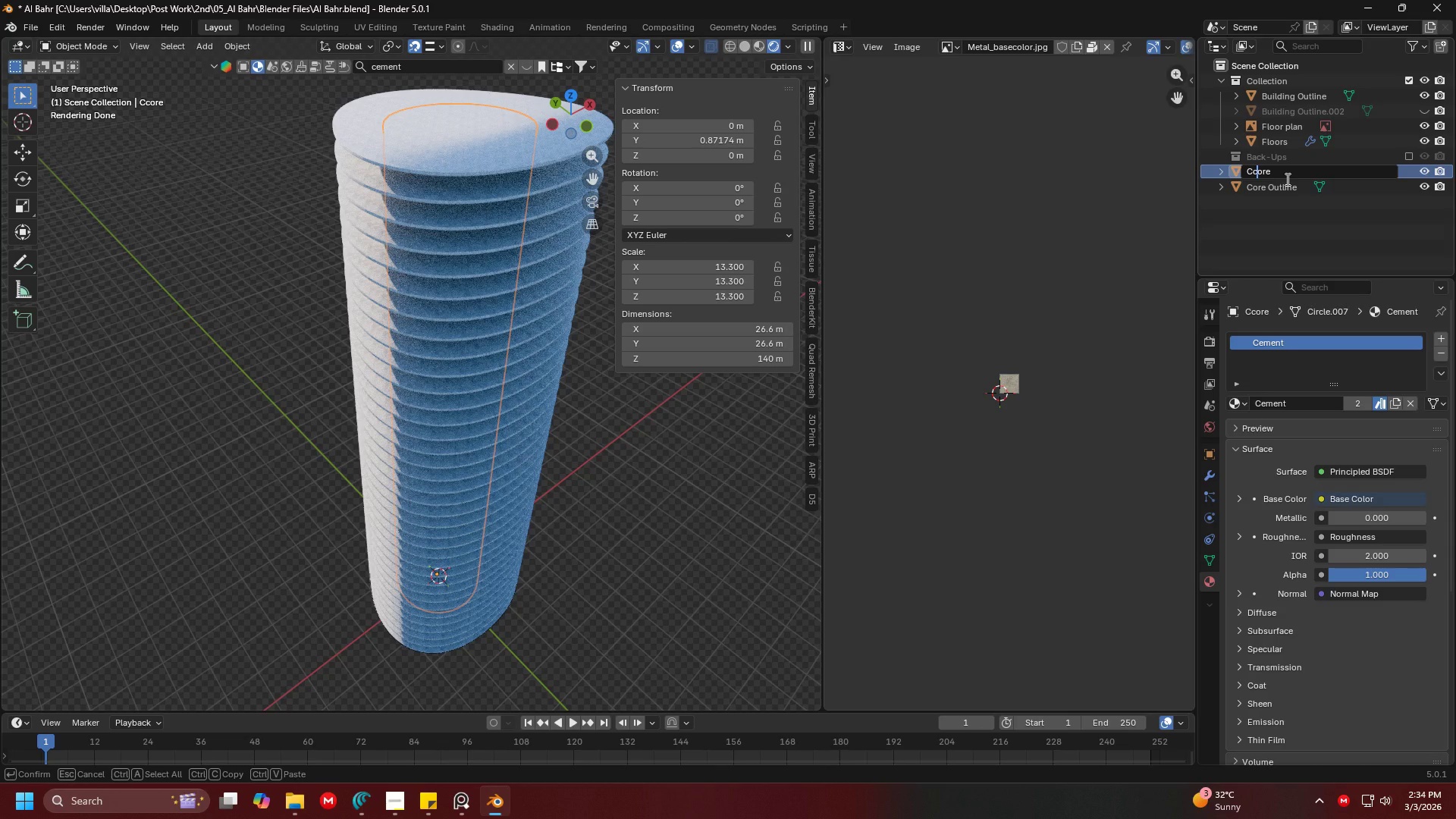 
key(Backspace)
 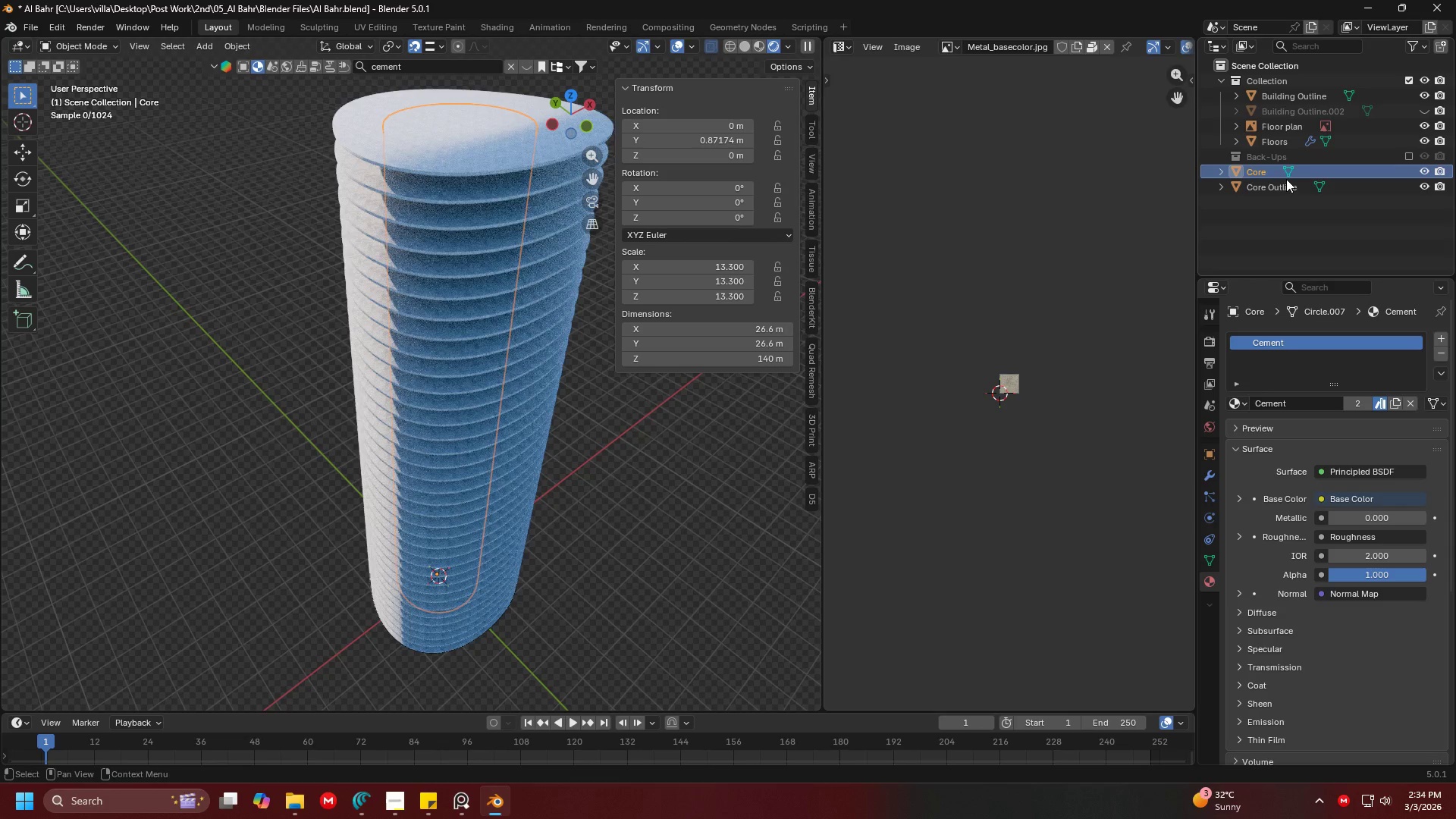 
key(Enter)
 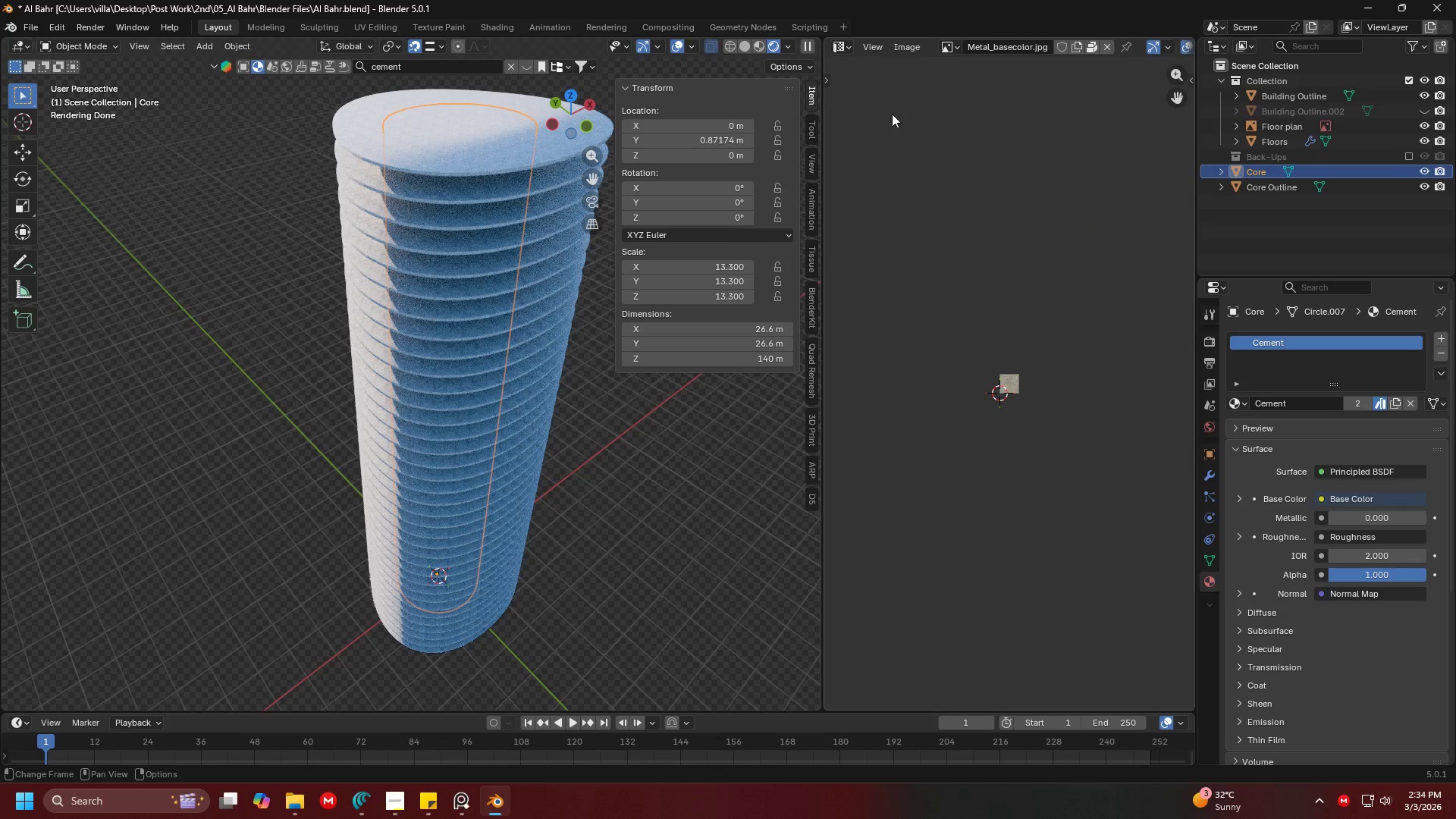 
left_click_drag(start_coordinate=[817, 42], to_coordinate=[872, 48])
 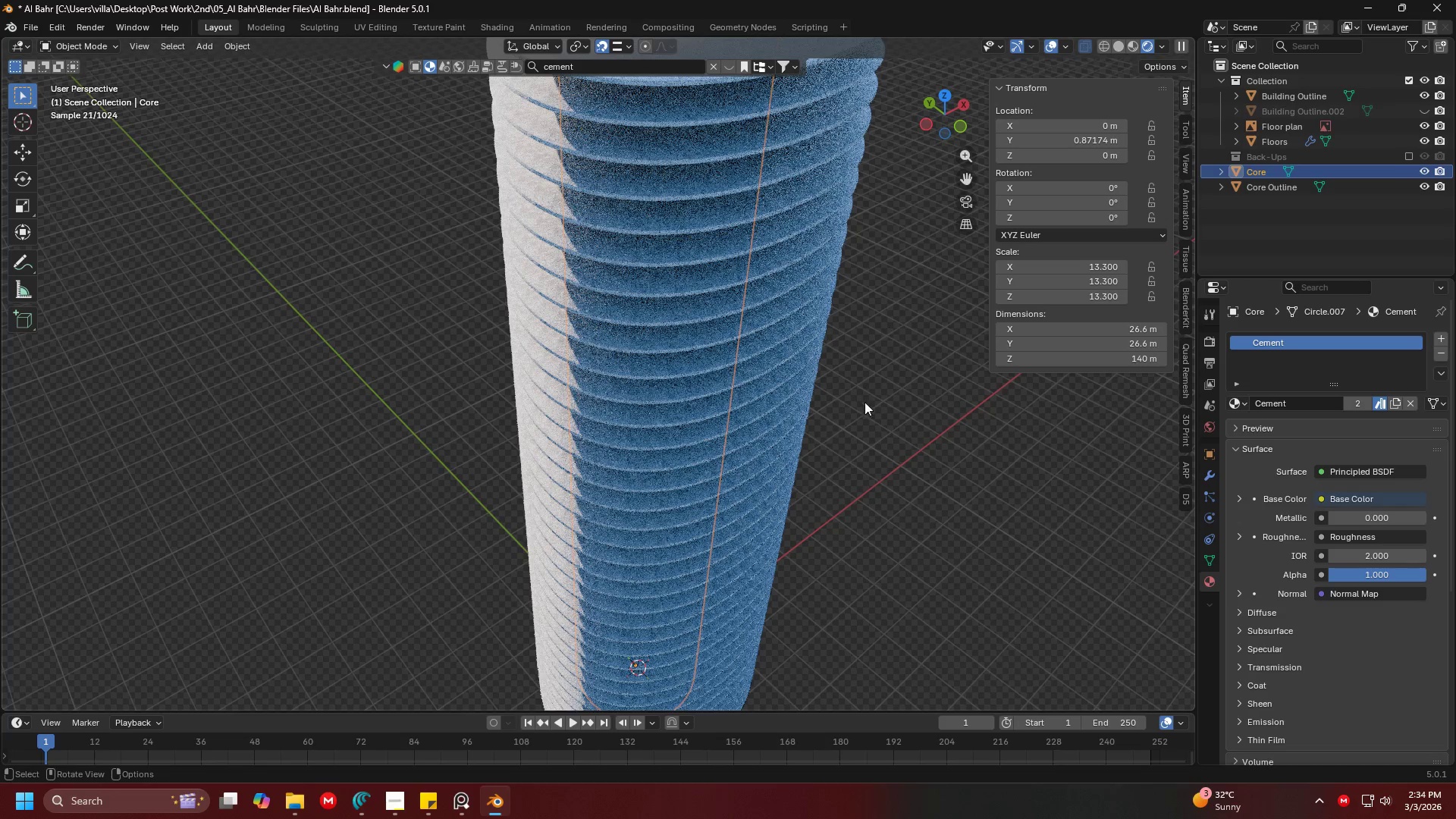 
left_click([910, 380])
 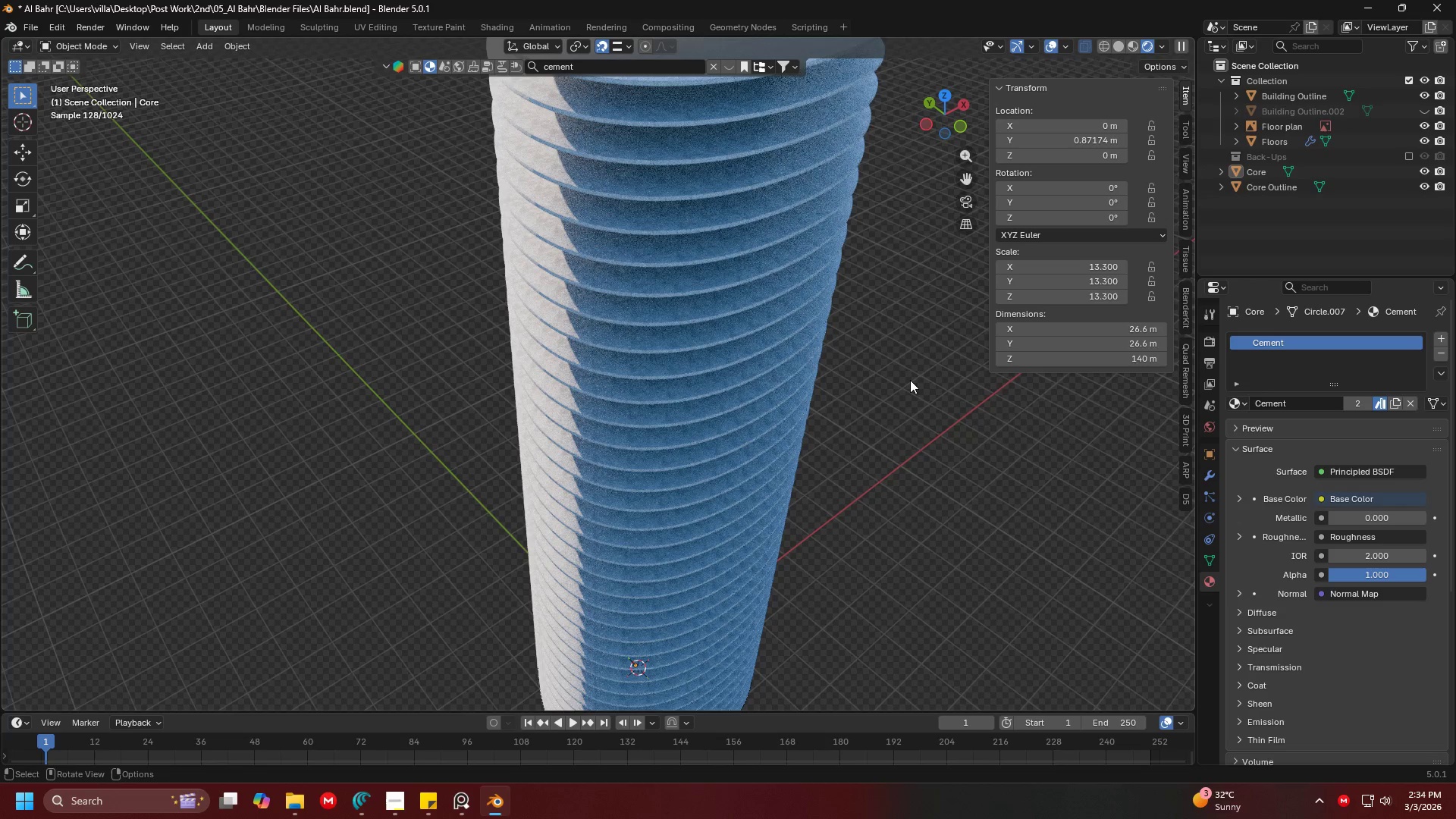 
hold_key(key=Z, duration=0.38)
 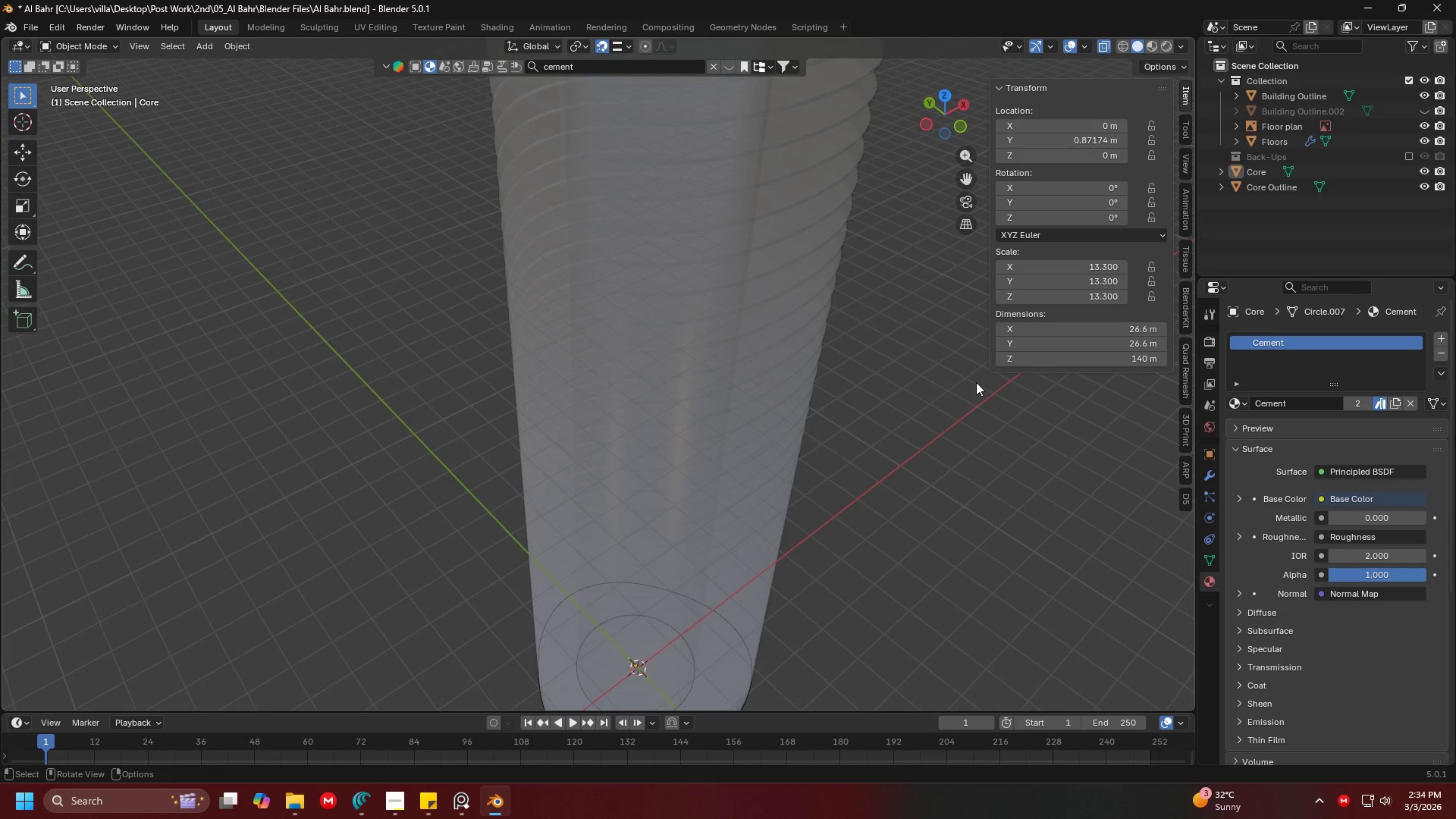 
key(Control+ControlLeft)
 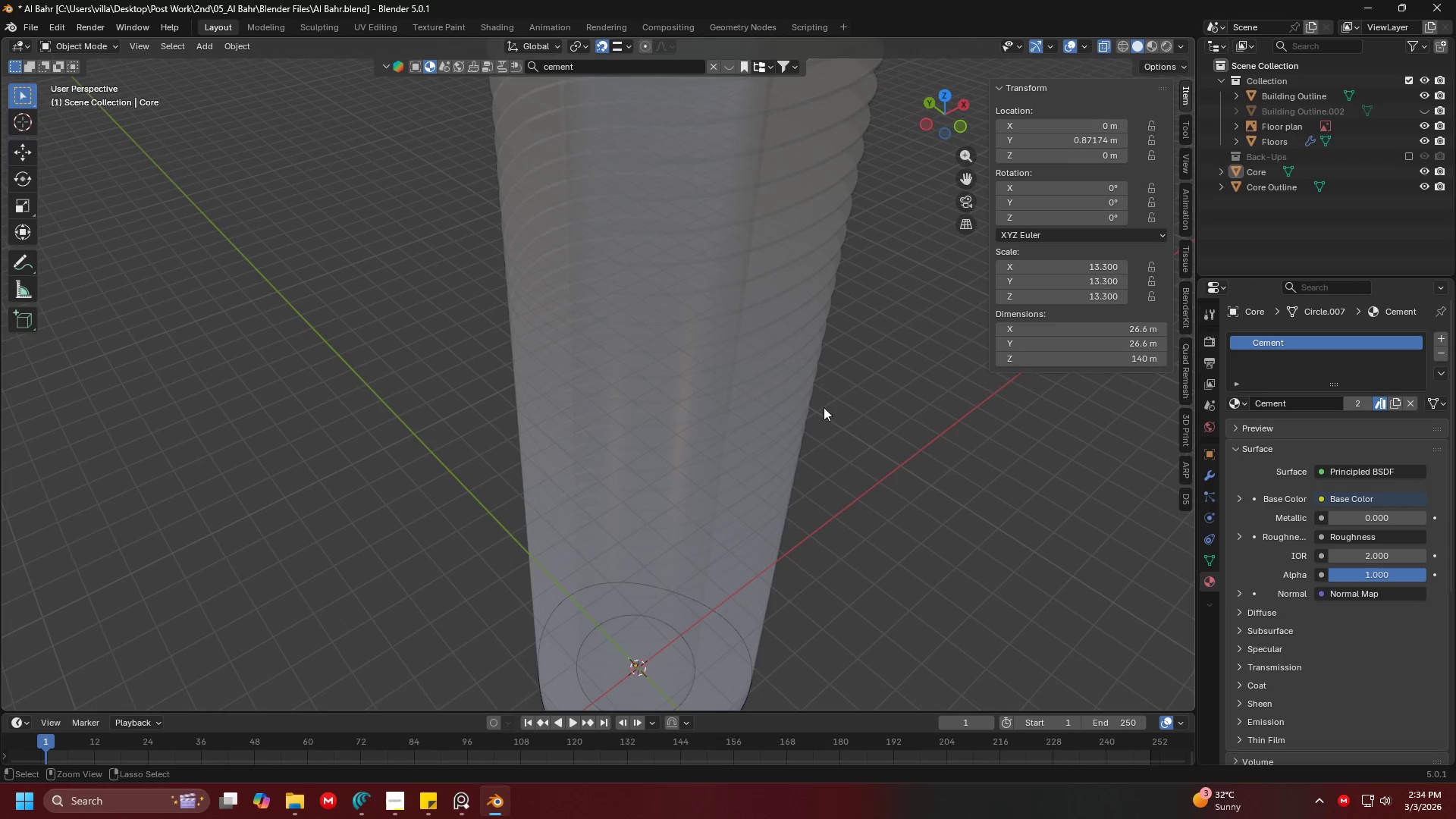 
key(Control+S)
 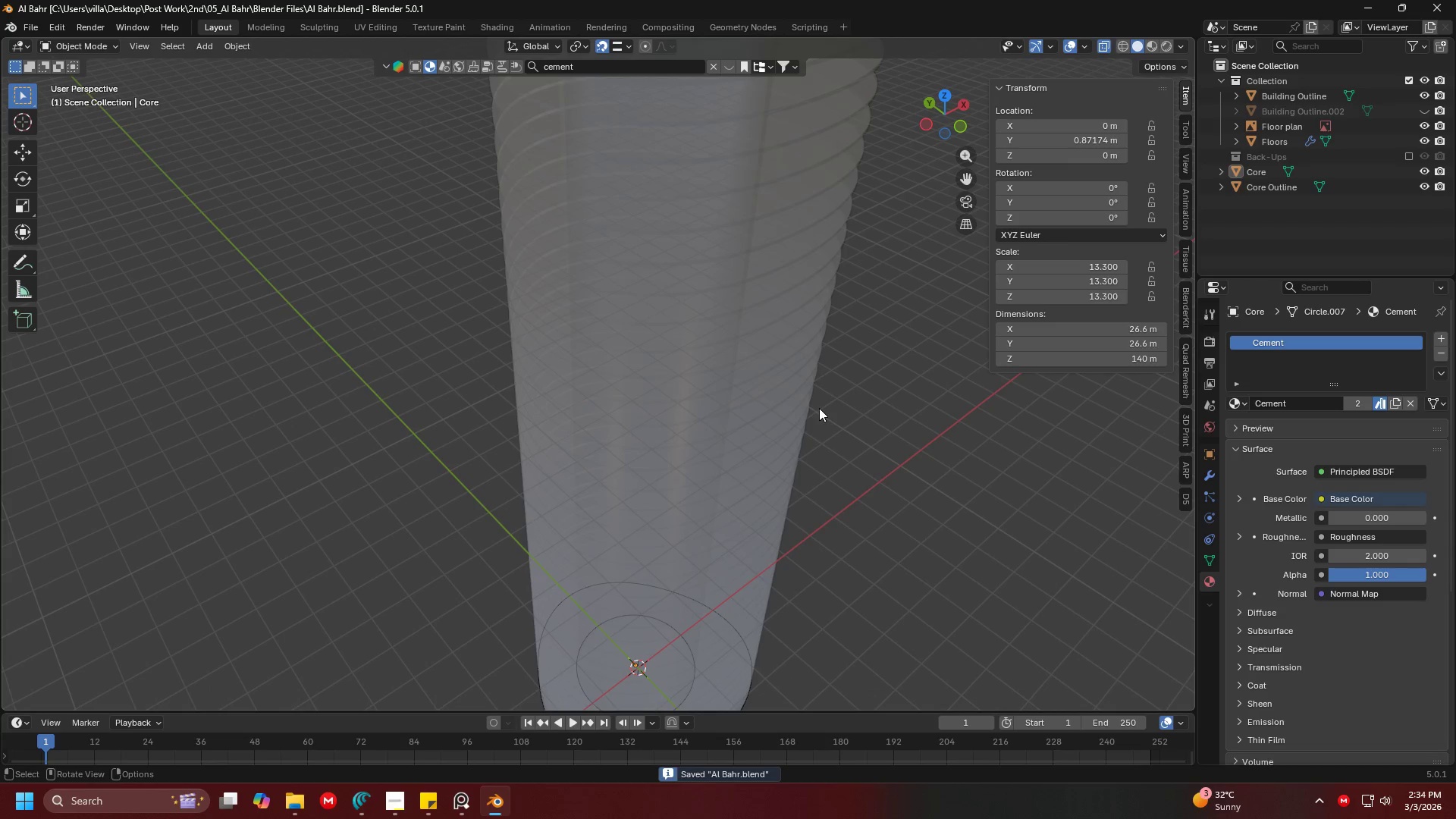 
key(Shift+ShiftLeft)
 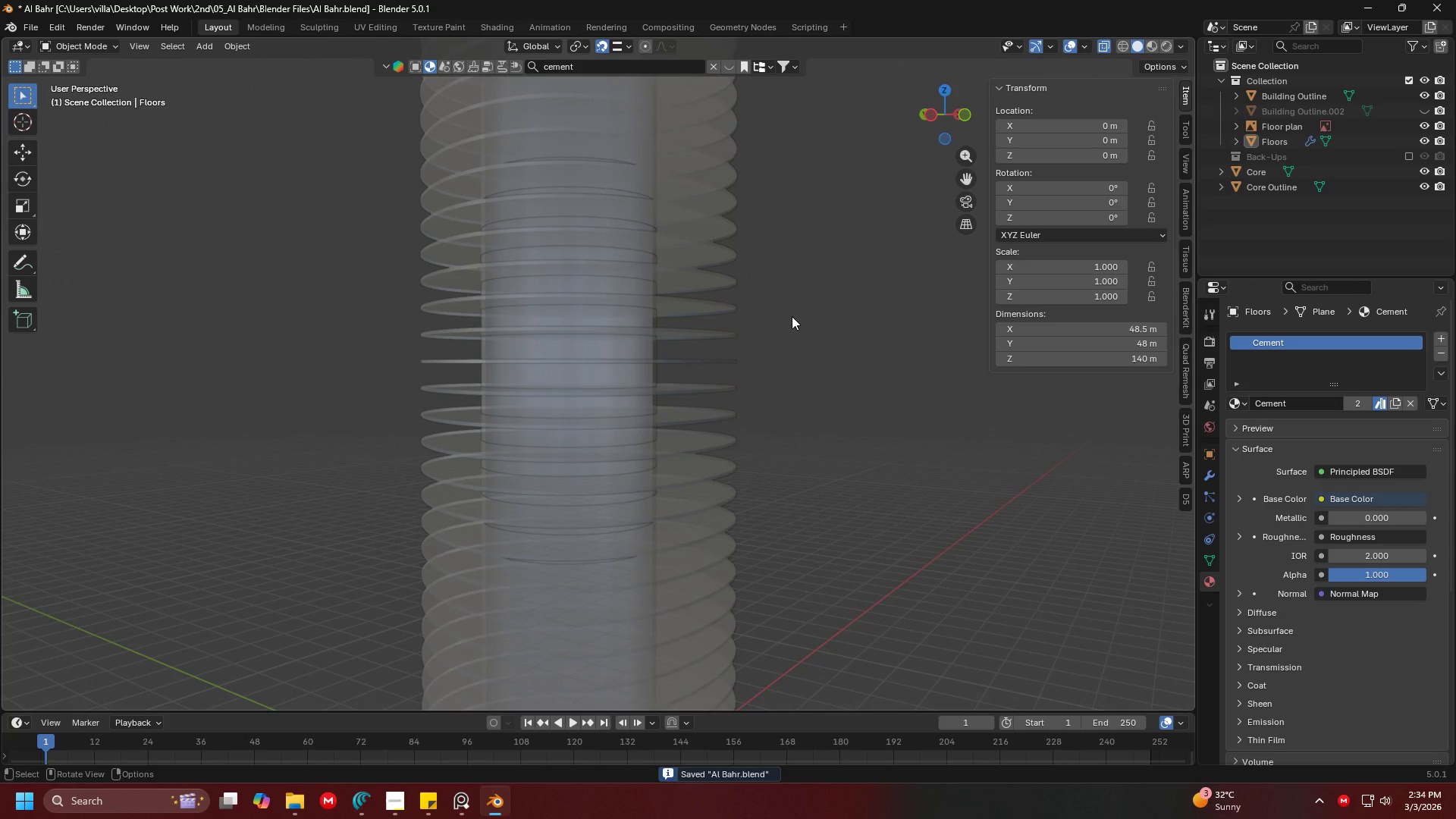 
key(Shift+ShiftLeft)
 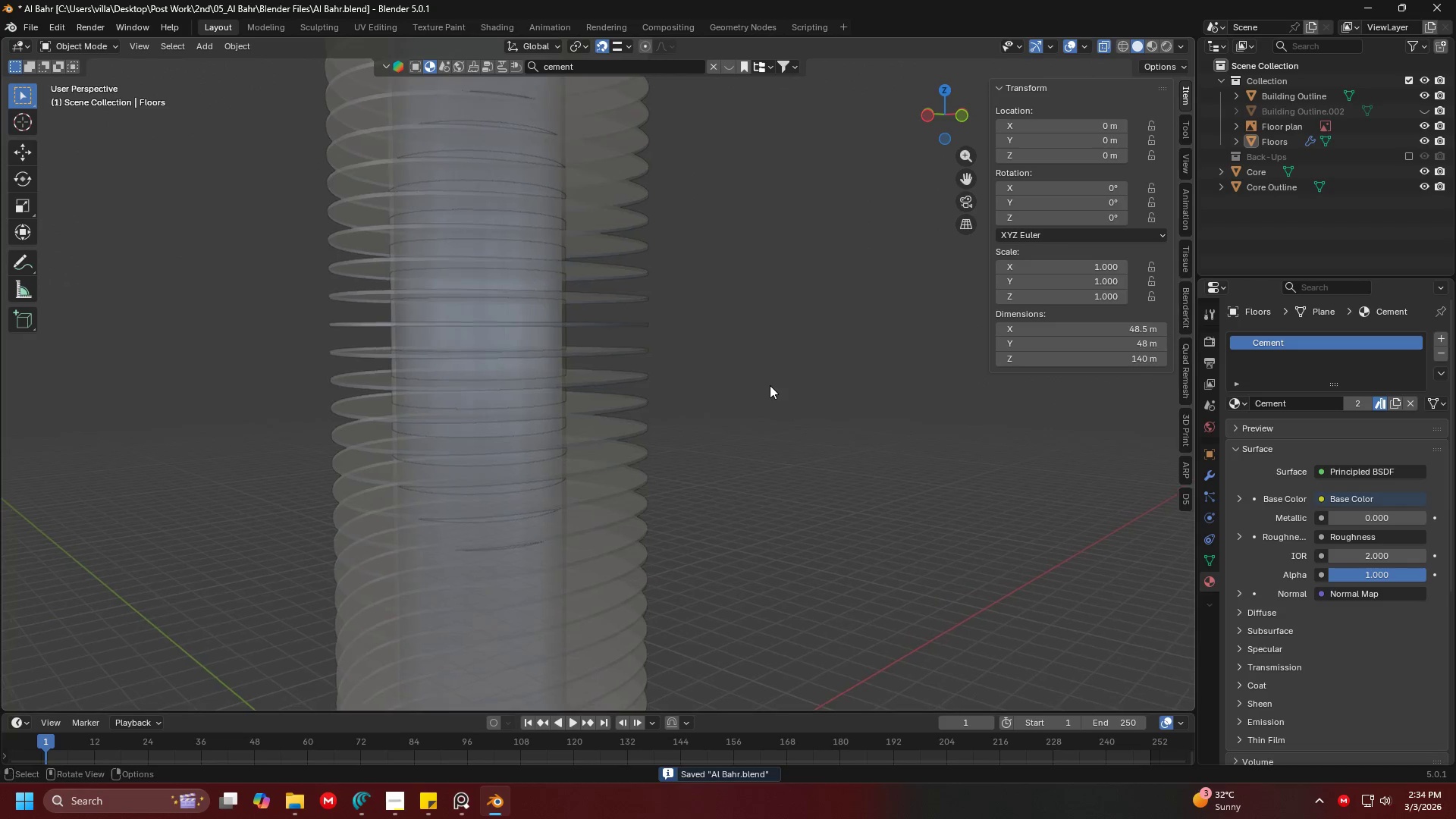 
hold_key(key=ShiftLeft, duration=0.52)
 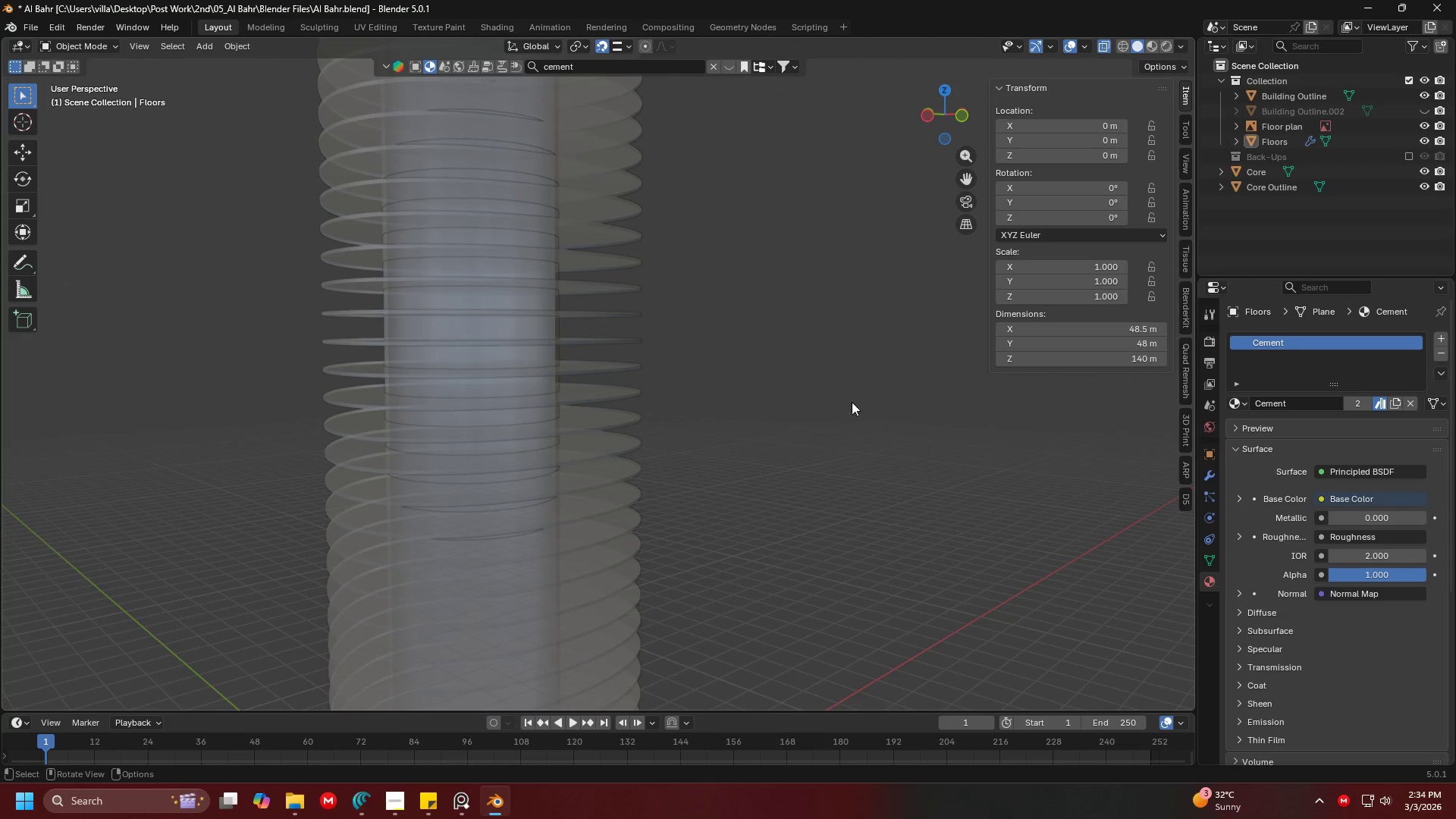 
scroll: coordinate [1290, 193], scroll_direction: up, amount: 3.0
 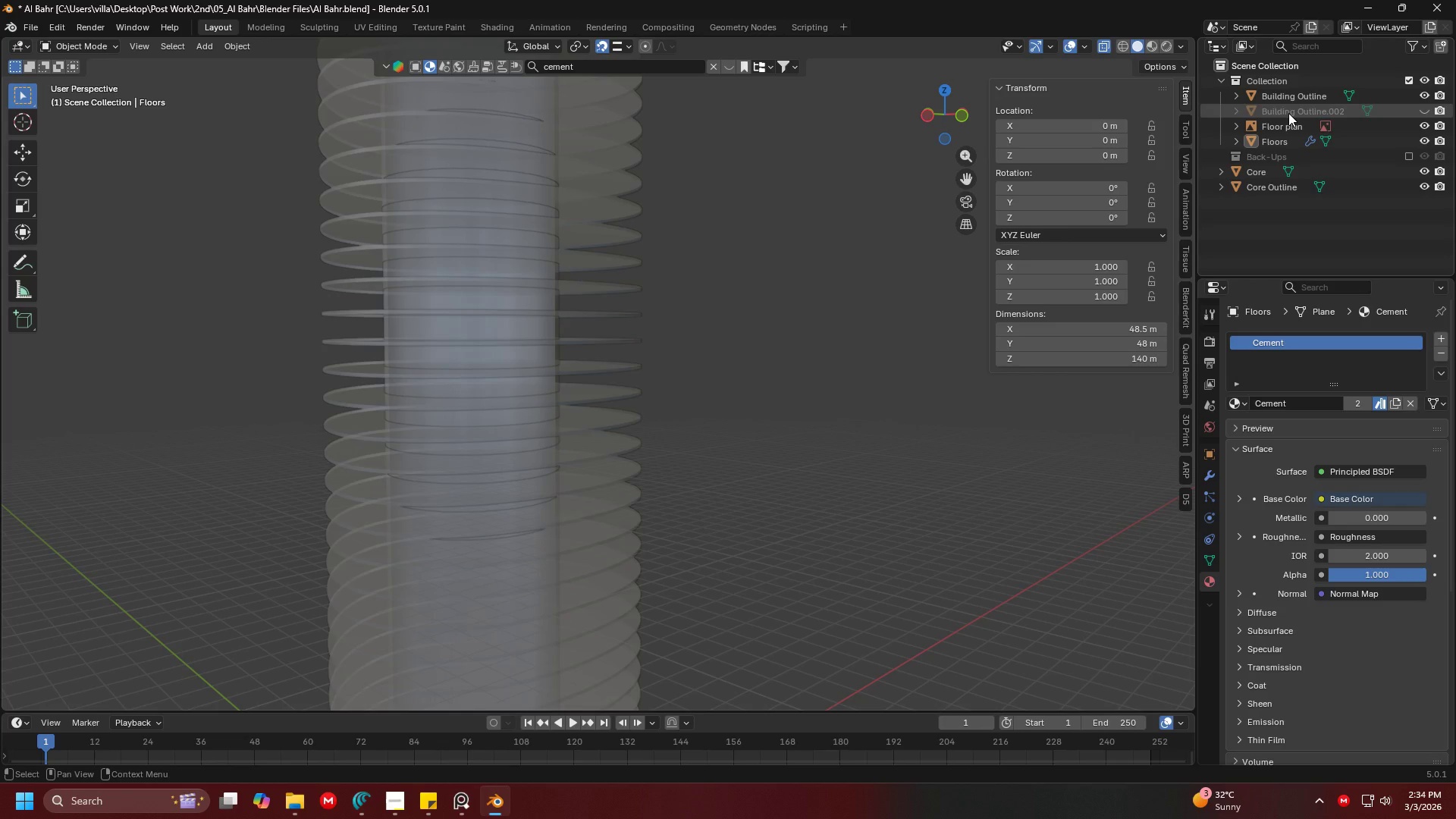 
left_click([1288, 113])
 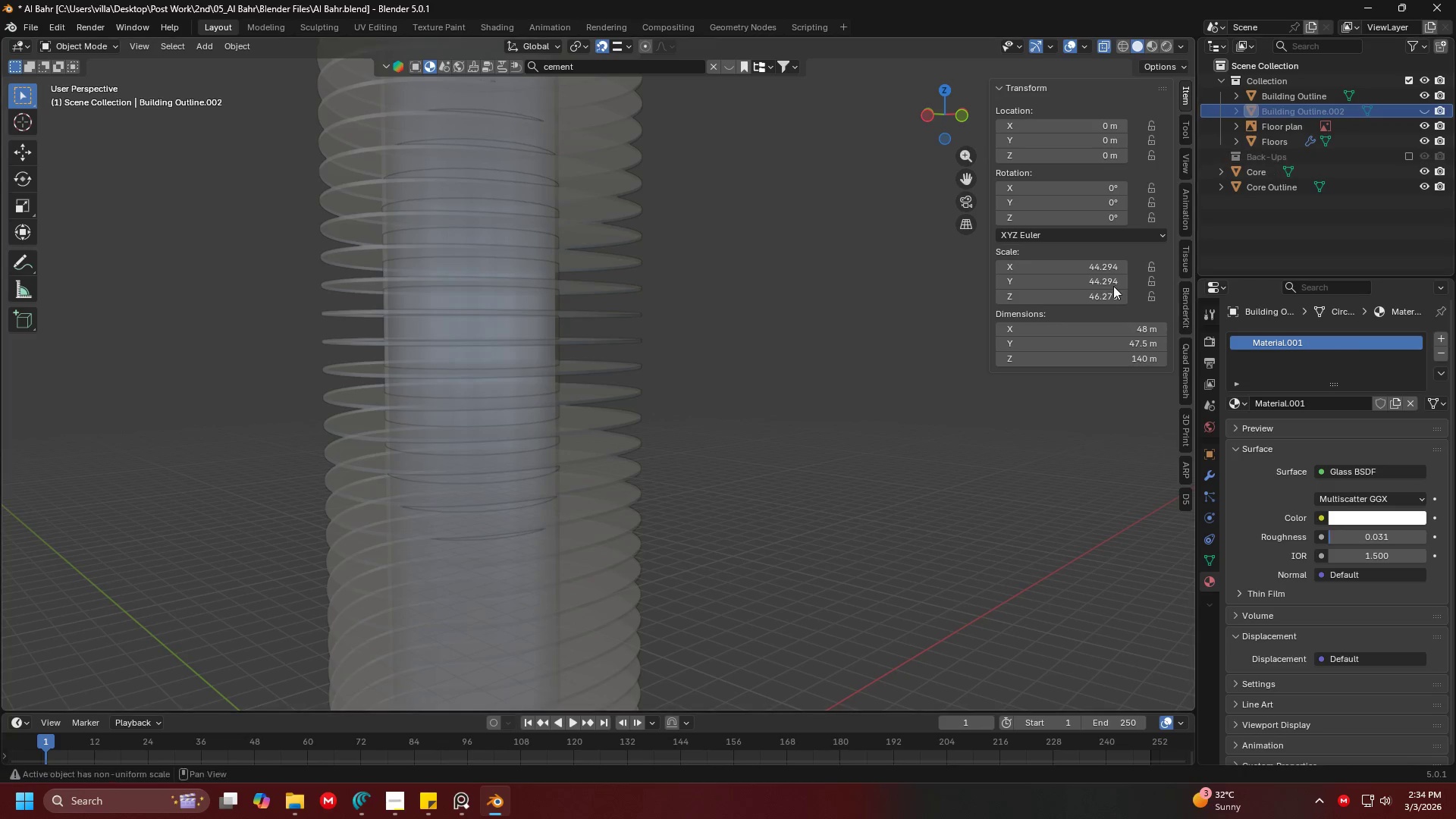 
hold_key(key=ShiftLeft, duration=1.53)
 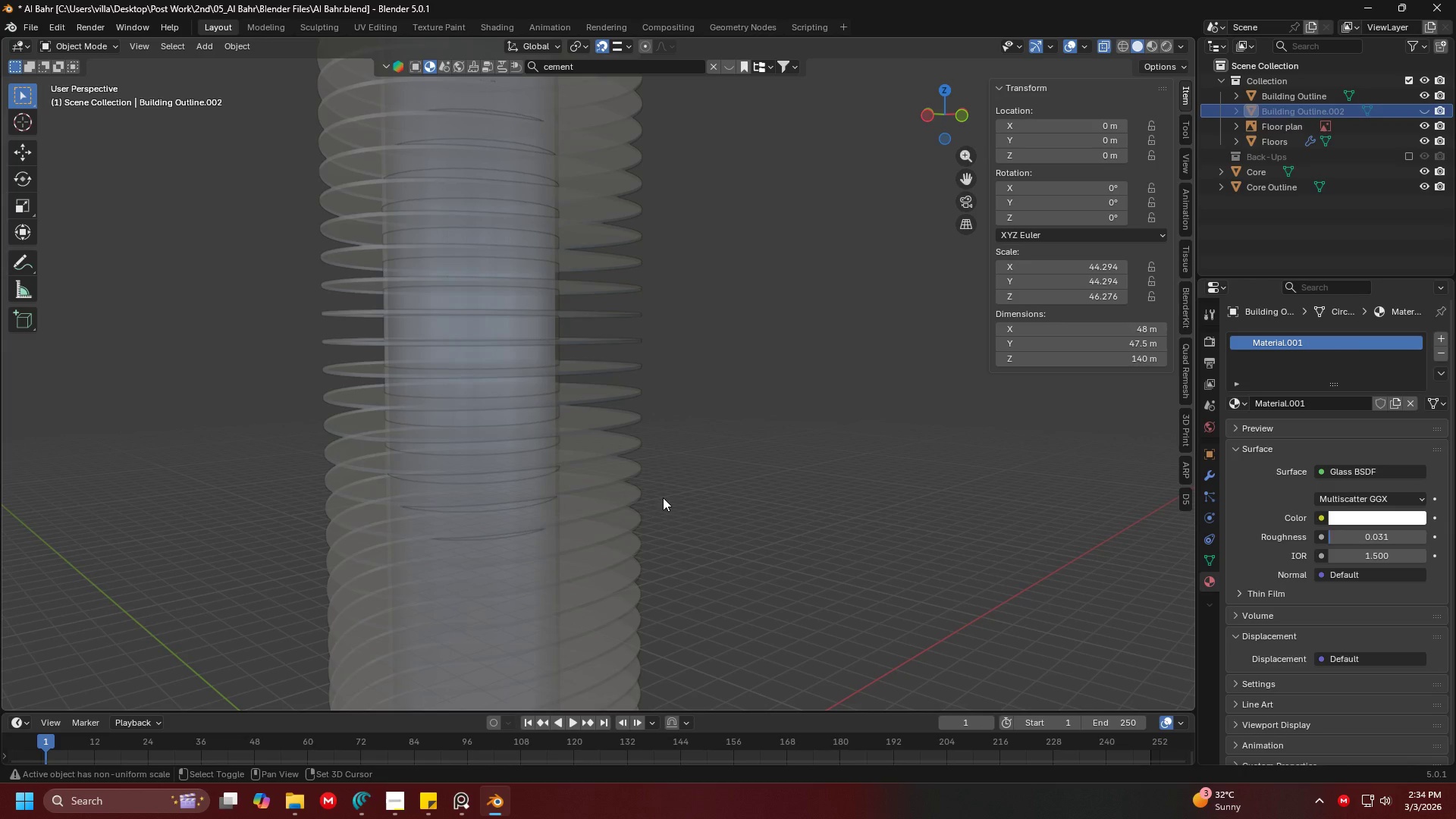 
hold_key(key=ShiftLeft, duration=1.51)
 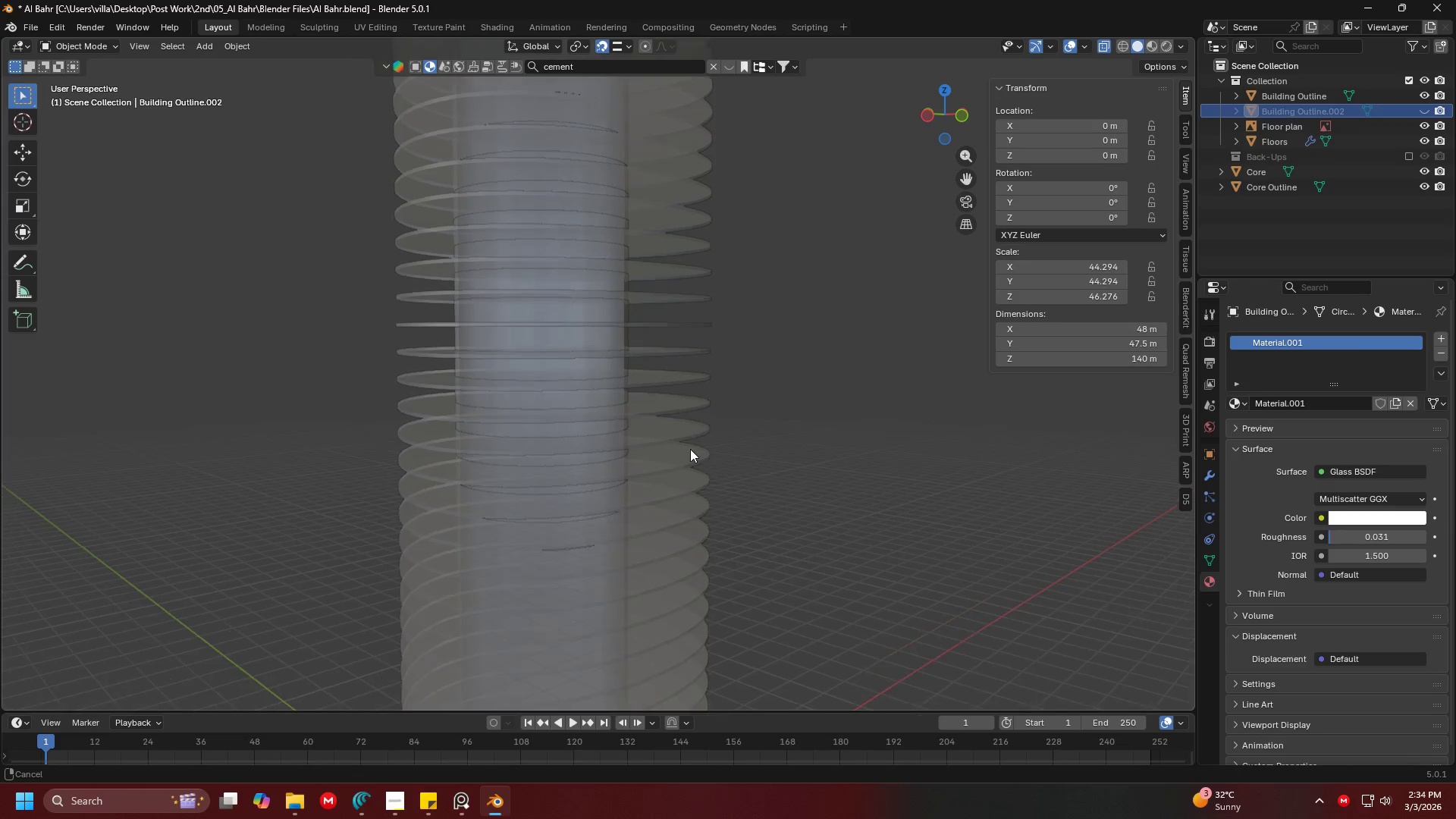 
hold_key(key=ShiftLeft, duration=1.52)
 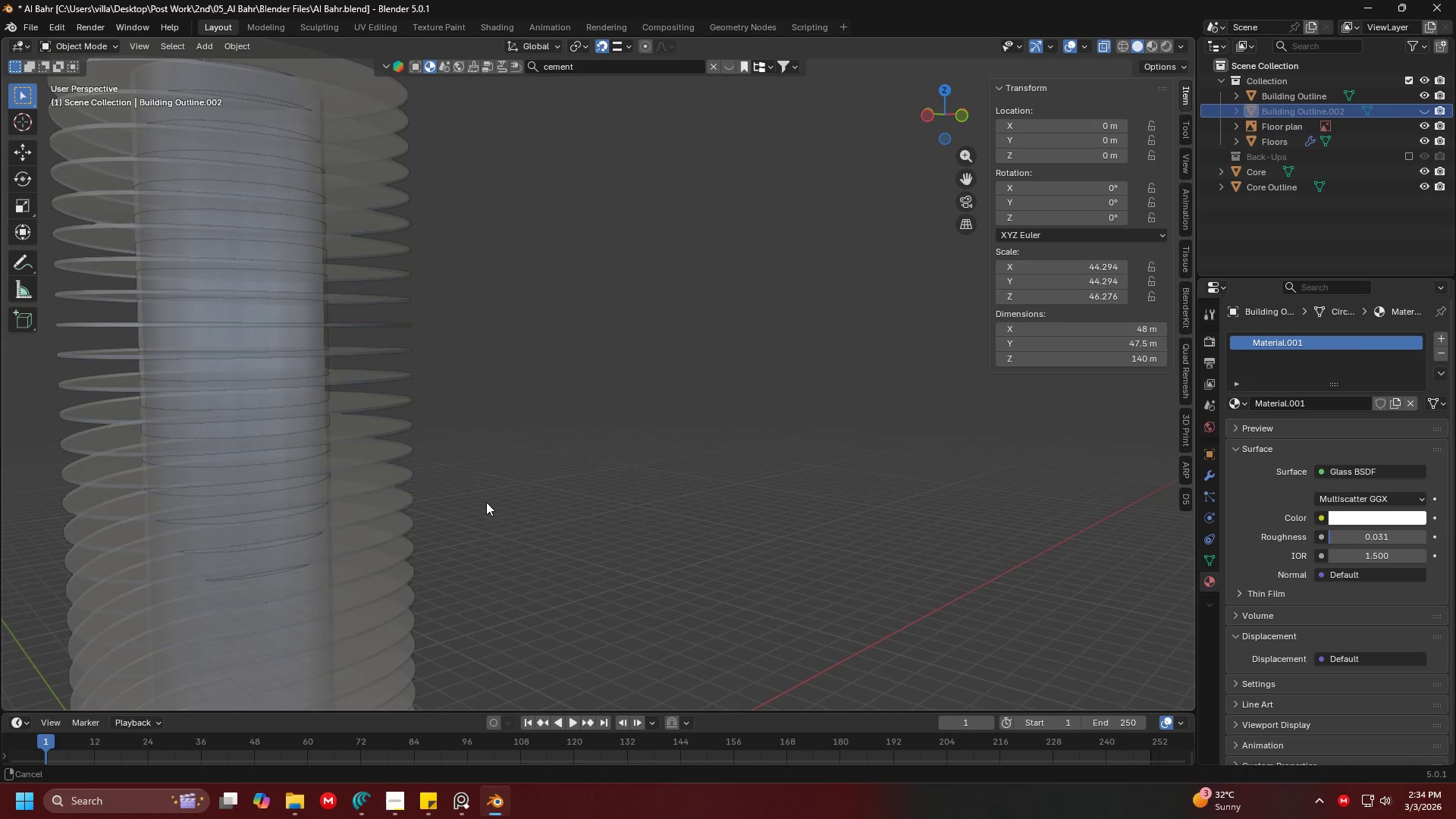 
hold_key(key=ShiftLeft, duration=1.52)
 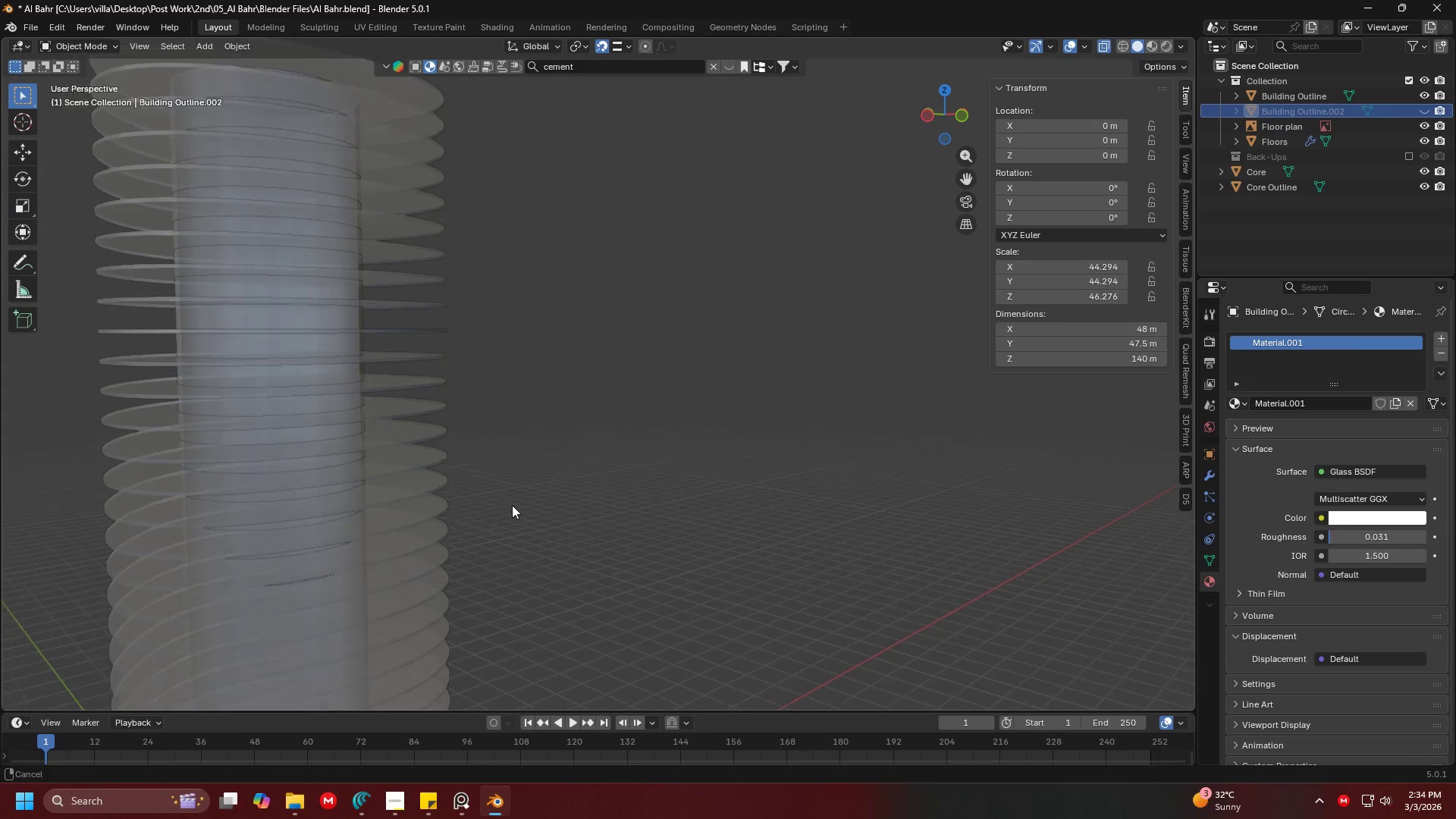 
key(Shift+ShiftLeft)
 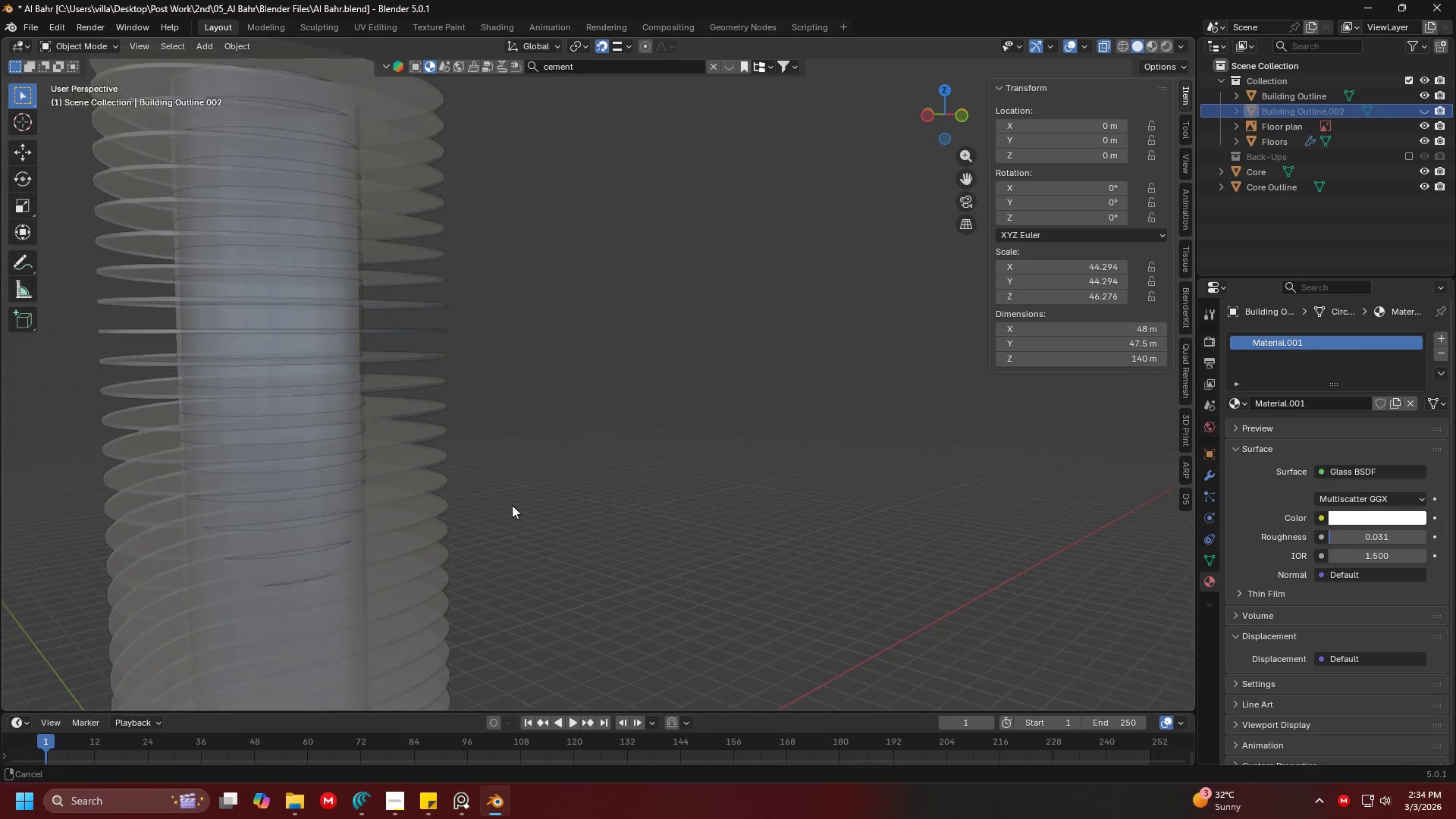 
key(Shift+ShiftLeft)
 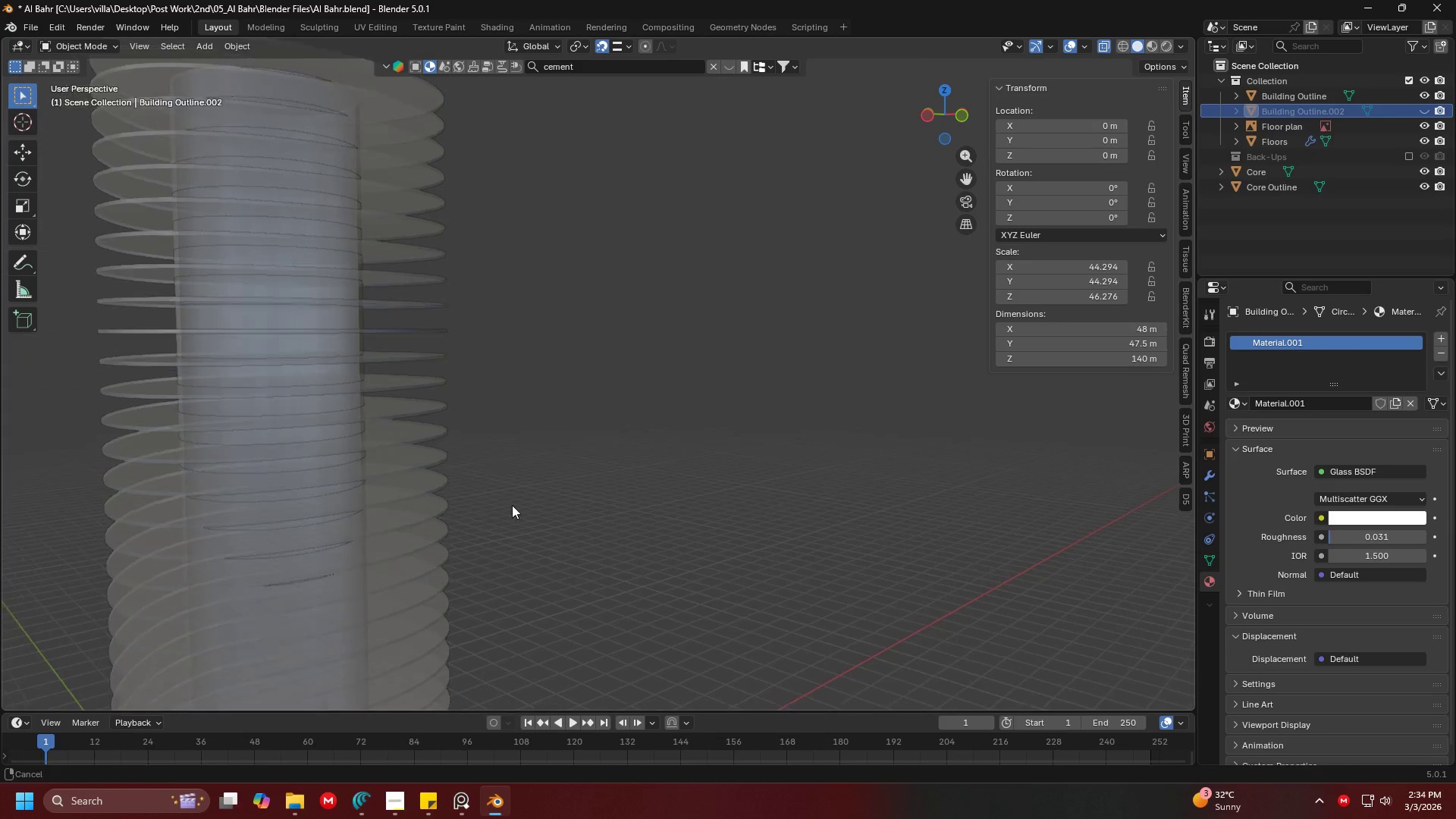 
key(Shift+ShiftLeft)
 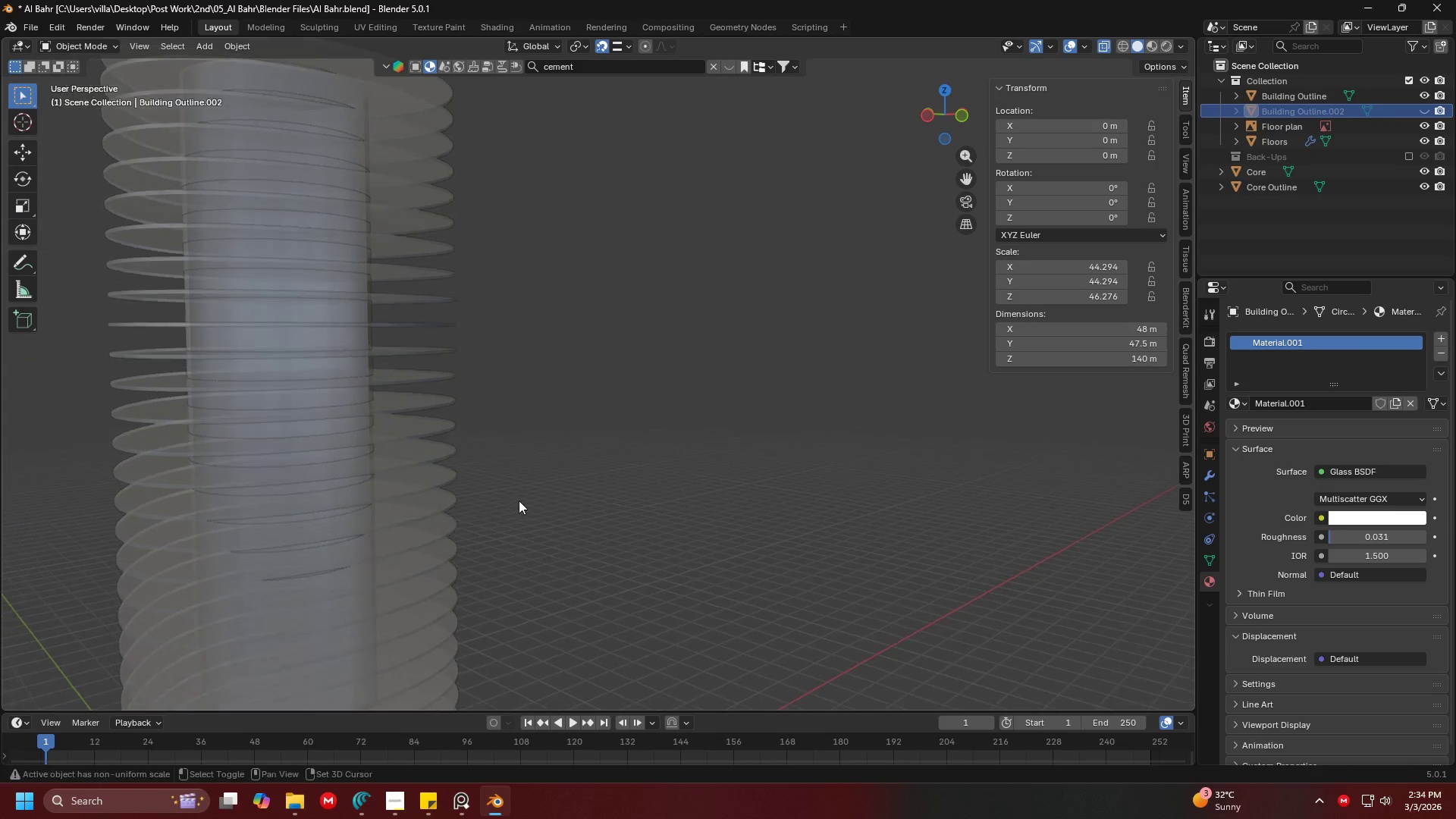 
key(Shift+ShiftLeft)
 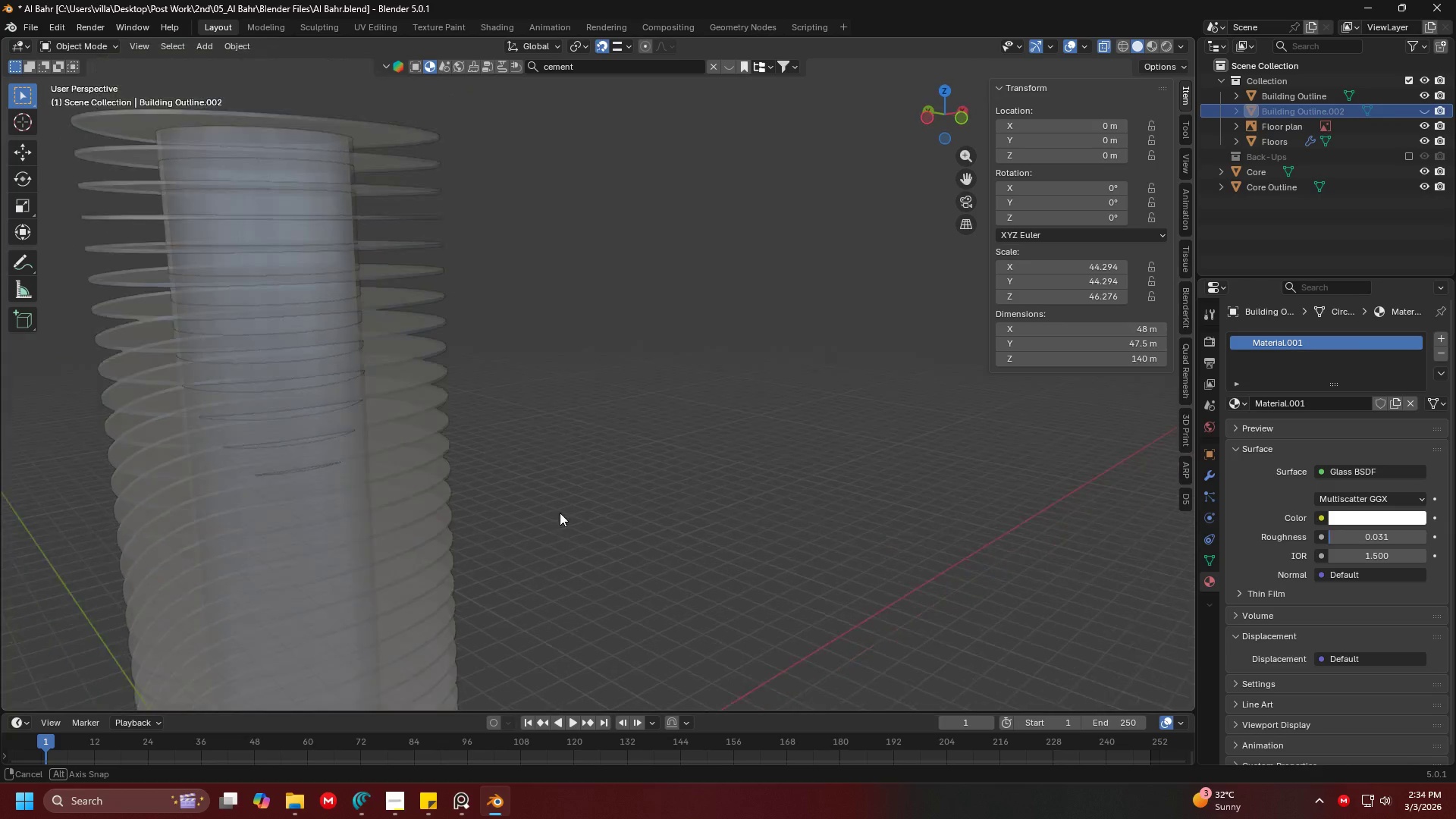 
left_click([608, 477])
 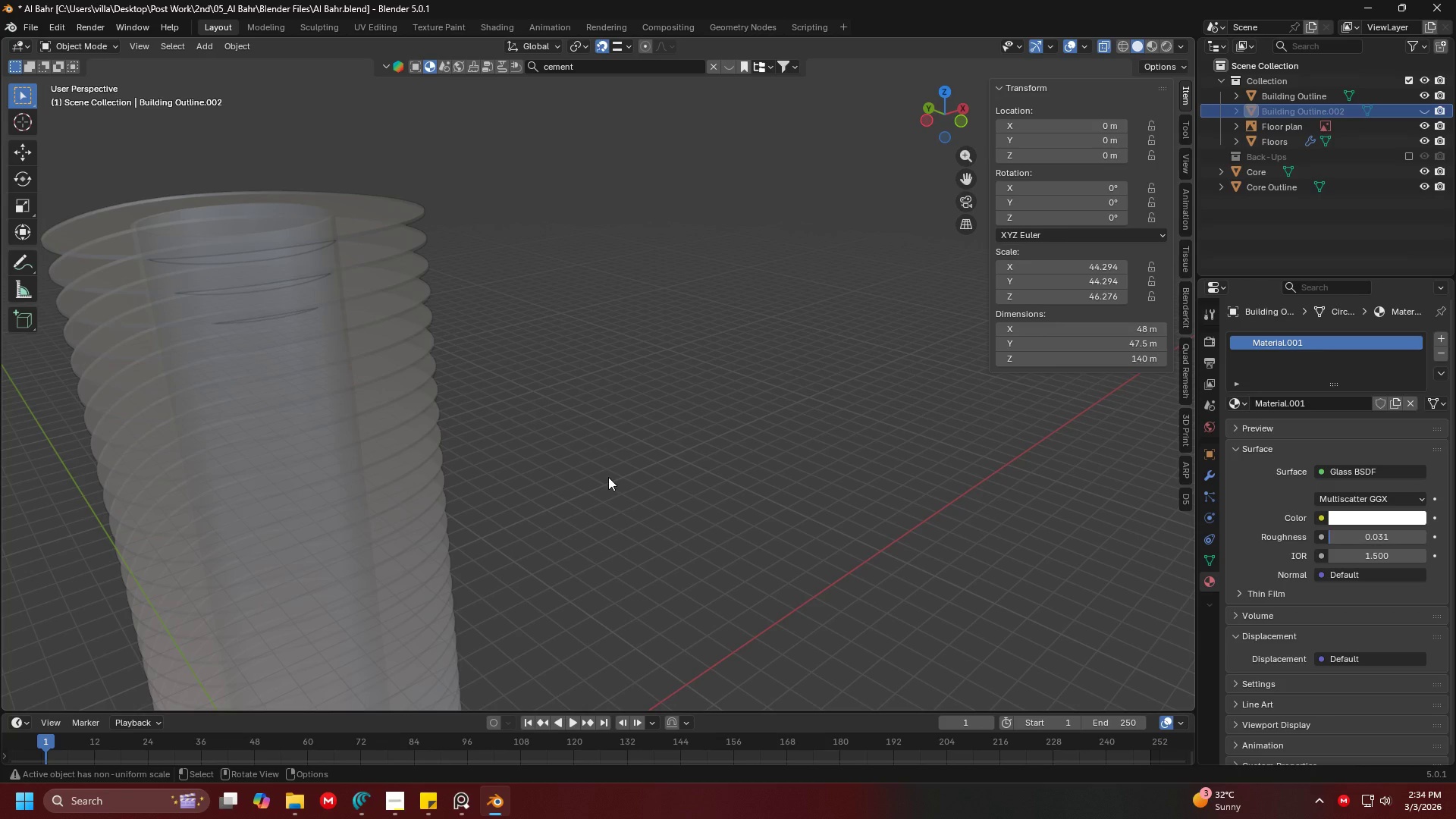 
hold_key(key=ShiftLeft, duration=1.5)
 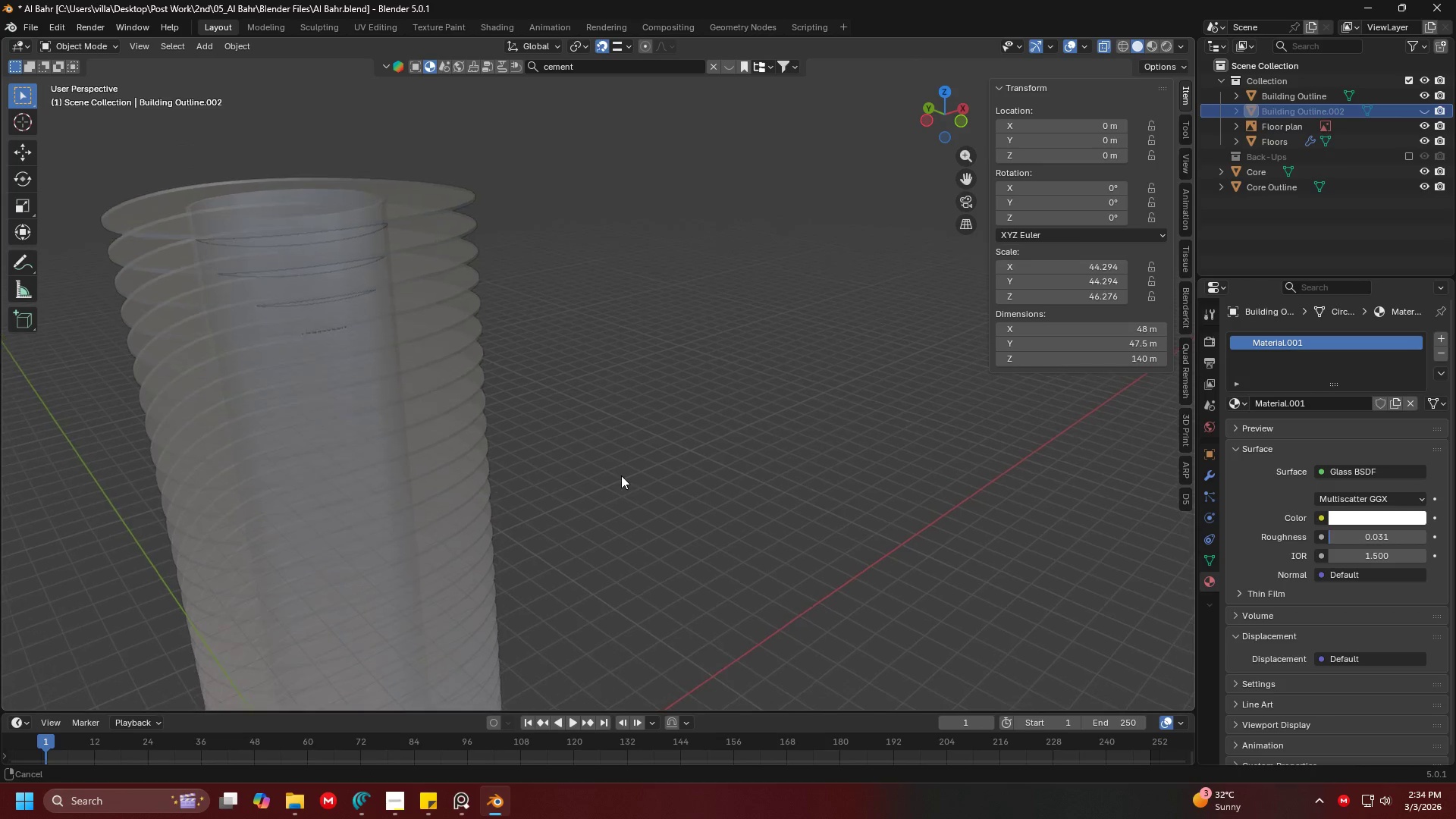 
key(Shift+ShiftLeft)
 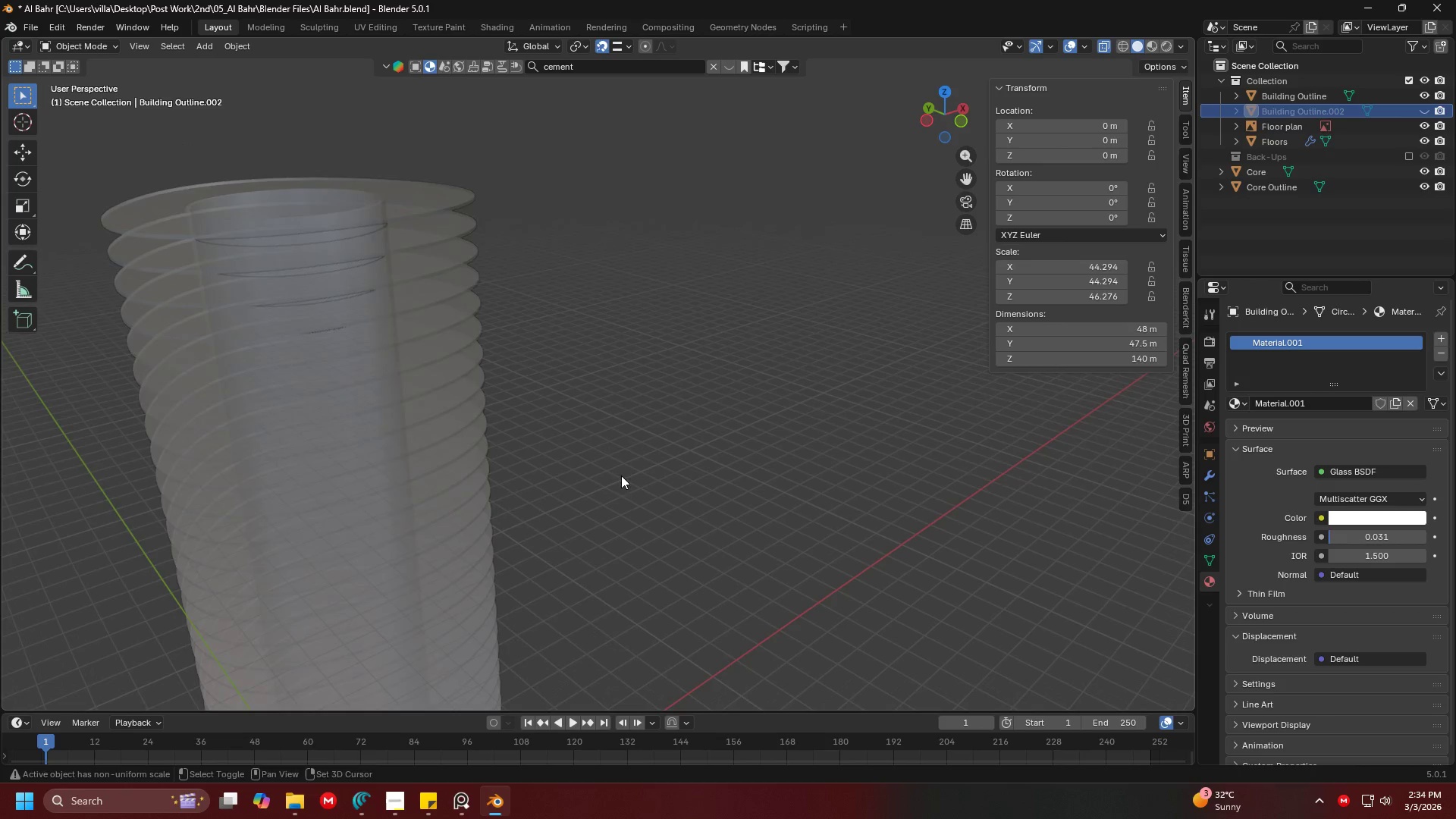 
key(Shift+ShiftLeft)
 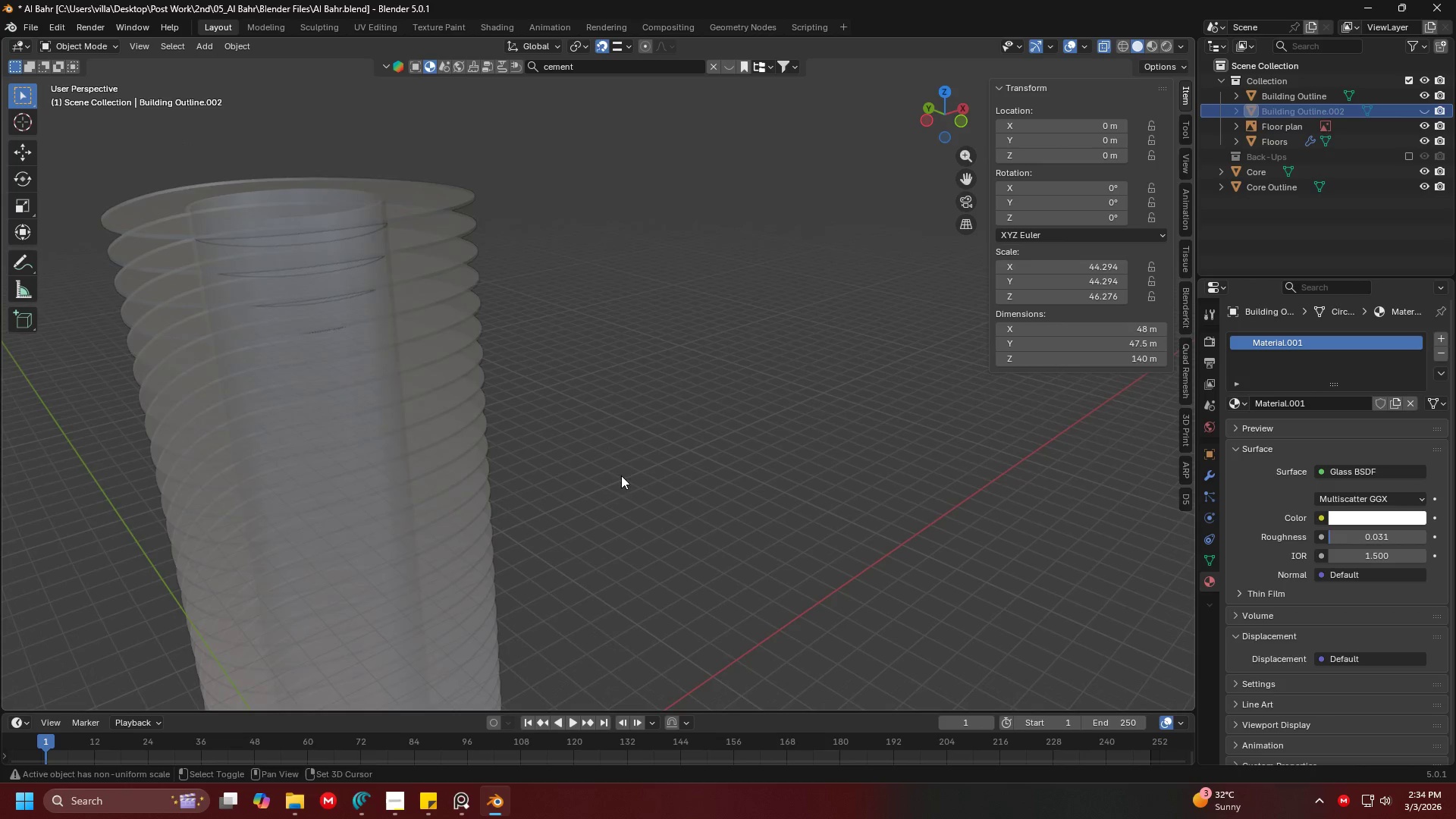 
key(Shift+ShiftLeft)
 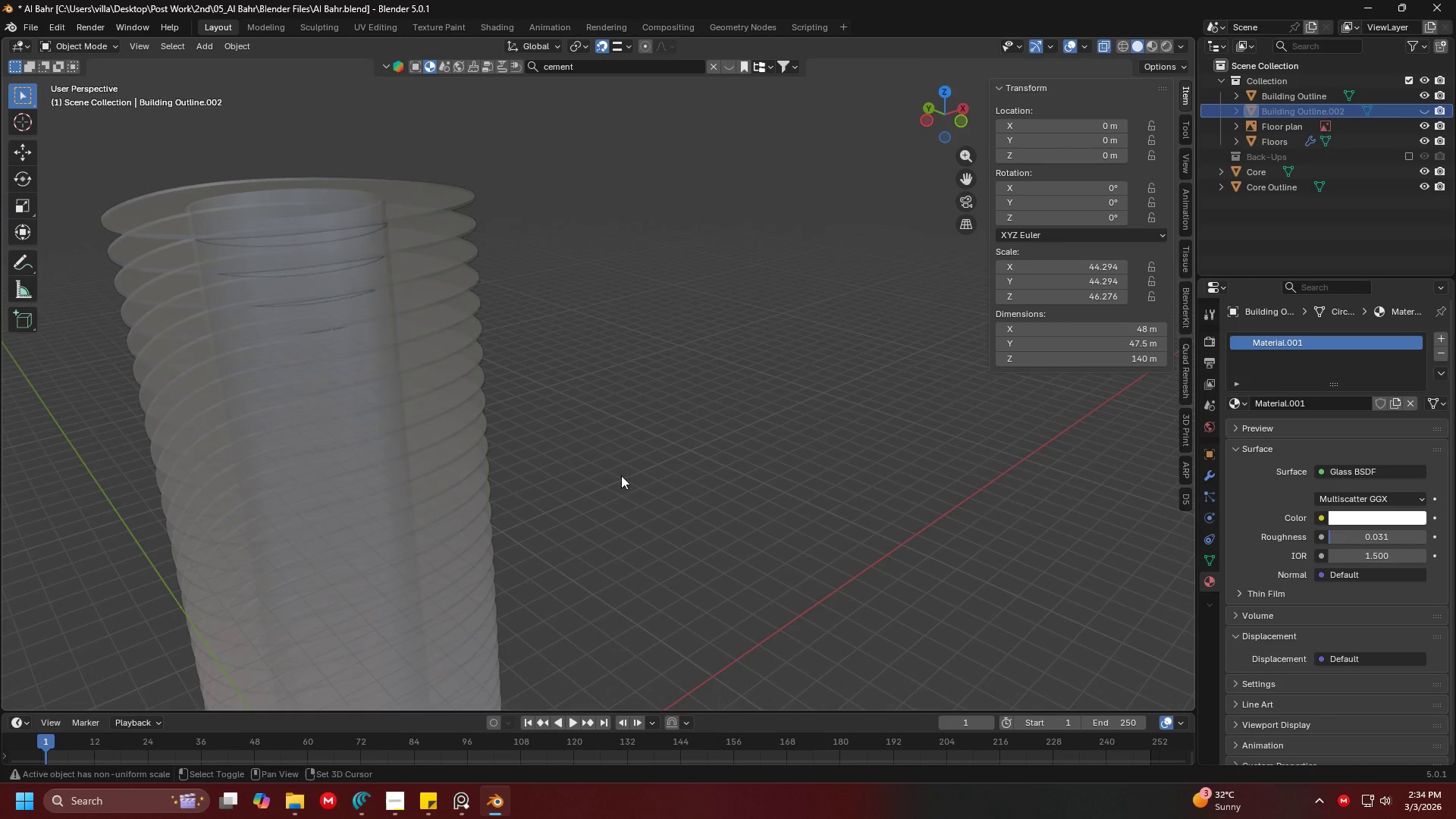 
key(Shift+ShiftLeft)
 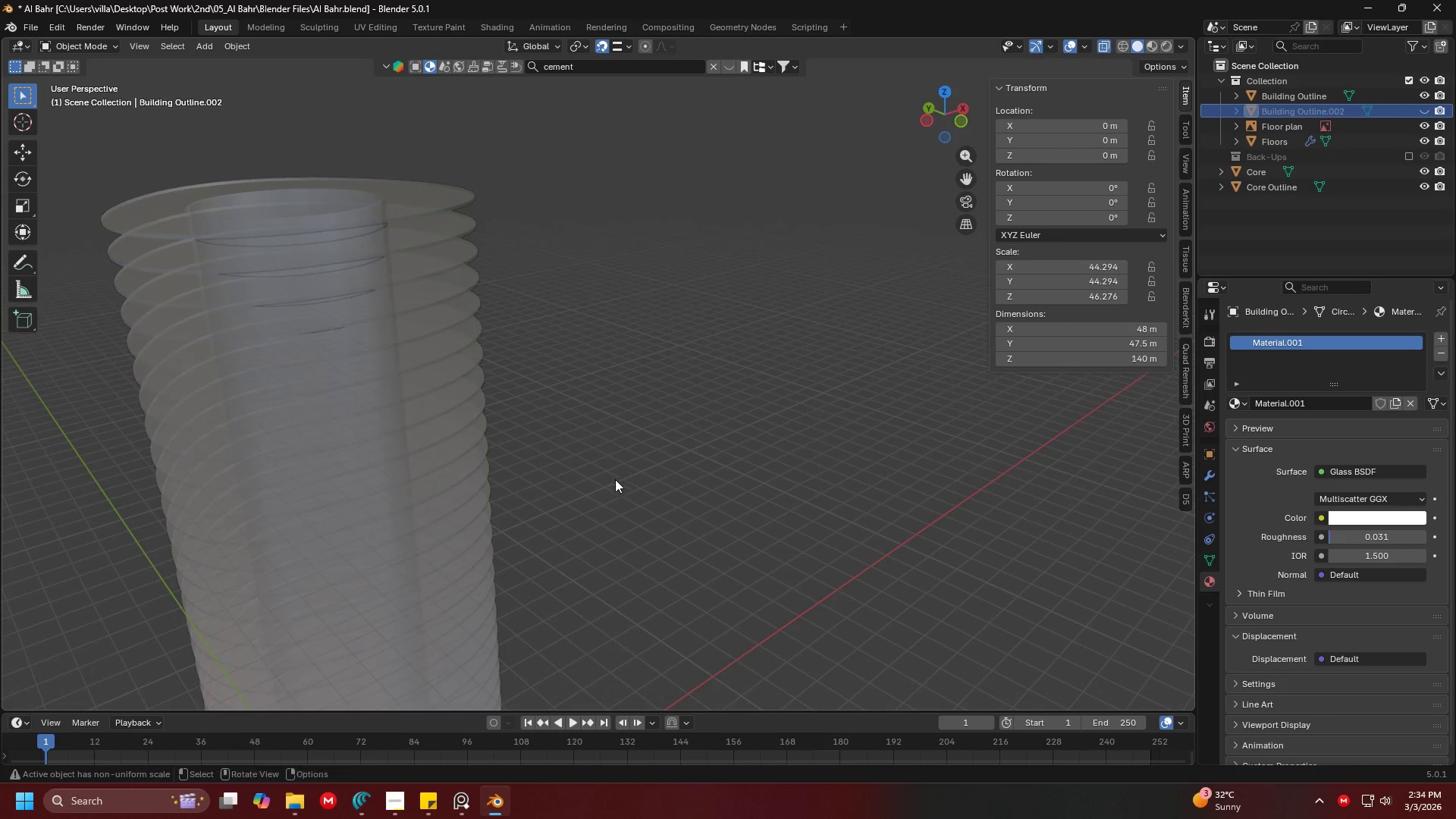 
hold_key(key=ShiftLeft, duration=1.75)
middle_click([723, 478])
 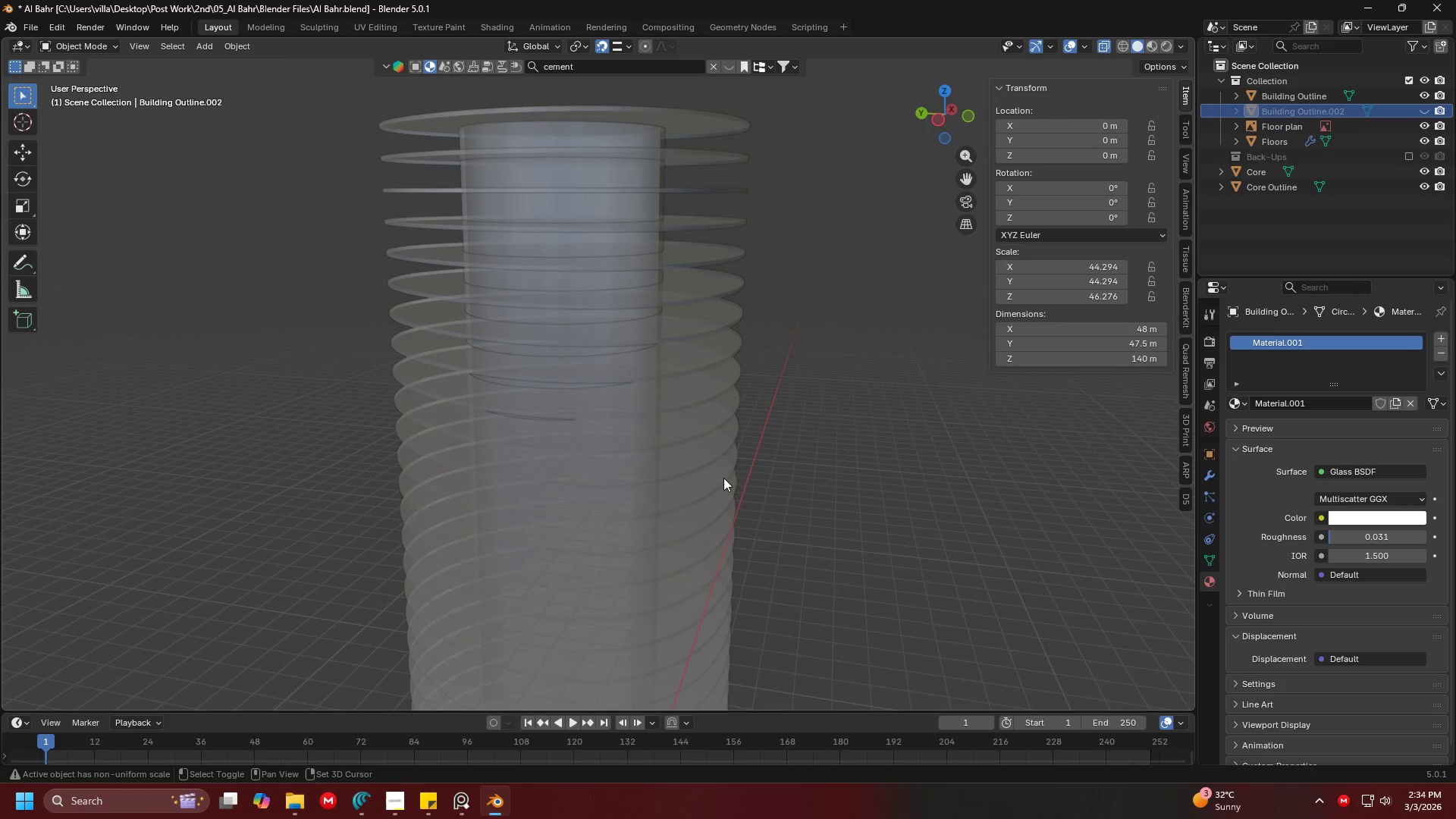 
key(Shift+C)
 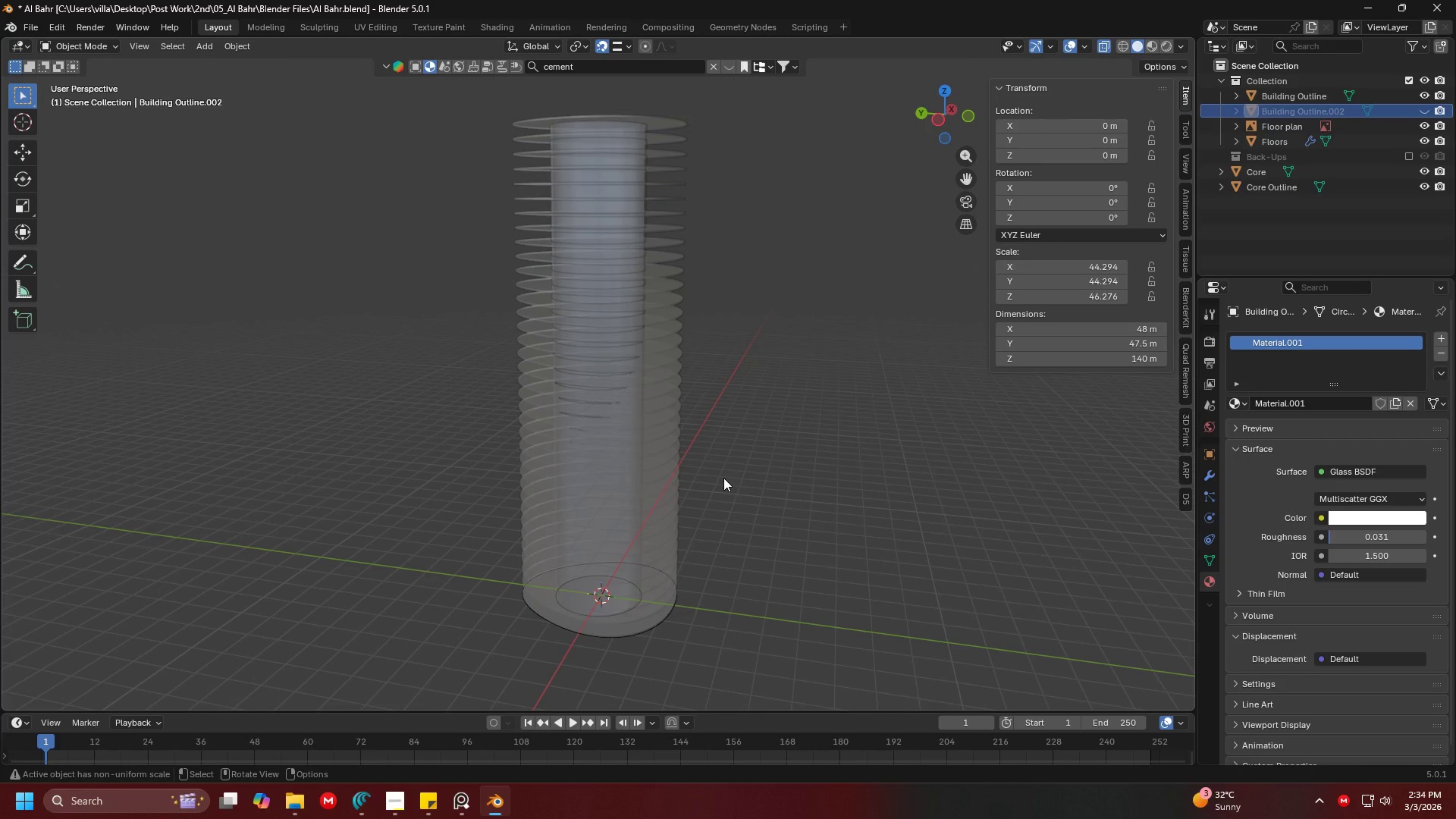 
hold_key(key=ShiftLeft, duration=0.34)
 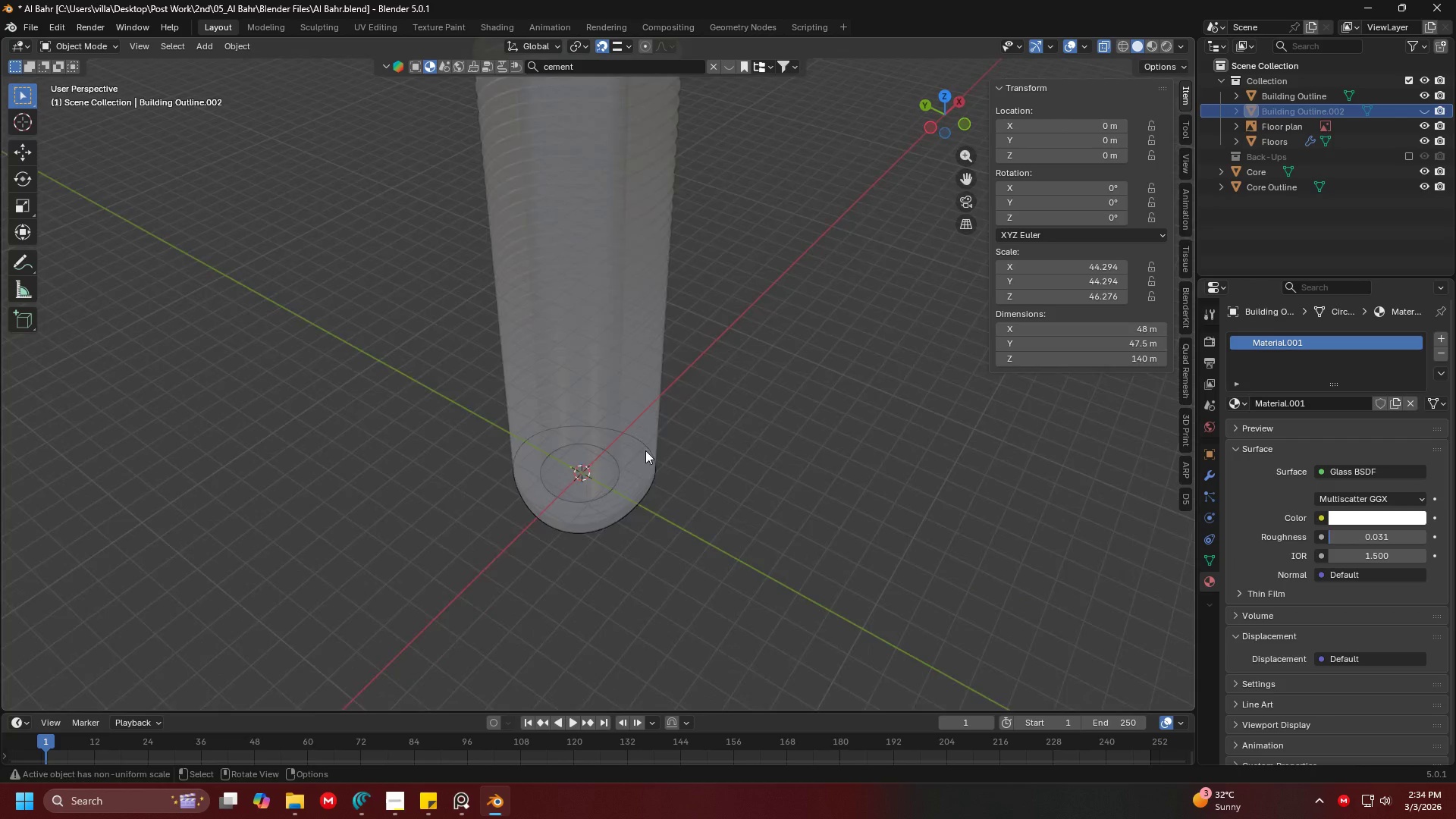 
hold_key(key=ShiftLeft, duration=0.33)
 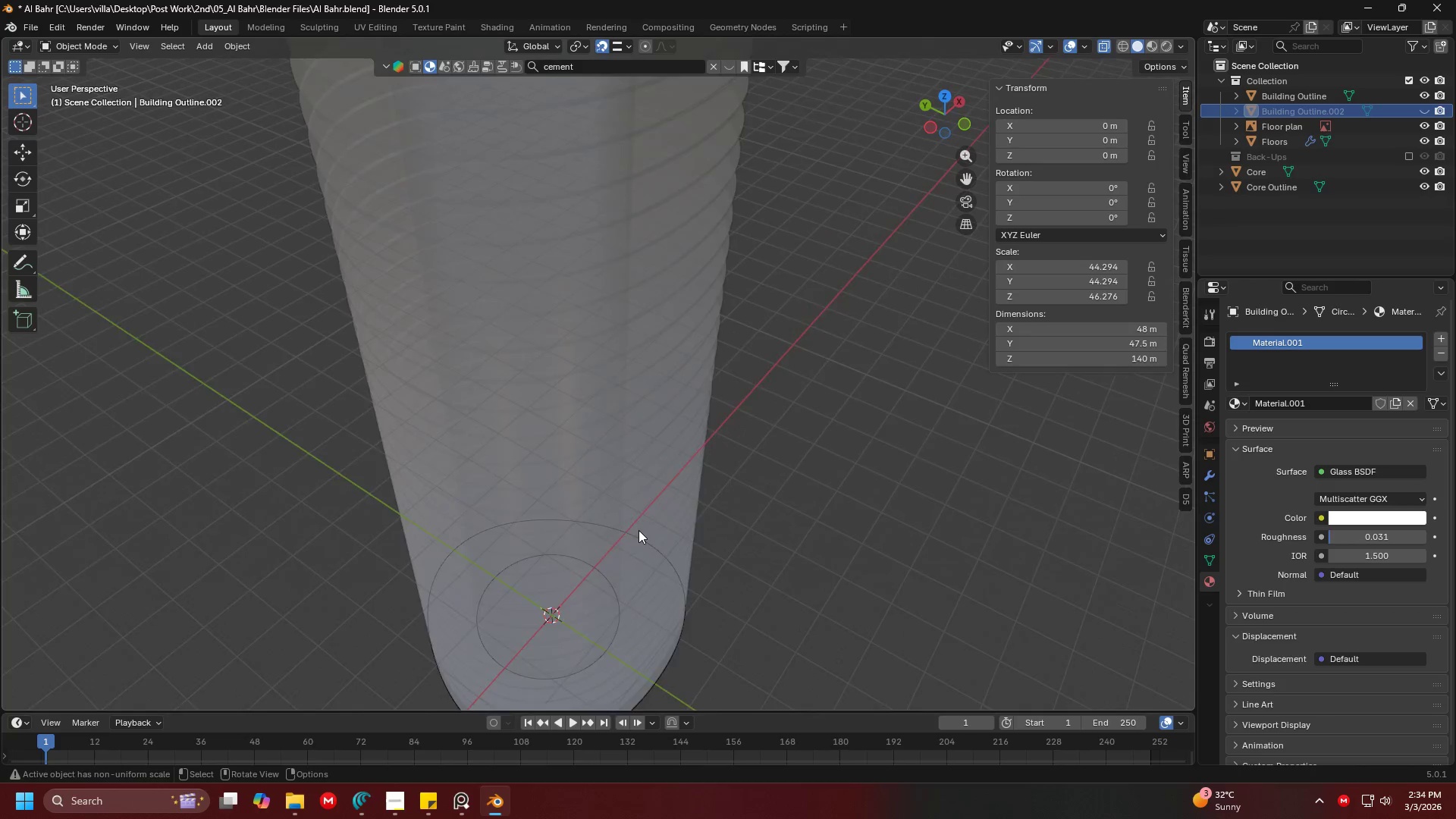 
scroll: coordinate [644, 452], scroll_direction: up, amount: 4.0
 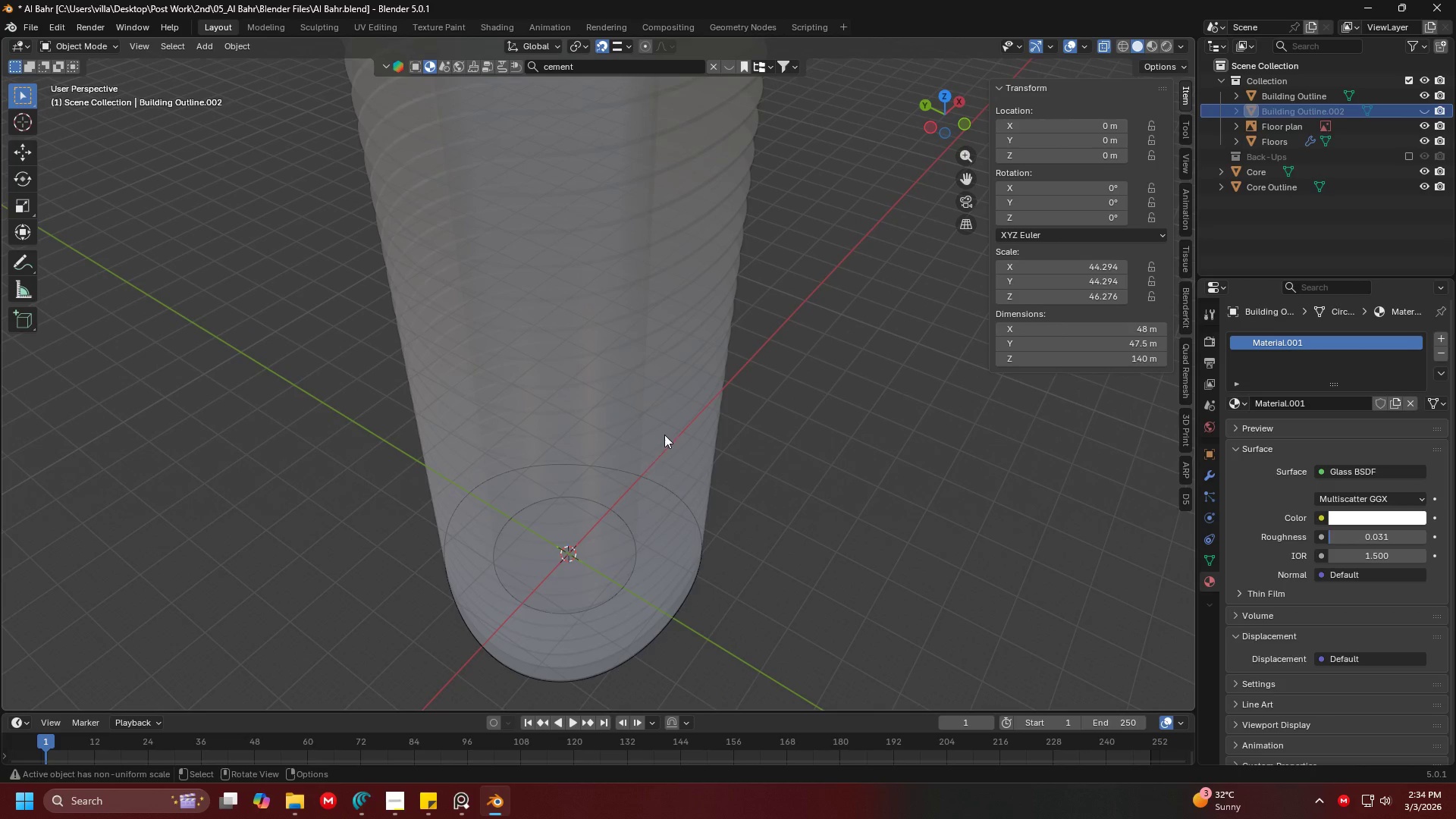 
key(Shift+ShiftLeft)
 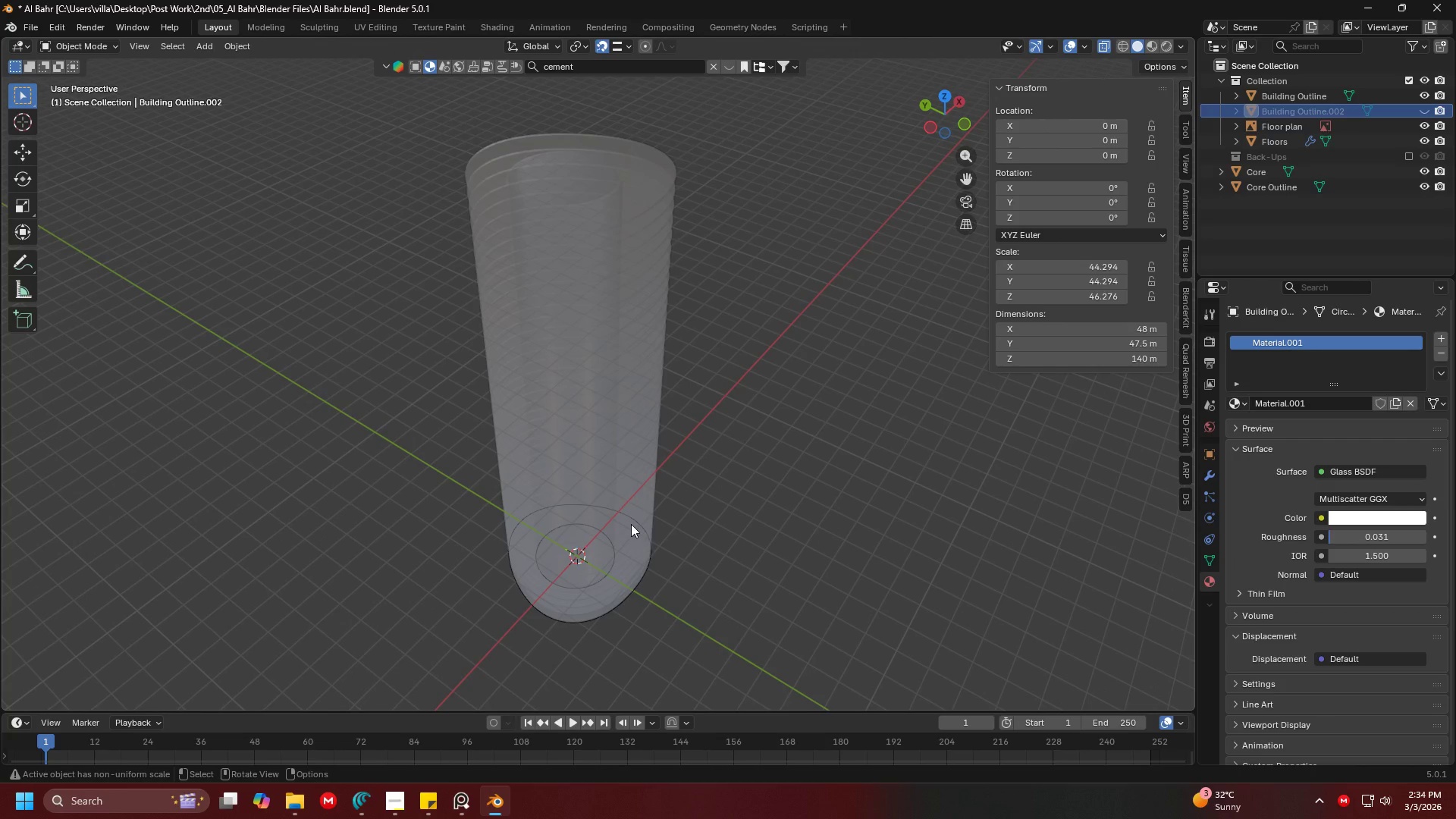 
scroll: coordinate [639, 530], scroll_direction: down, amount: 4.0
 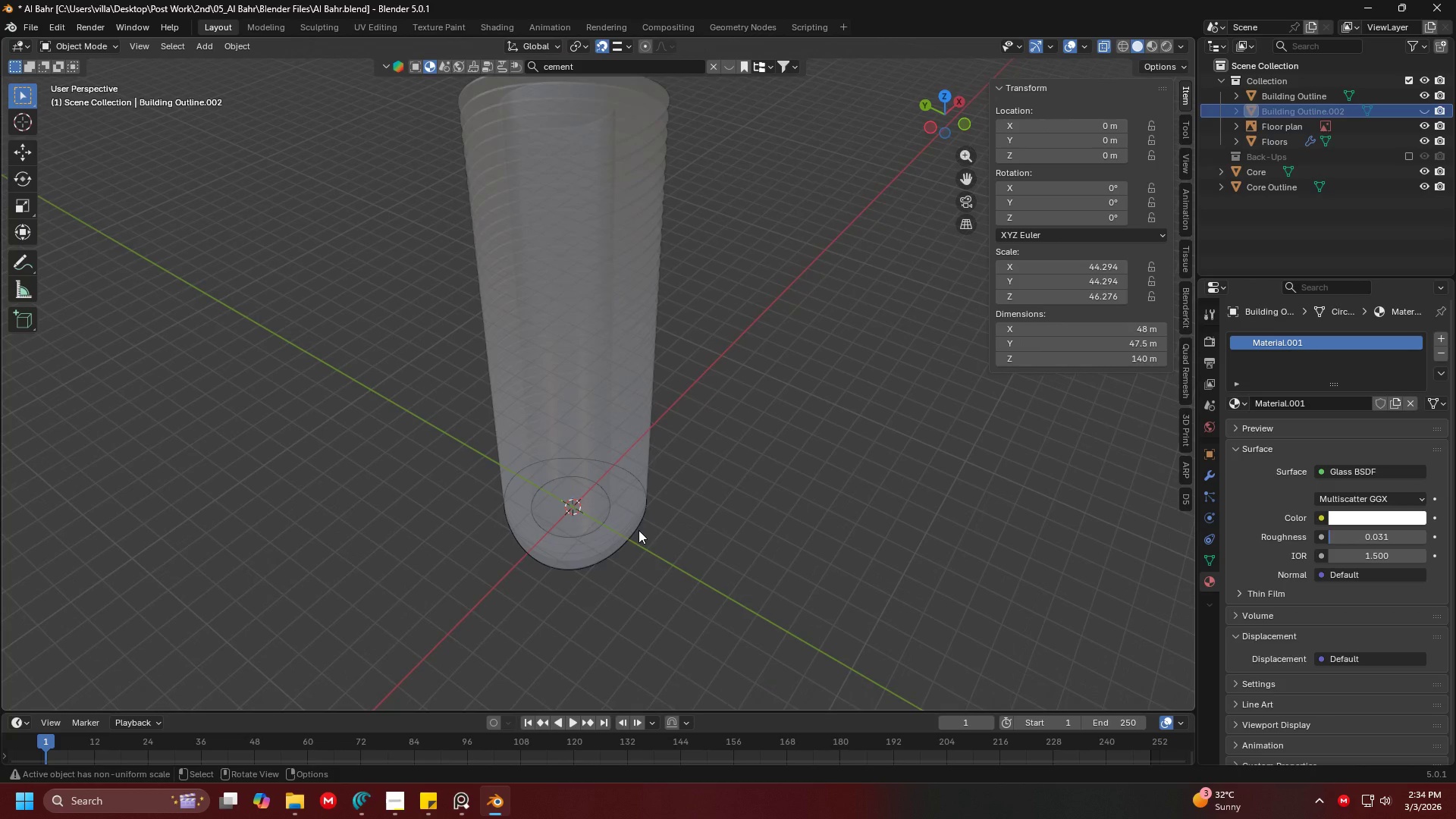 
key(Control+S)
 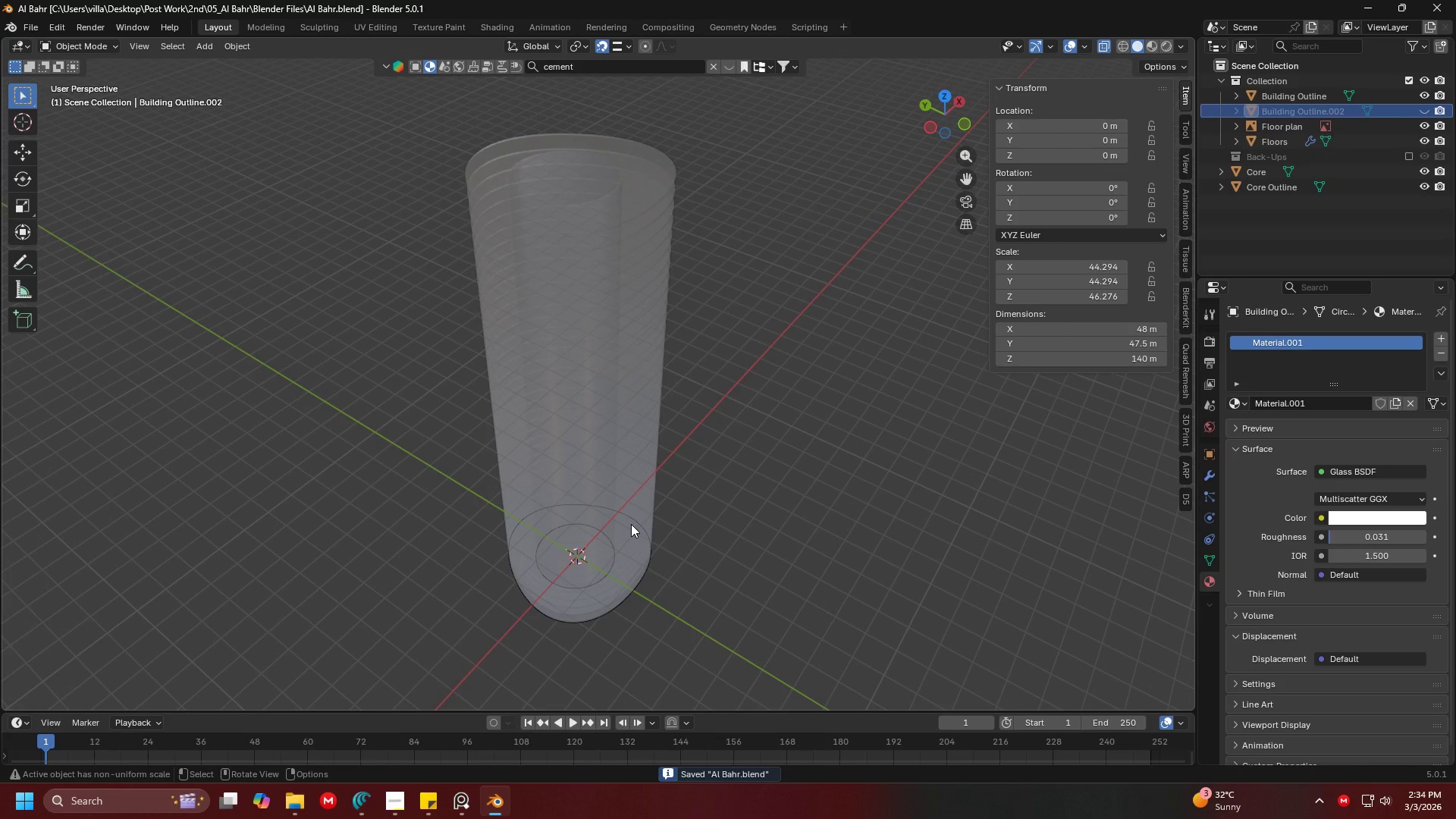 
hold_key(key=ShiftLeft, duration=1.5)
 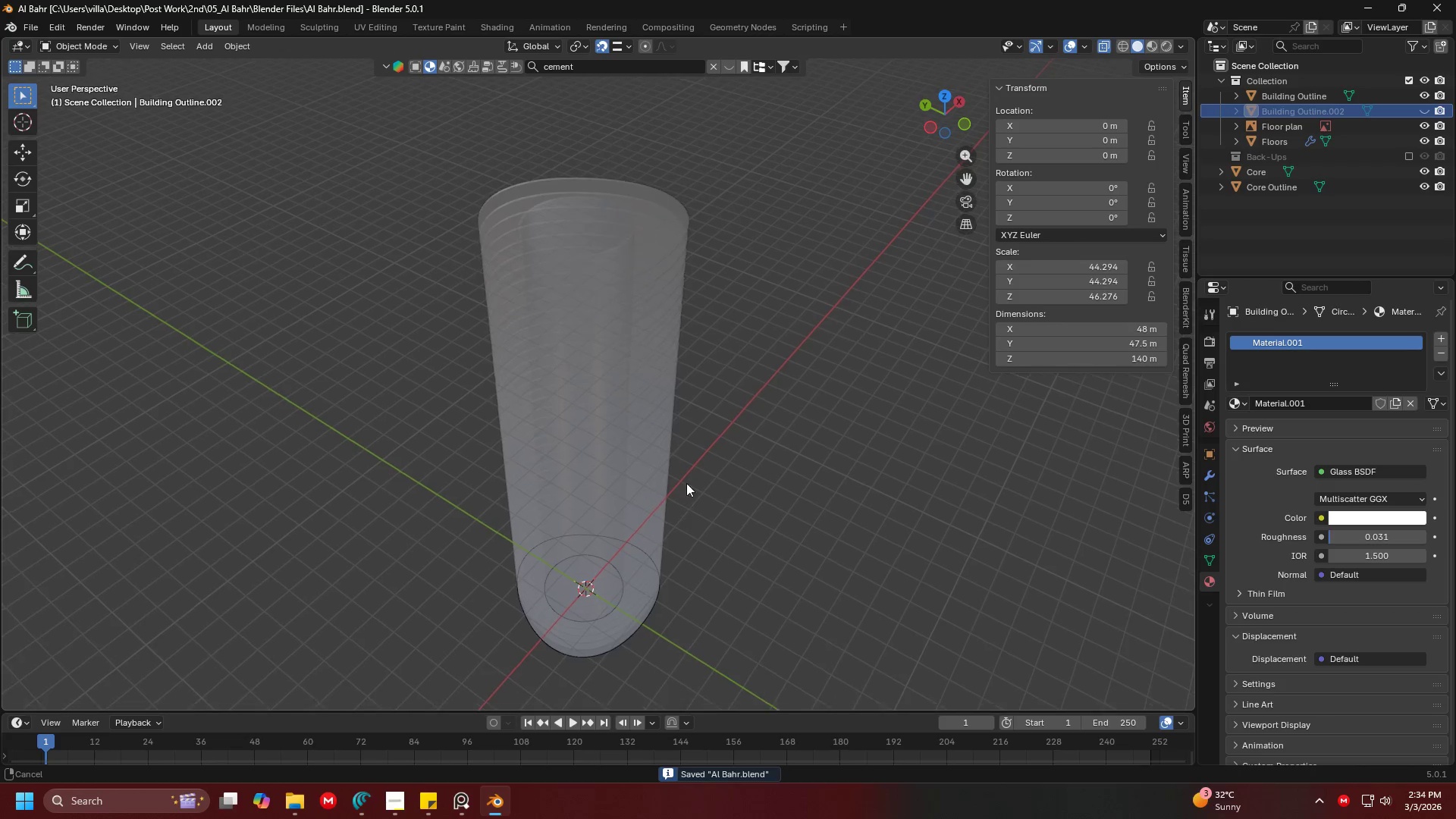 
hold_key(key=ShiftLeft, duration=1.52)
 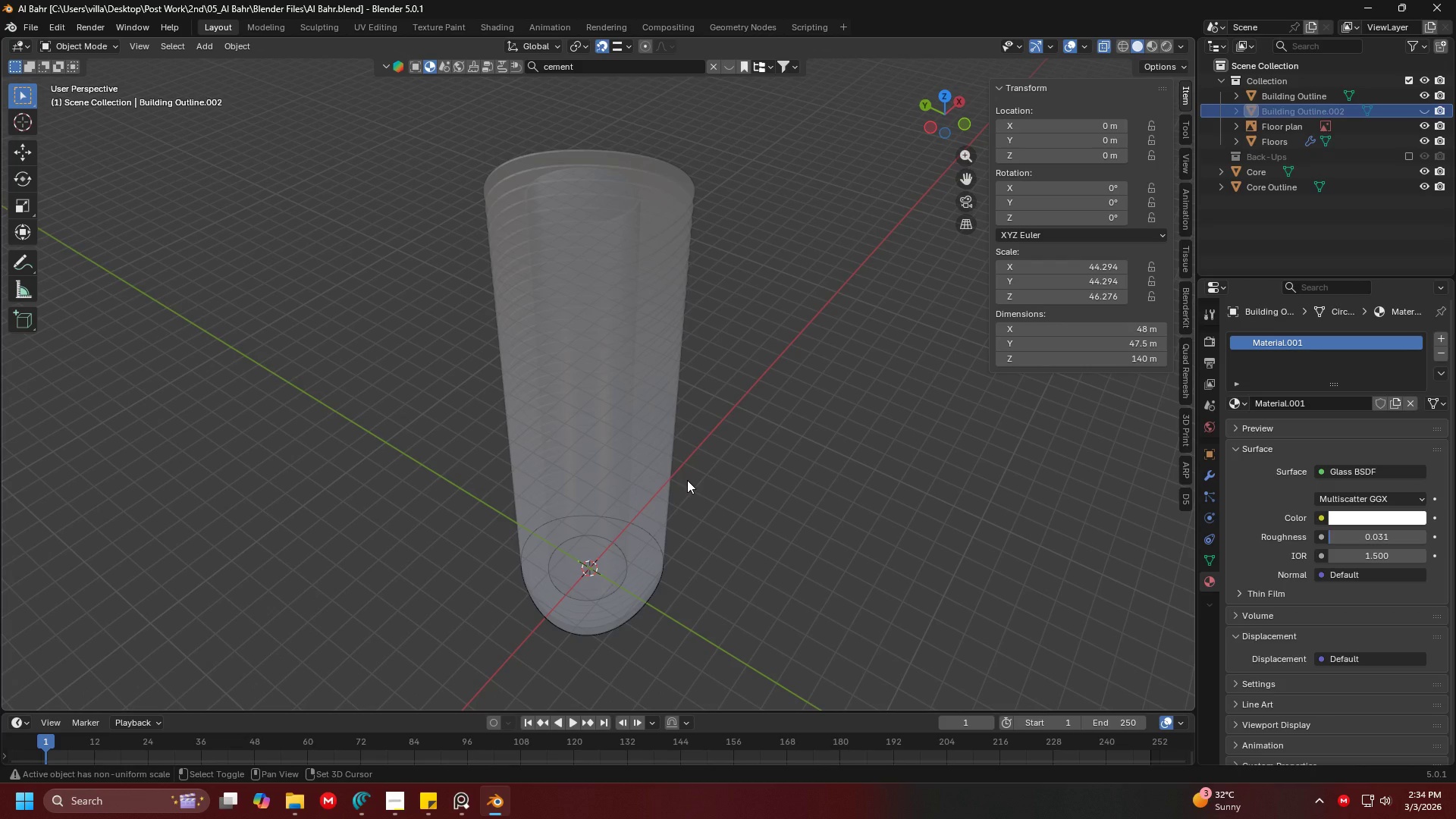 
hold_key(key=ShiftLeft, duration=1.51)
 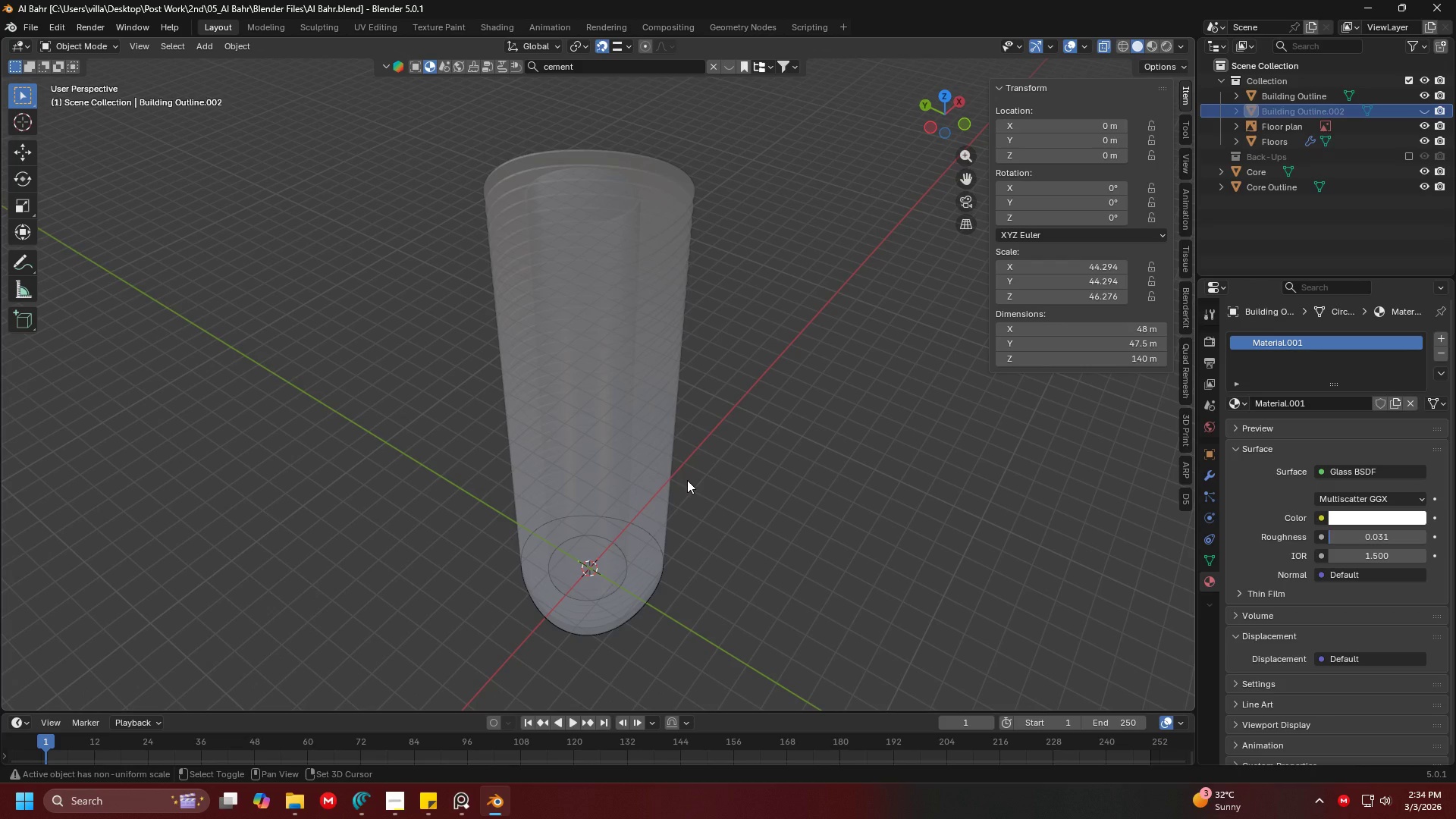 
hold_key(key=ShiftLeft, duration=1.5)
 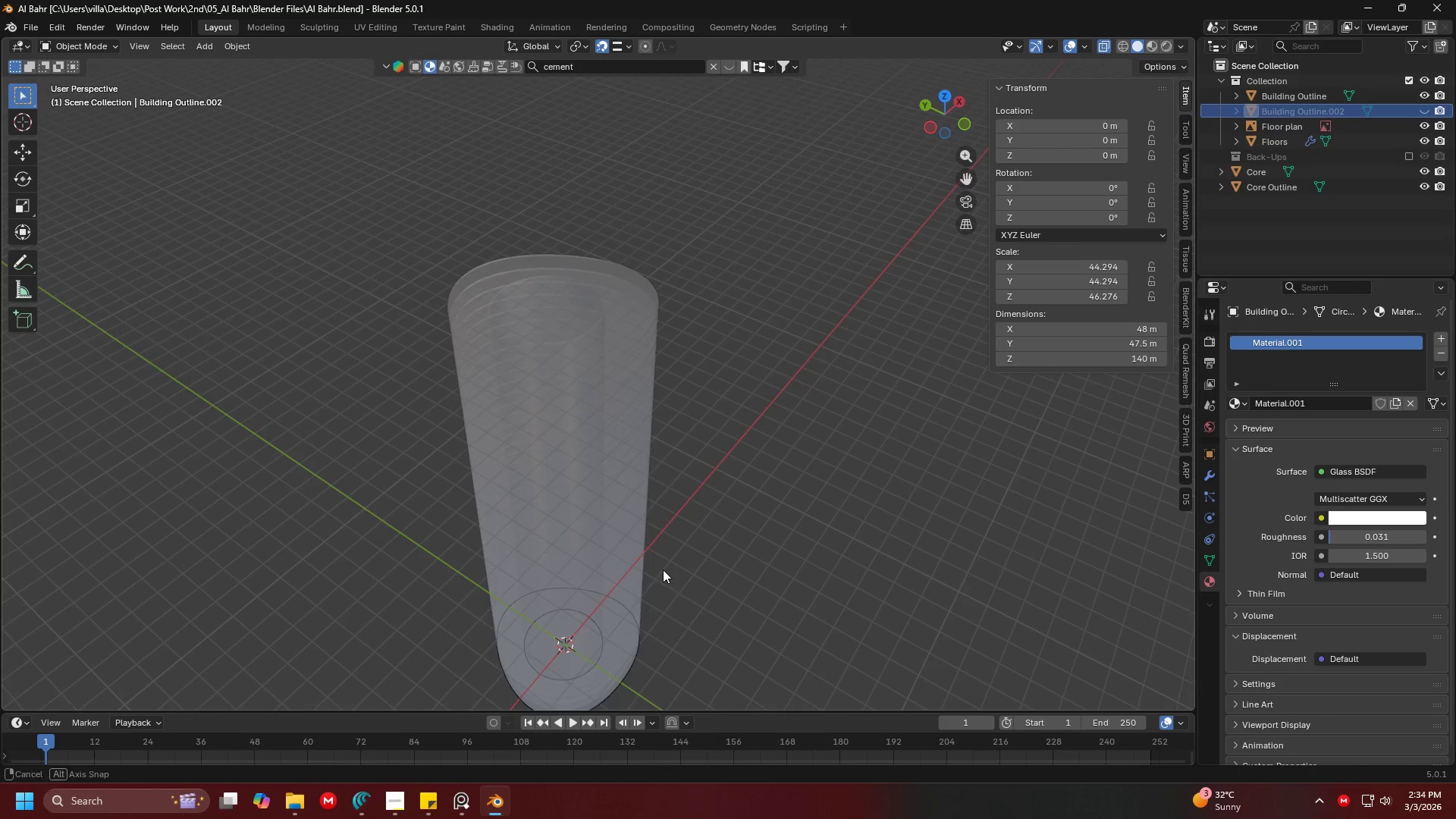 
hold_key(key=ShiftLeft, duration=0.34)
 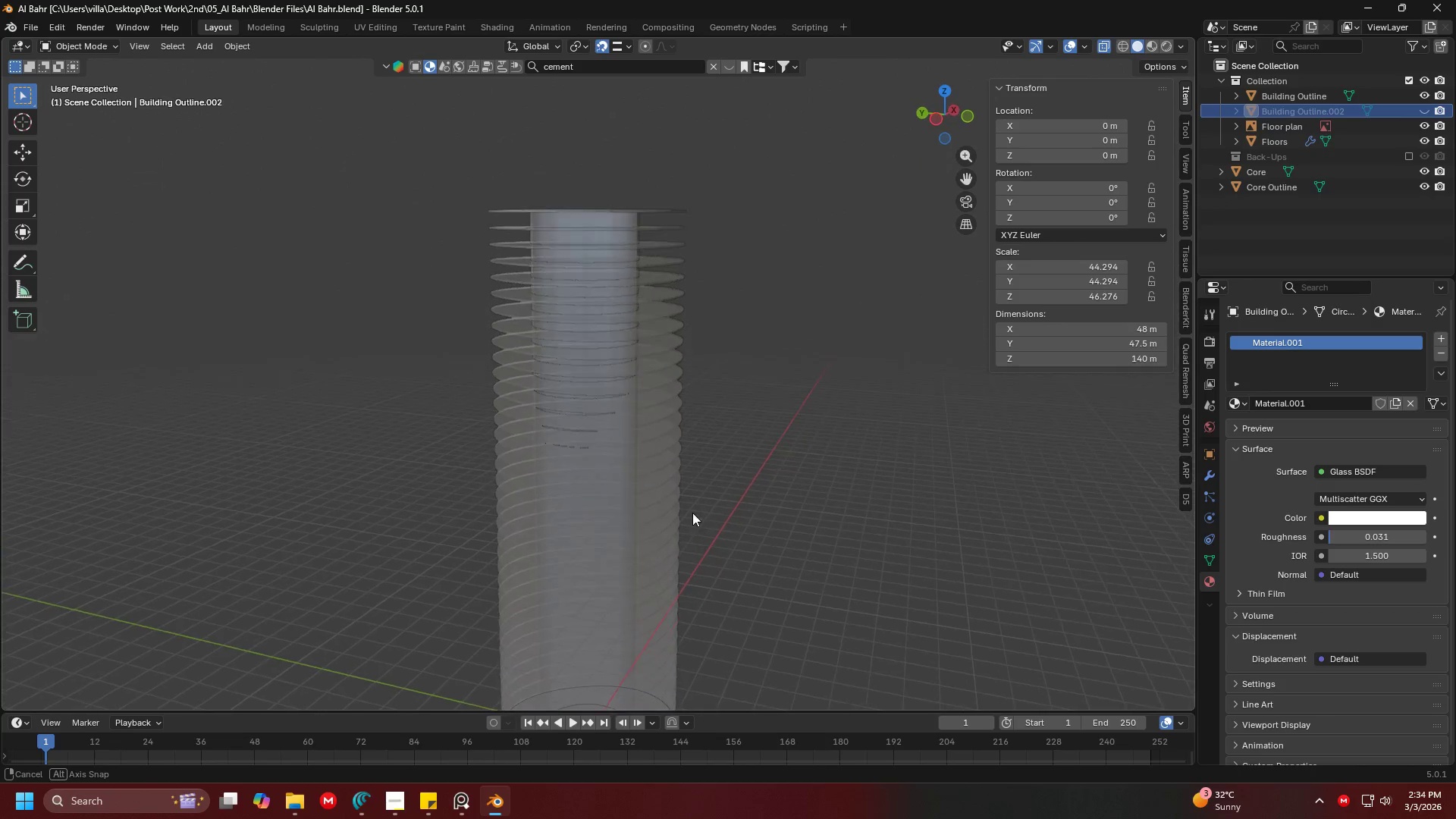 
key(Shift+ShiftLeft)
 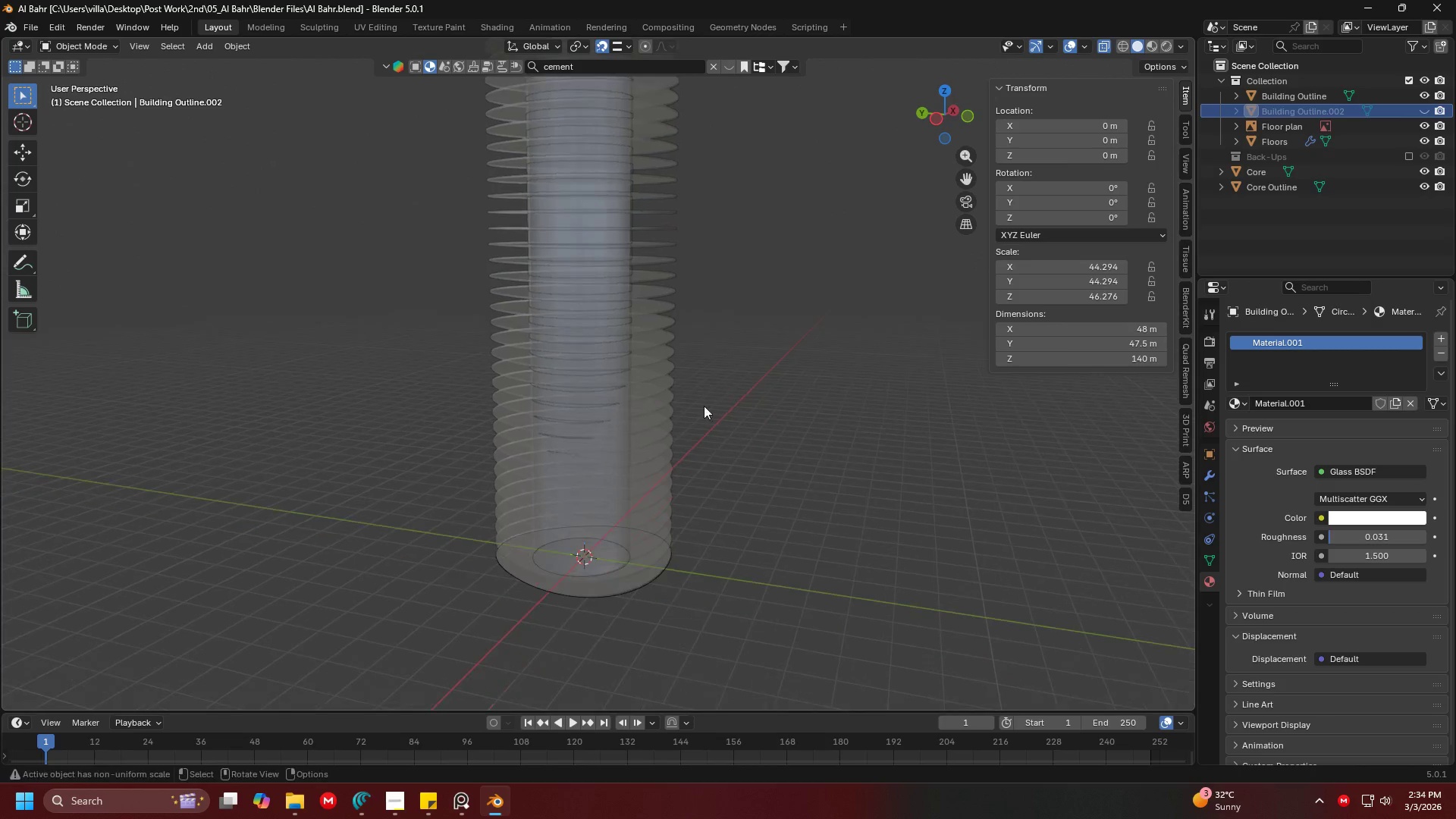 
key(Shift+ShiftLeft)
 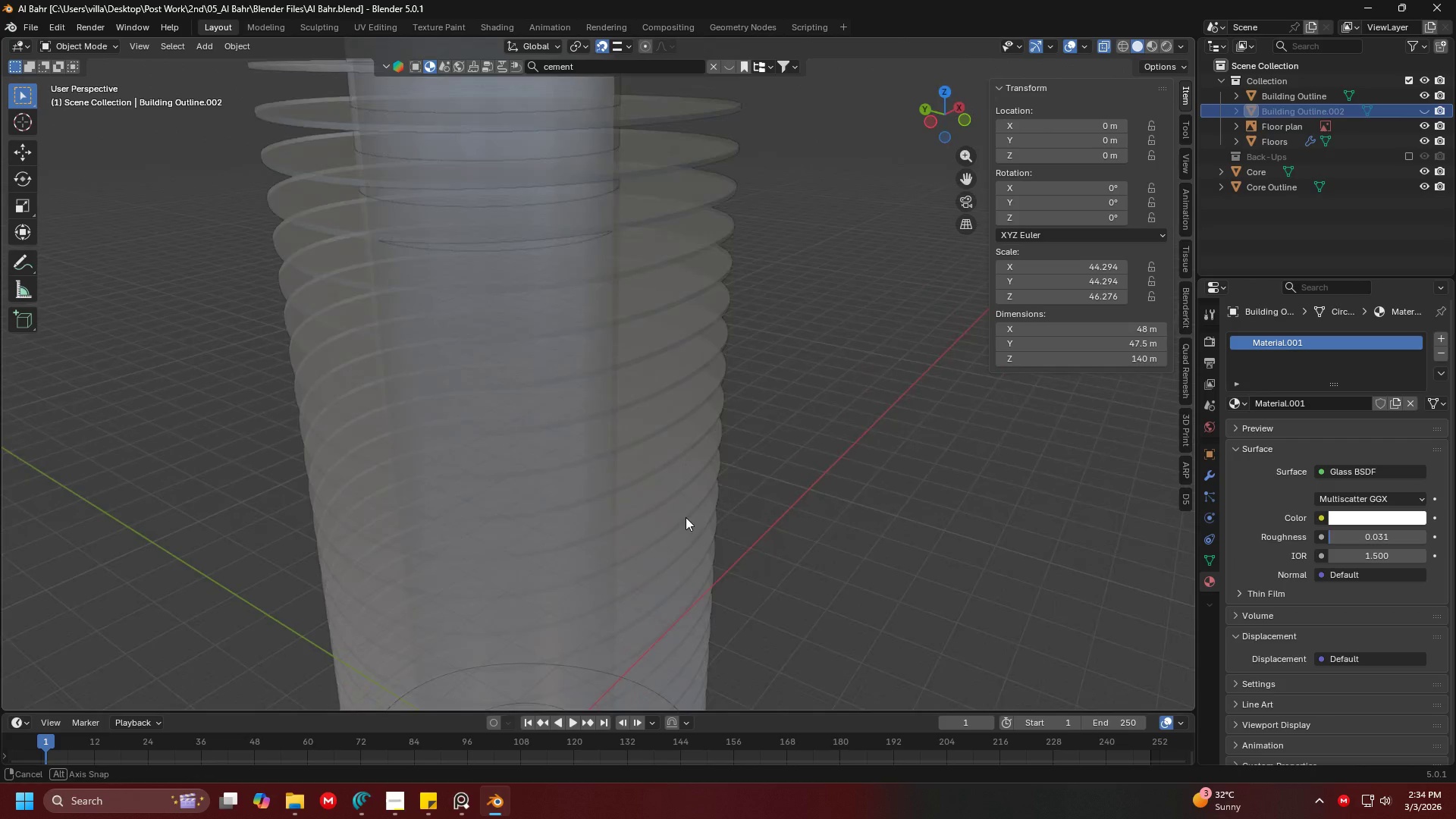 
scroll: coordinate [689, 429], scroll_direction: up, amount: 4.0
 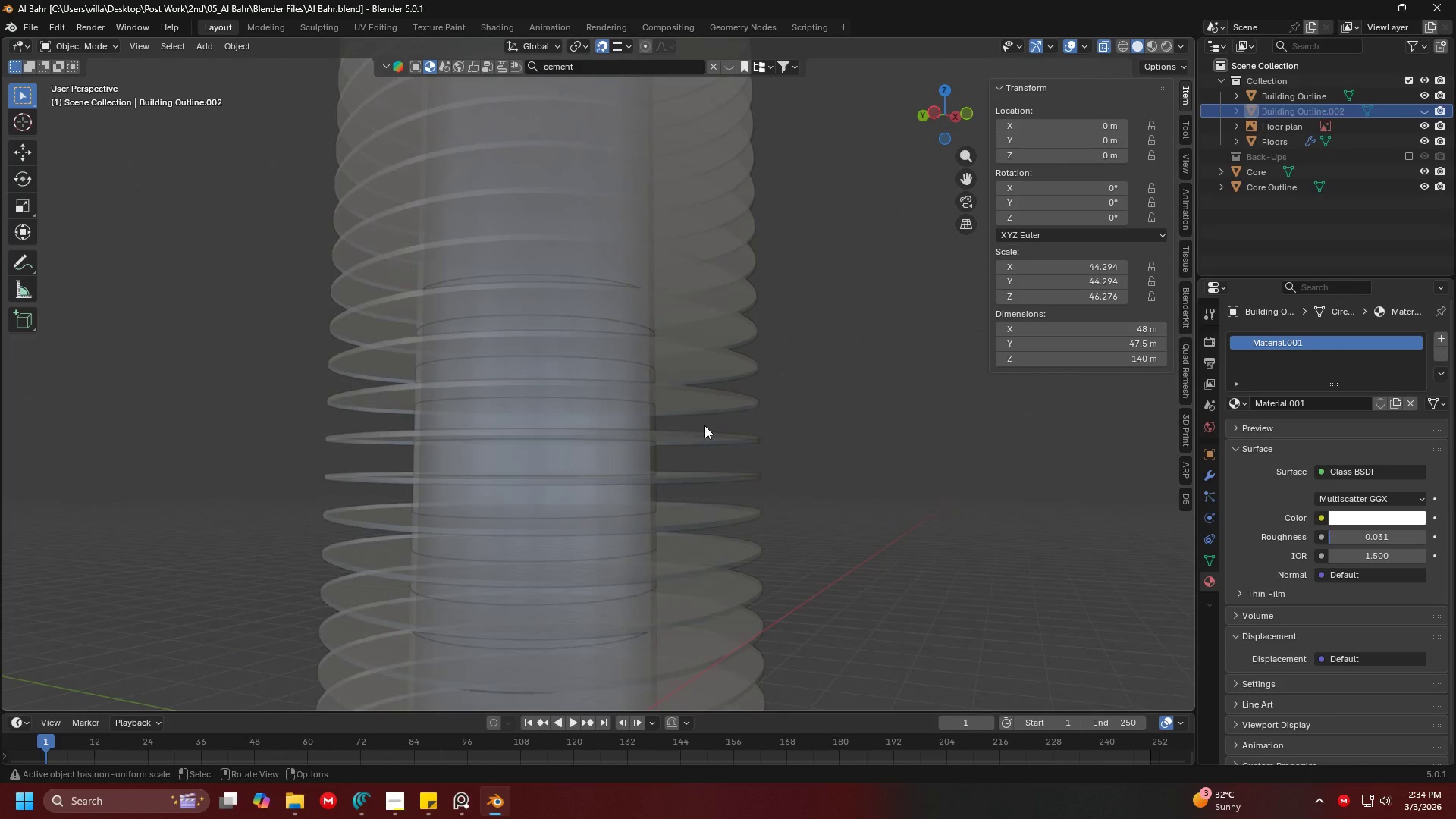 
key(Shift+ShiftLeft)
 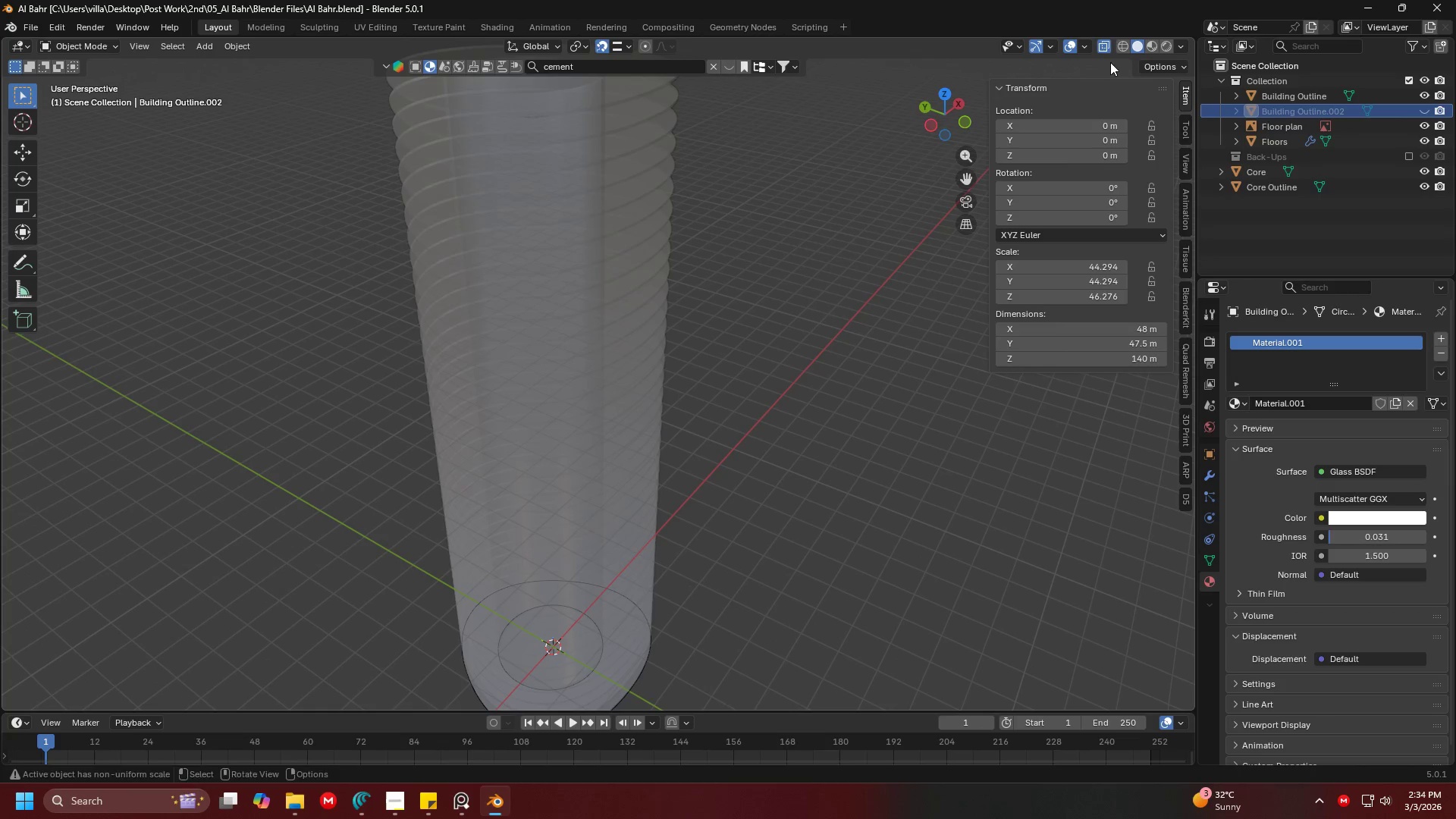 
scroll: coordinate [742, 443], scroll_direction: down, amount: 3.0
 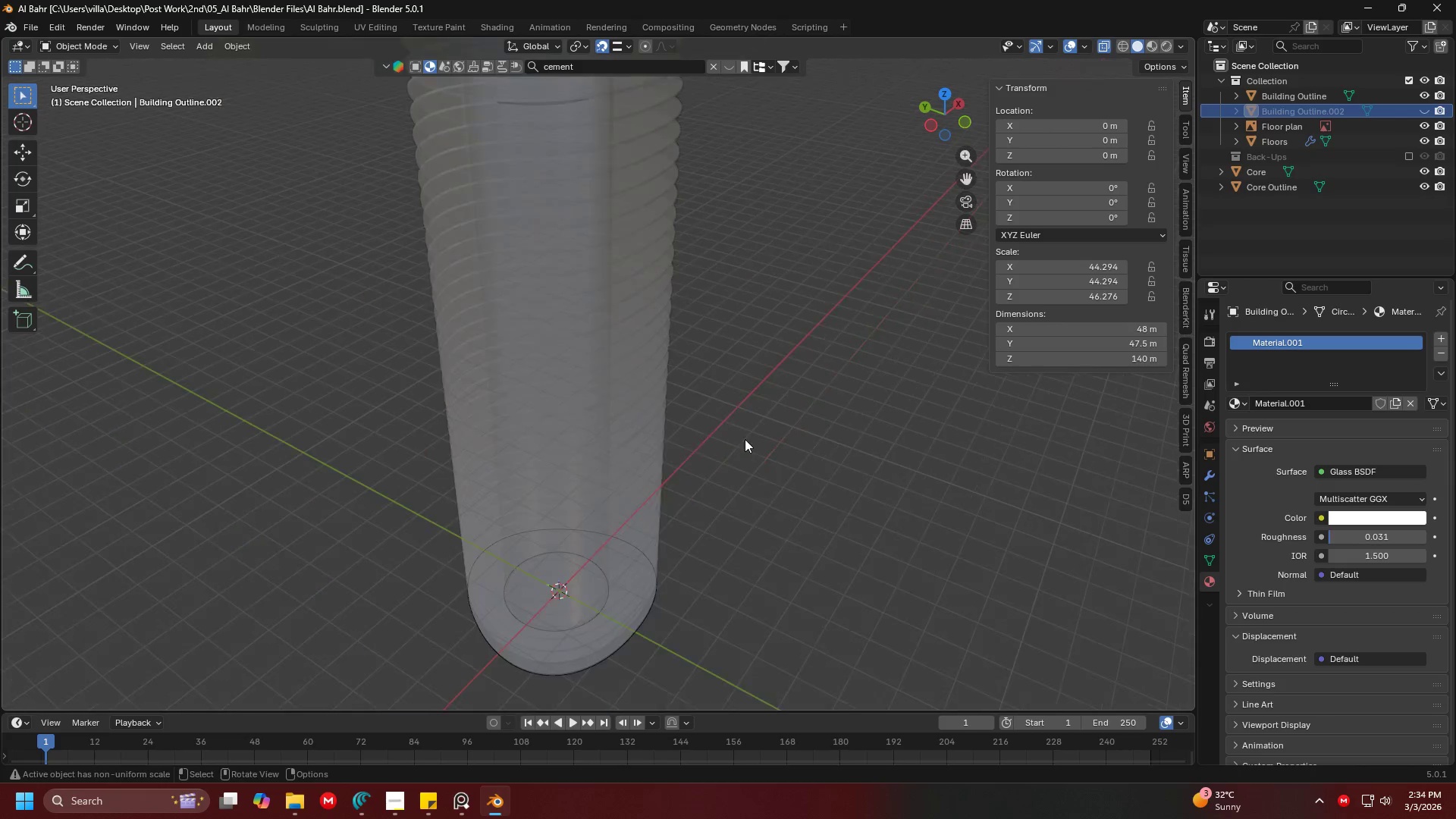 
left_click([1106, 42])
 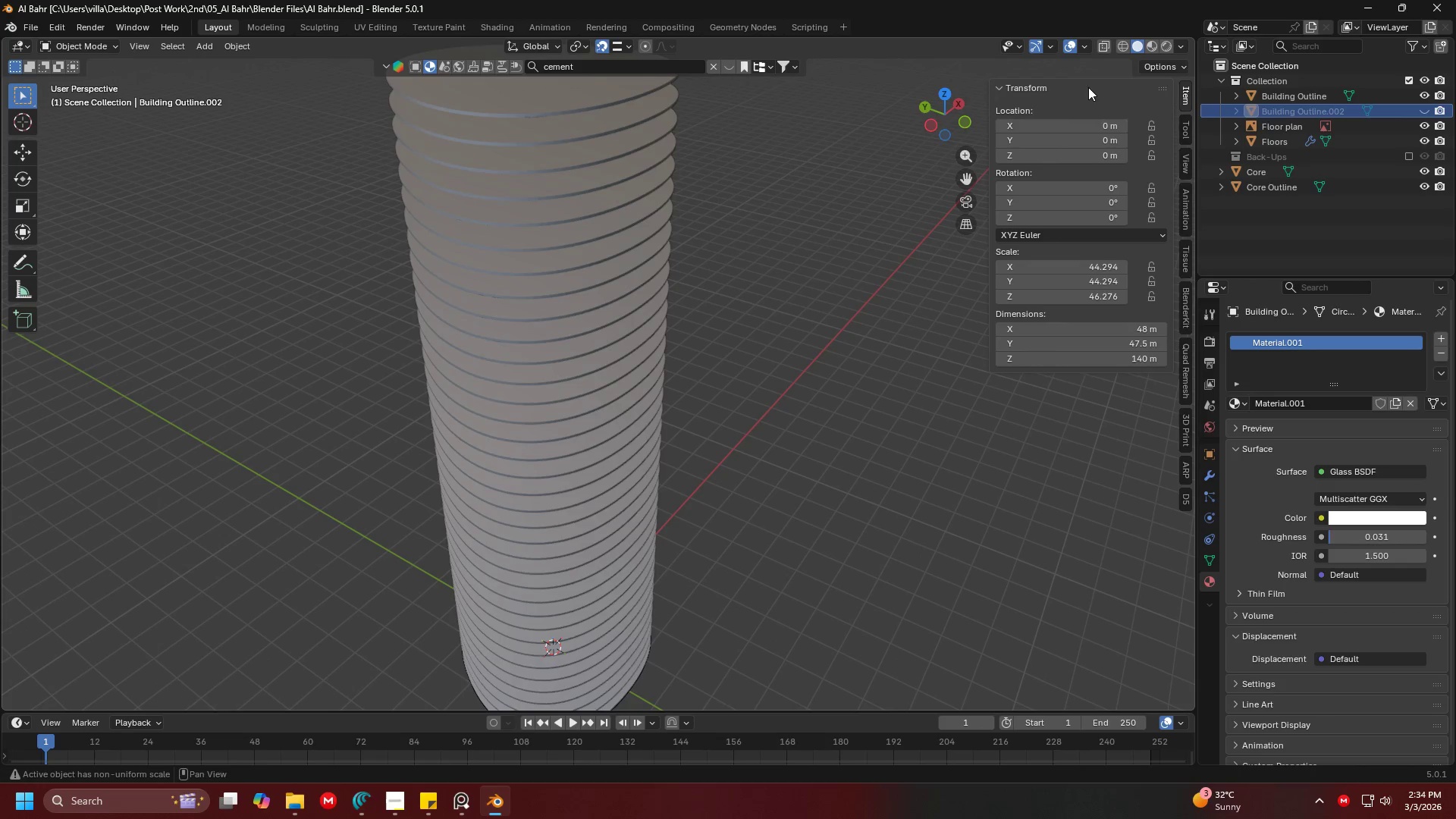 
hold_key(key=ShiftLeft, duration=0.48)
 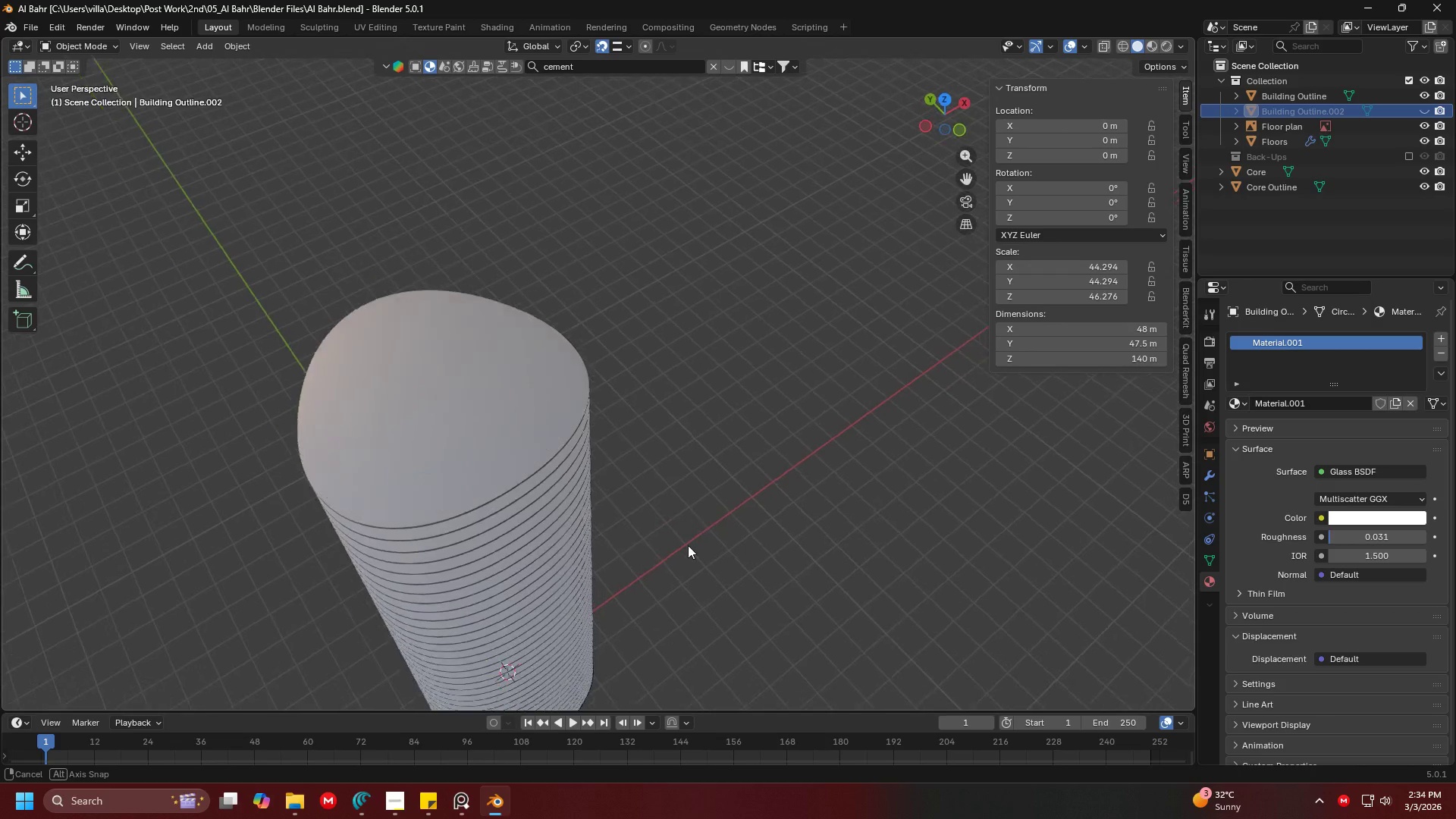 
left_click([973, 557])
 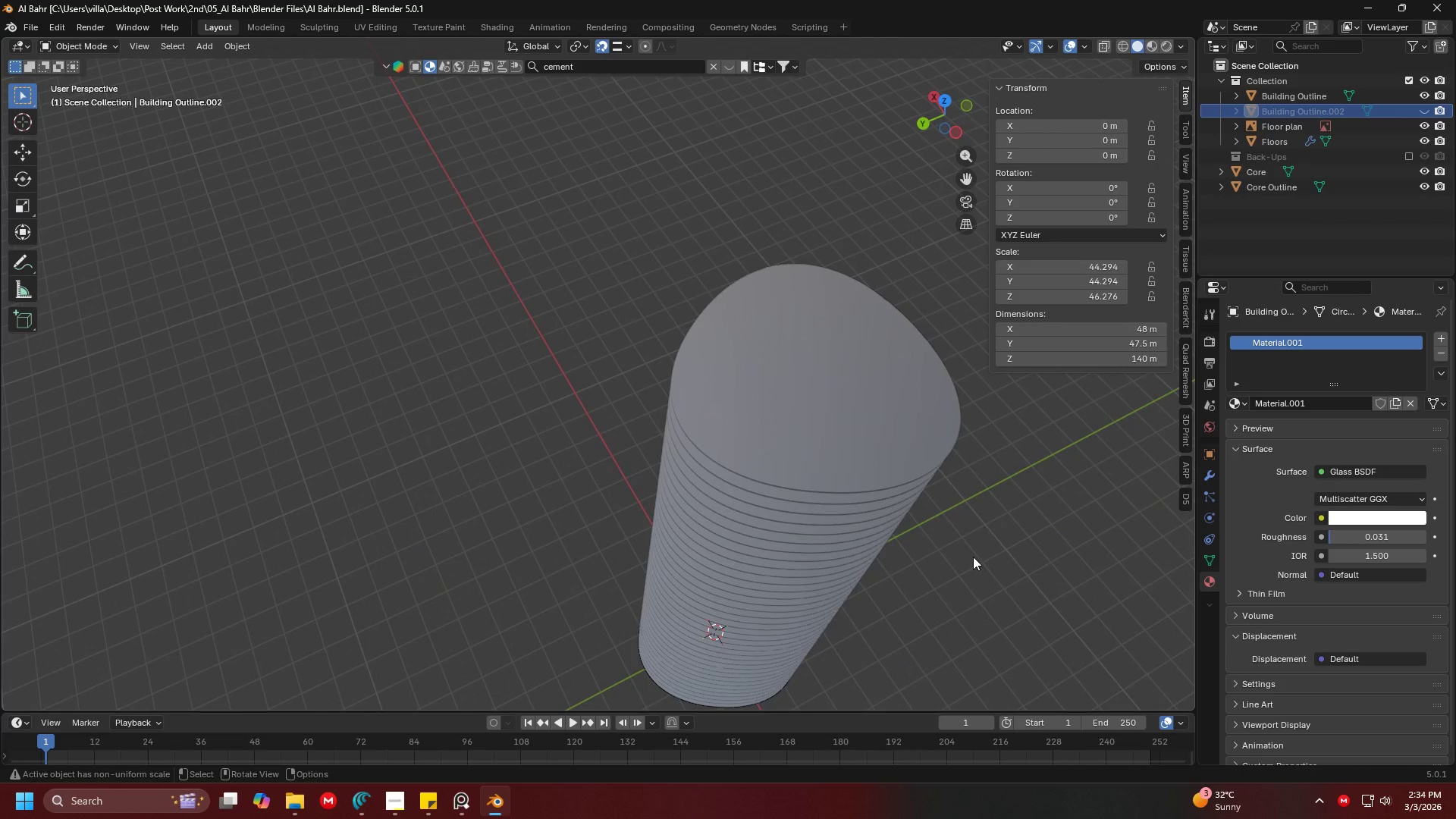 
key(7)
 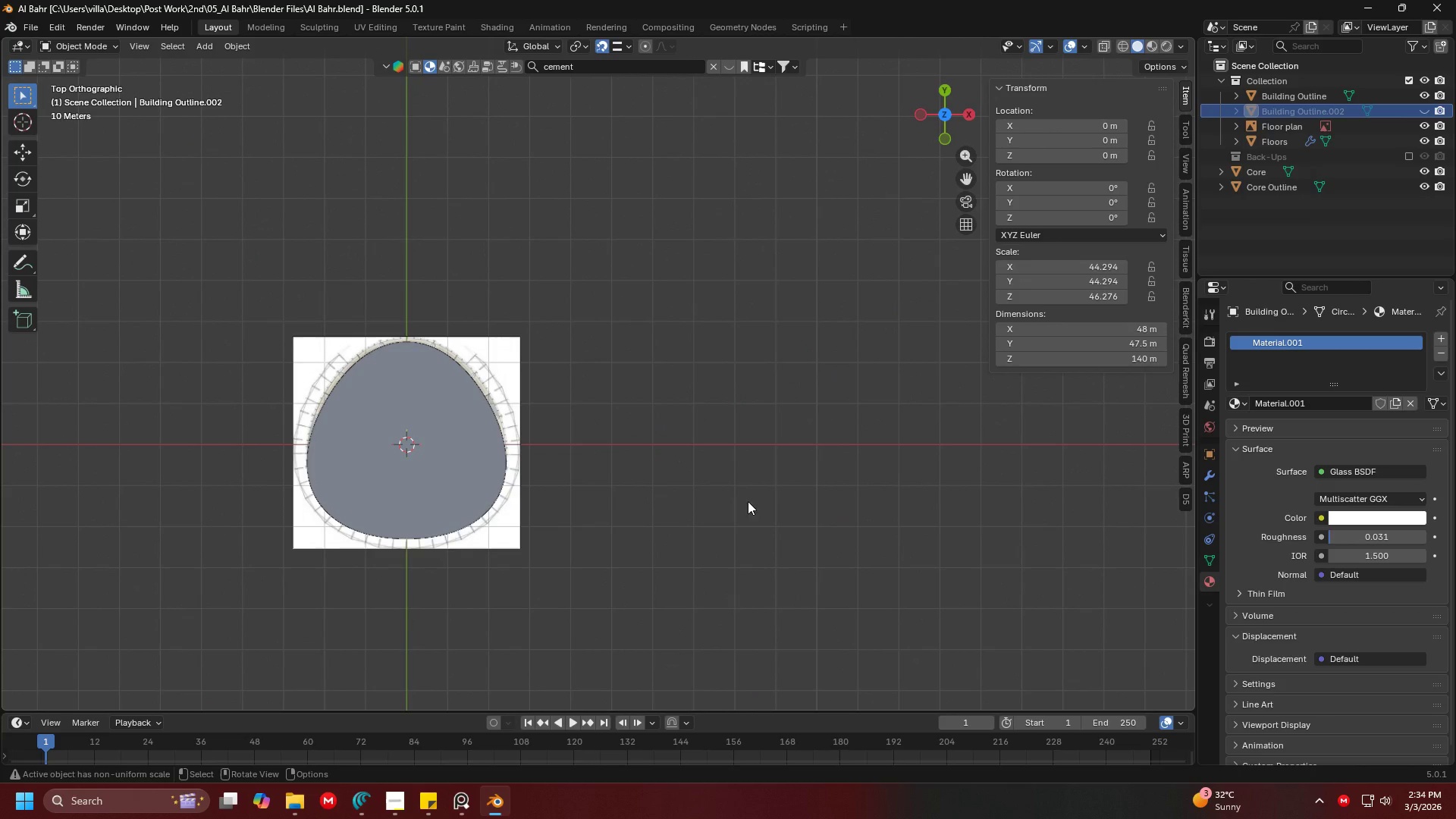 
hold_key(key=ShiftLeft, duration=0.31)
 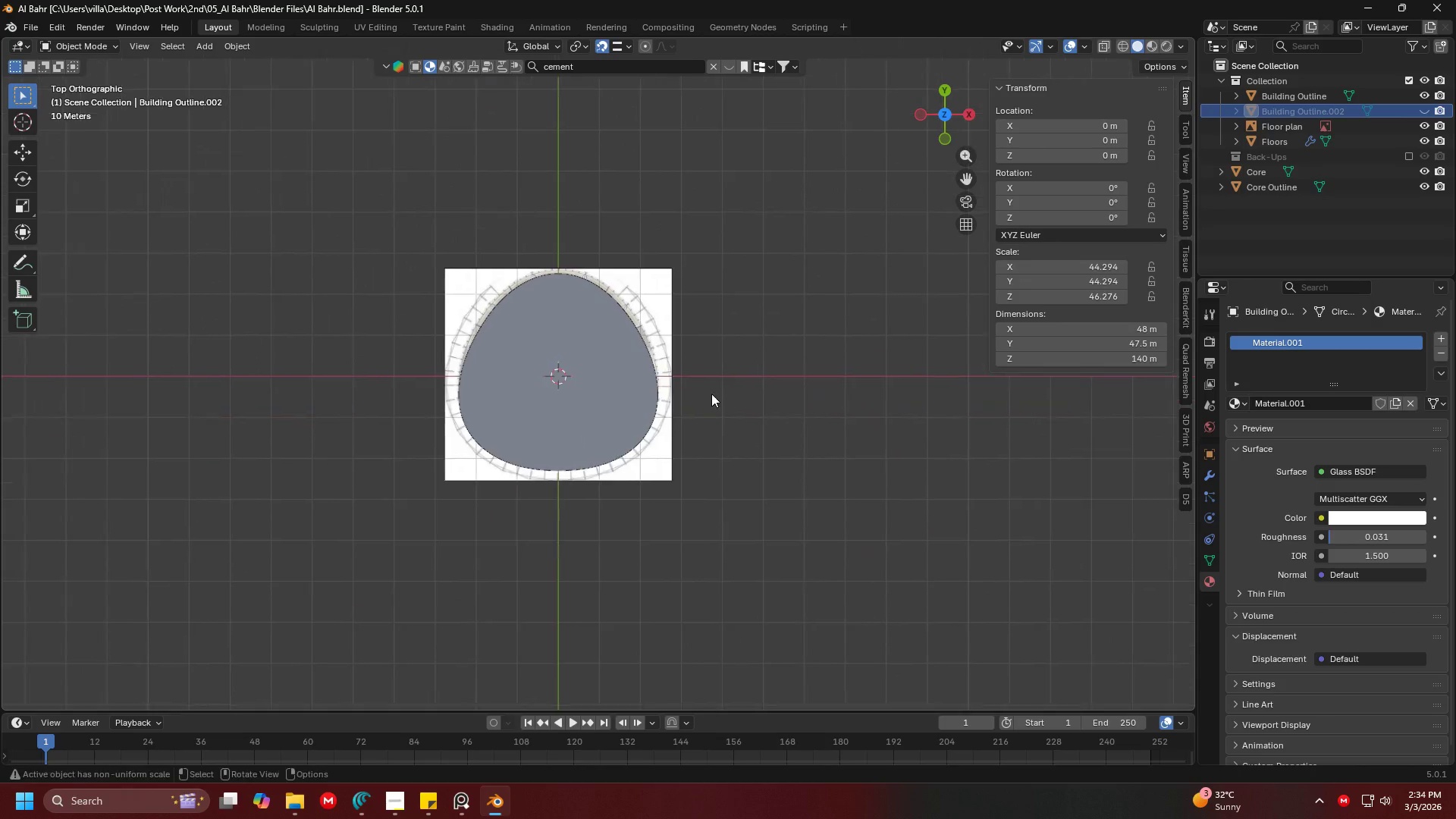 
scroll: coordinate [715, 406], scroll_direction: up, amount: 3.0
 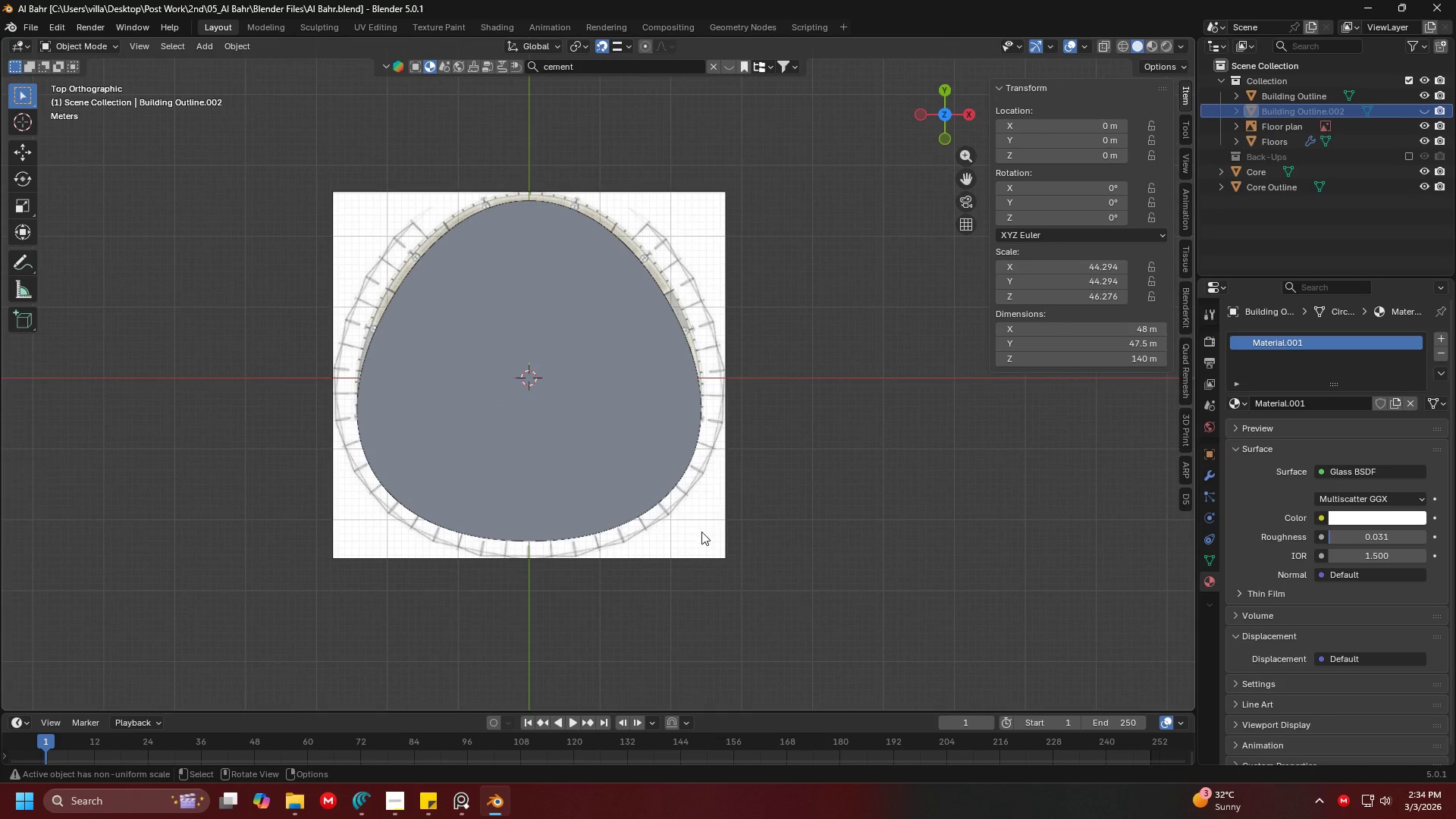 
left_click([704, 532])
 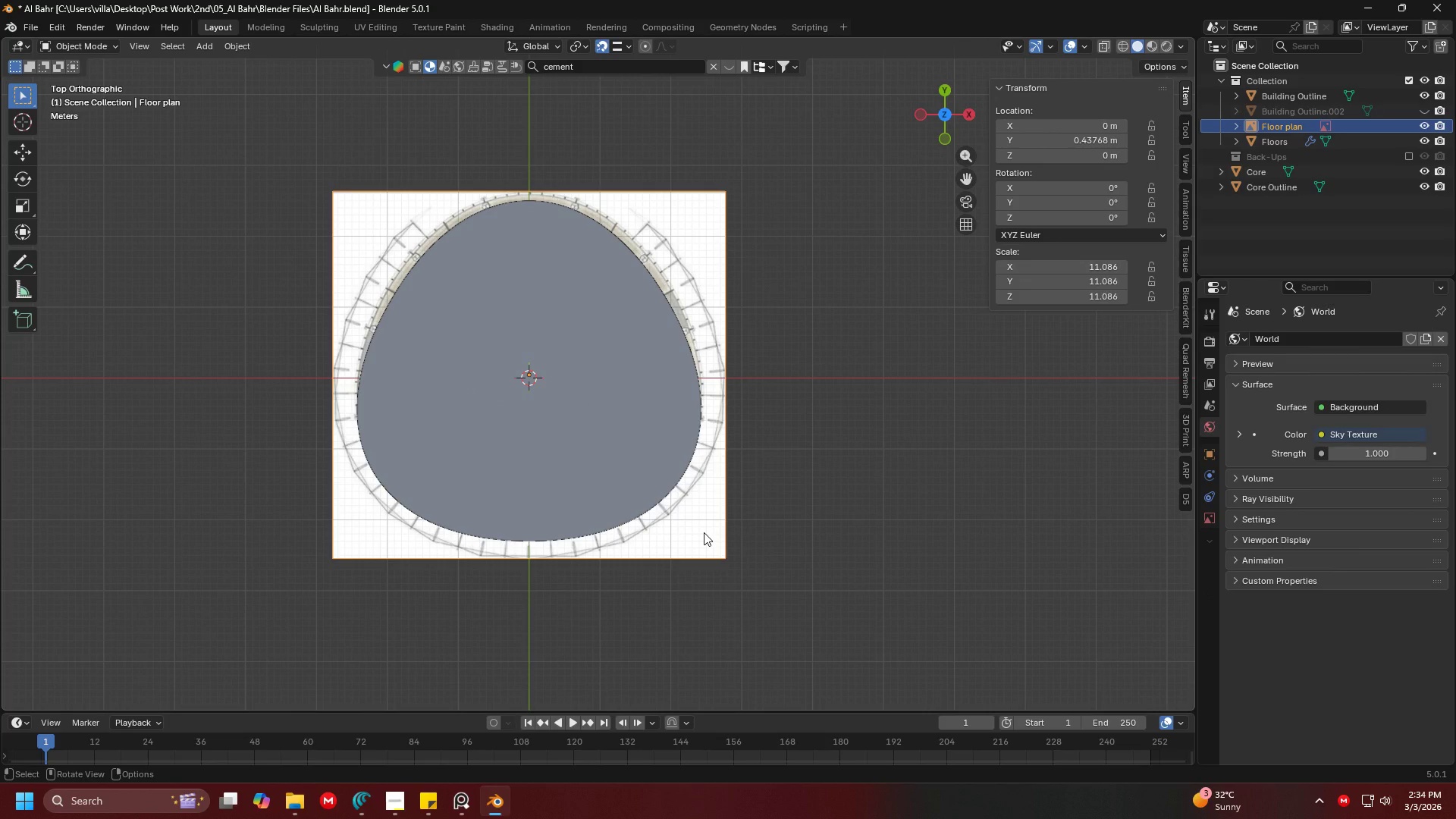 
key(H)
 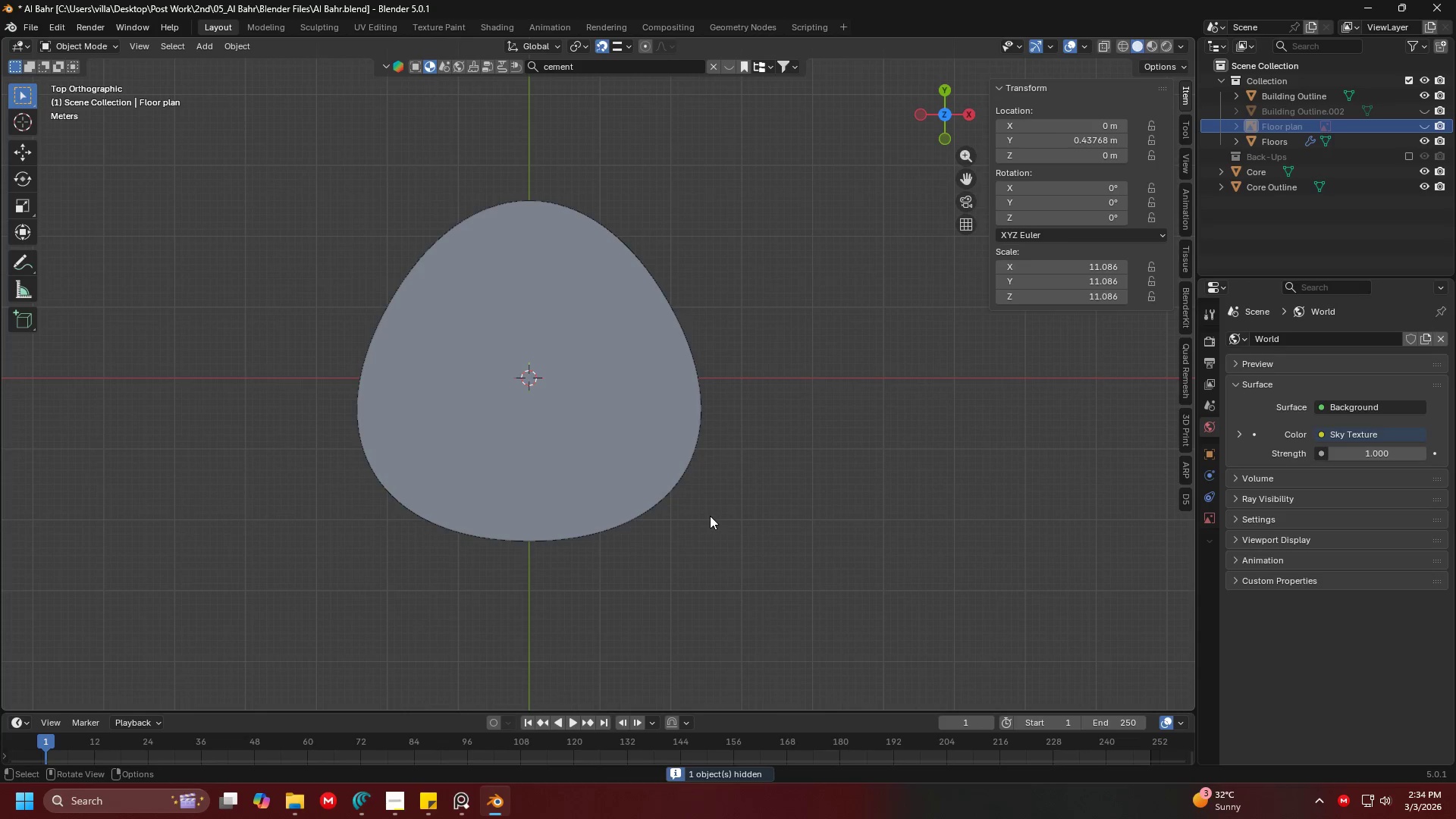 
scroll: coordinate [708, 506], scroll_direction: up, amount: 1.0
 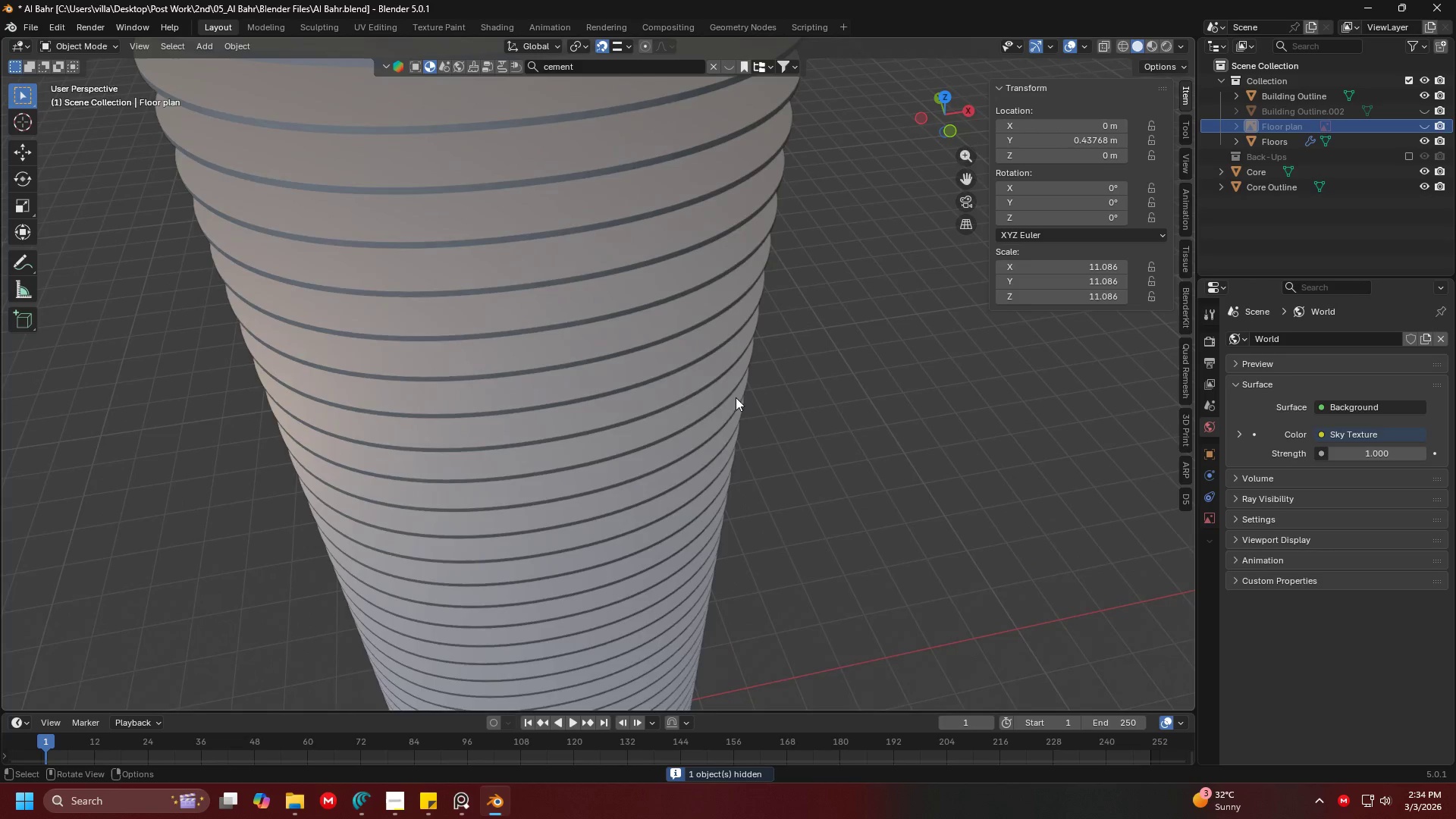 
key(Shift+ShiftLeft)
 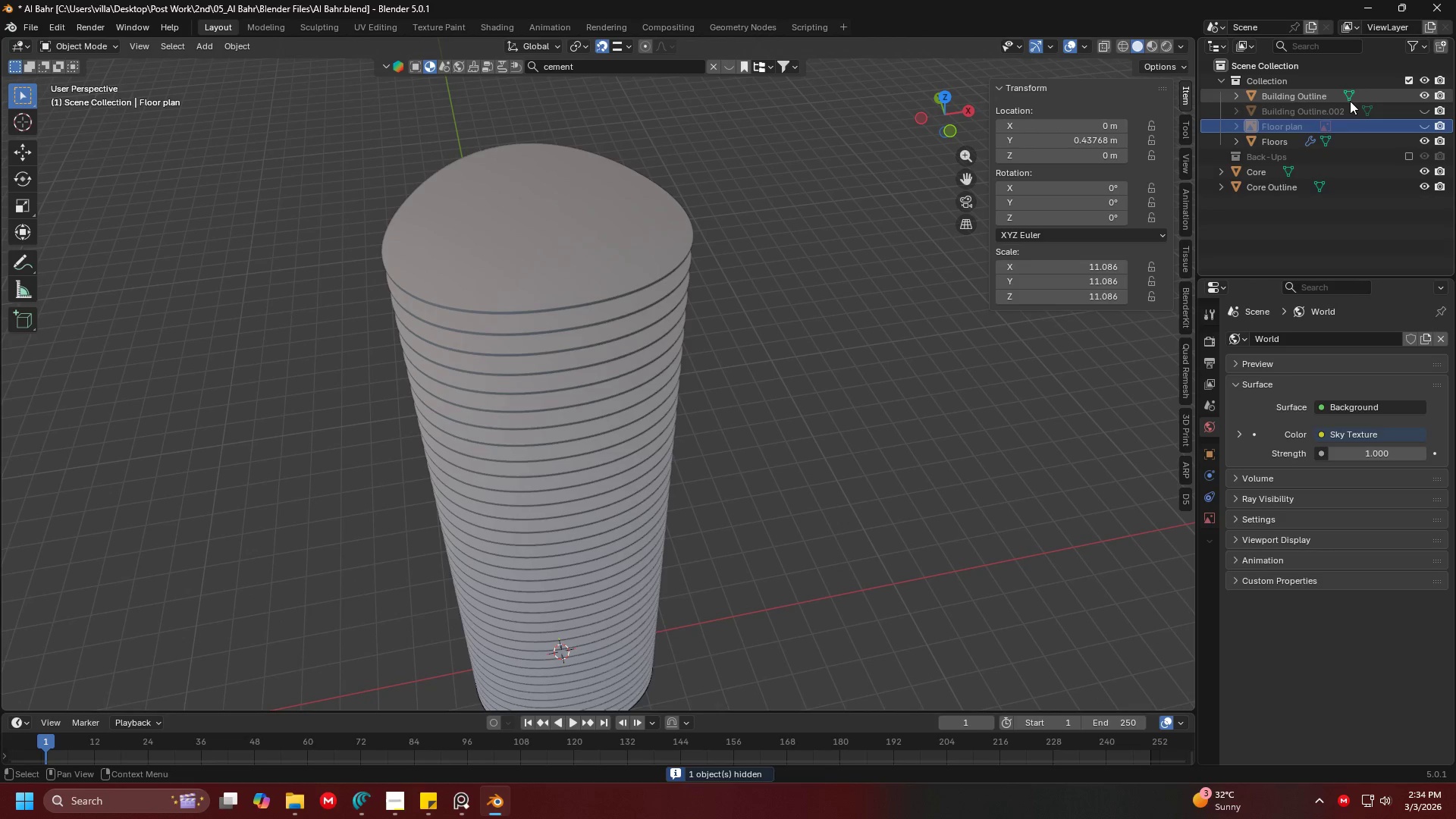 
scroll: coordinate [758, 391], scroll_direction: down, amount: 3.0
 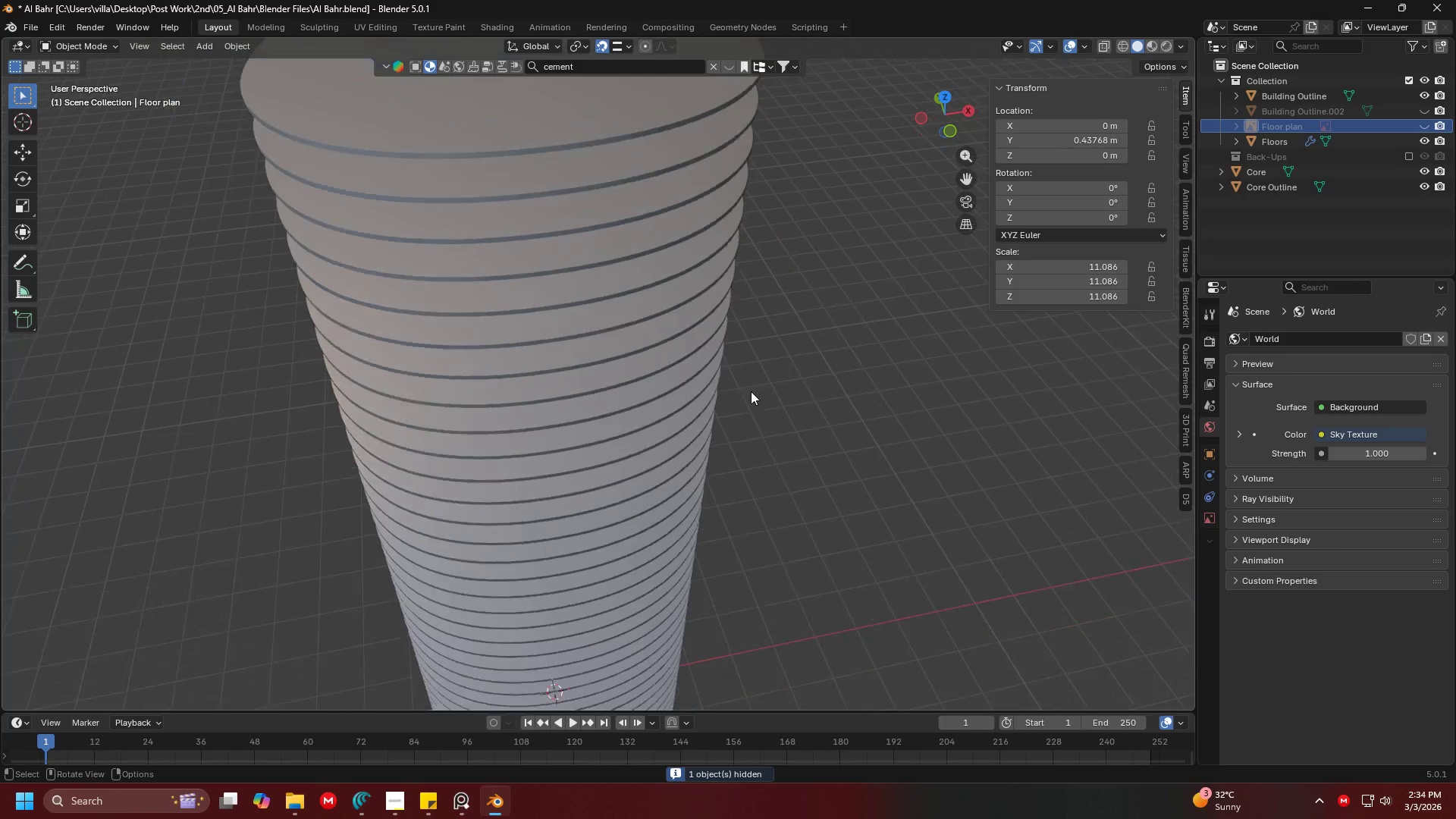 
left_click([1341, 109])
 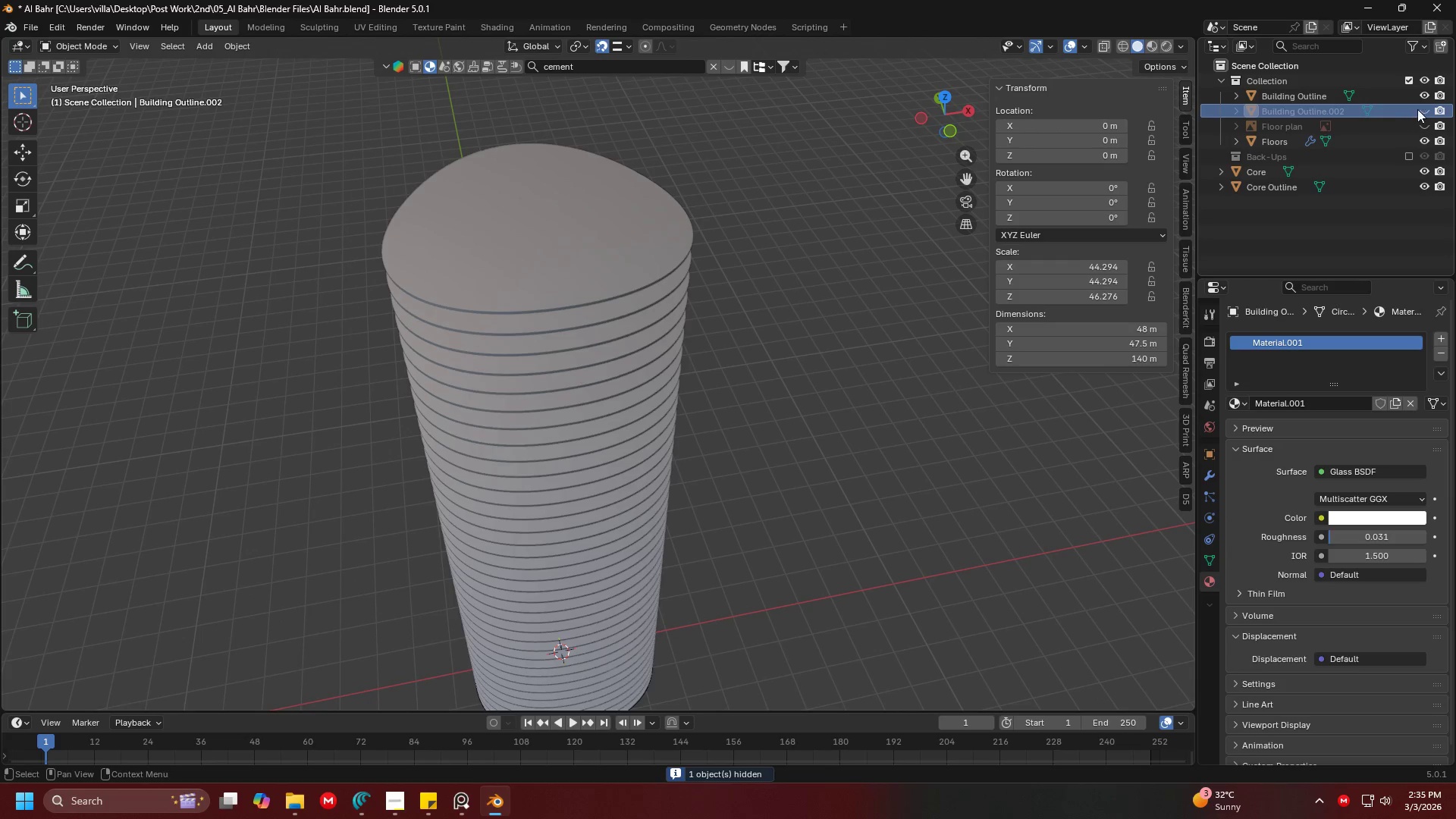 
left_click([1428, 111])
 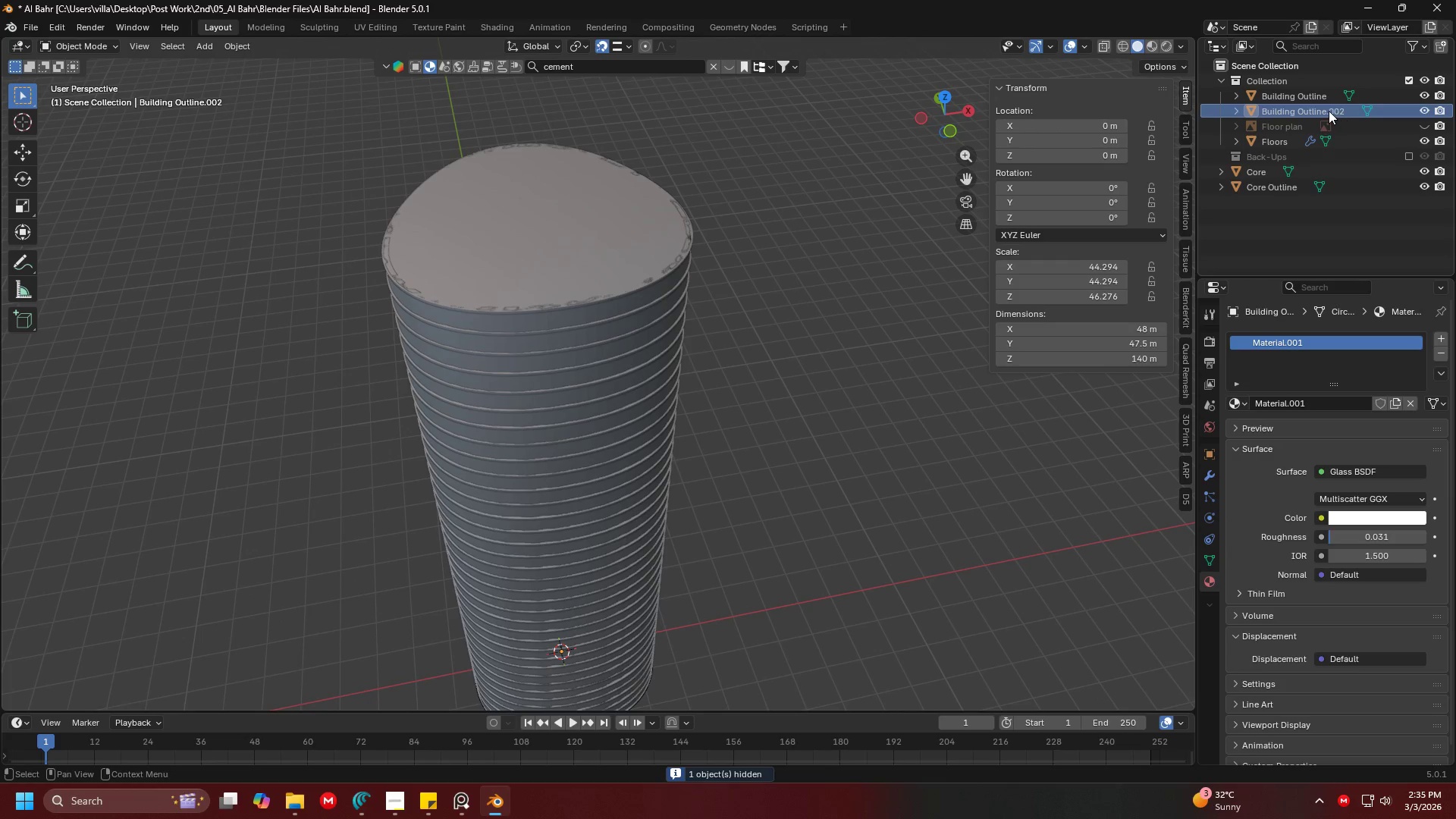 
double_click([1326, 110])
 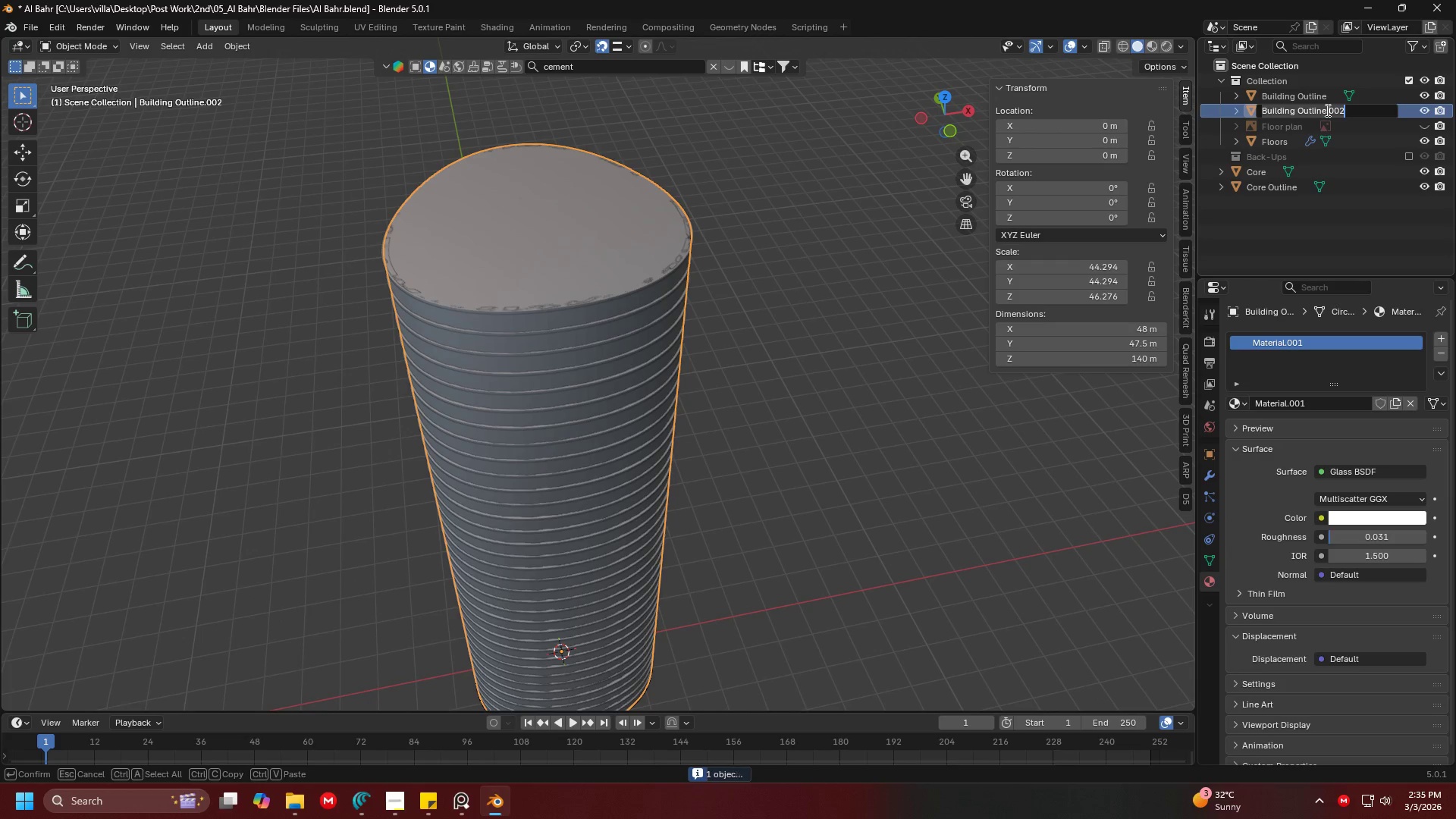 
type(Glass)
 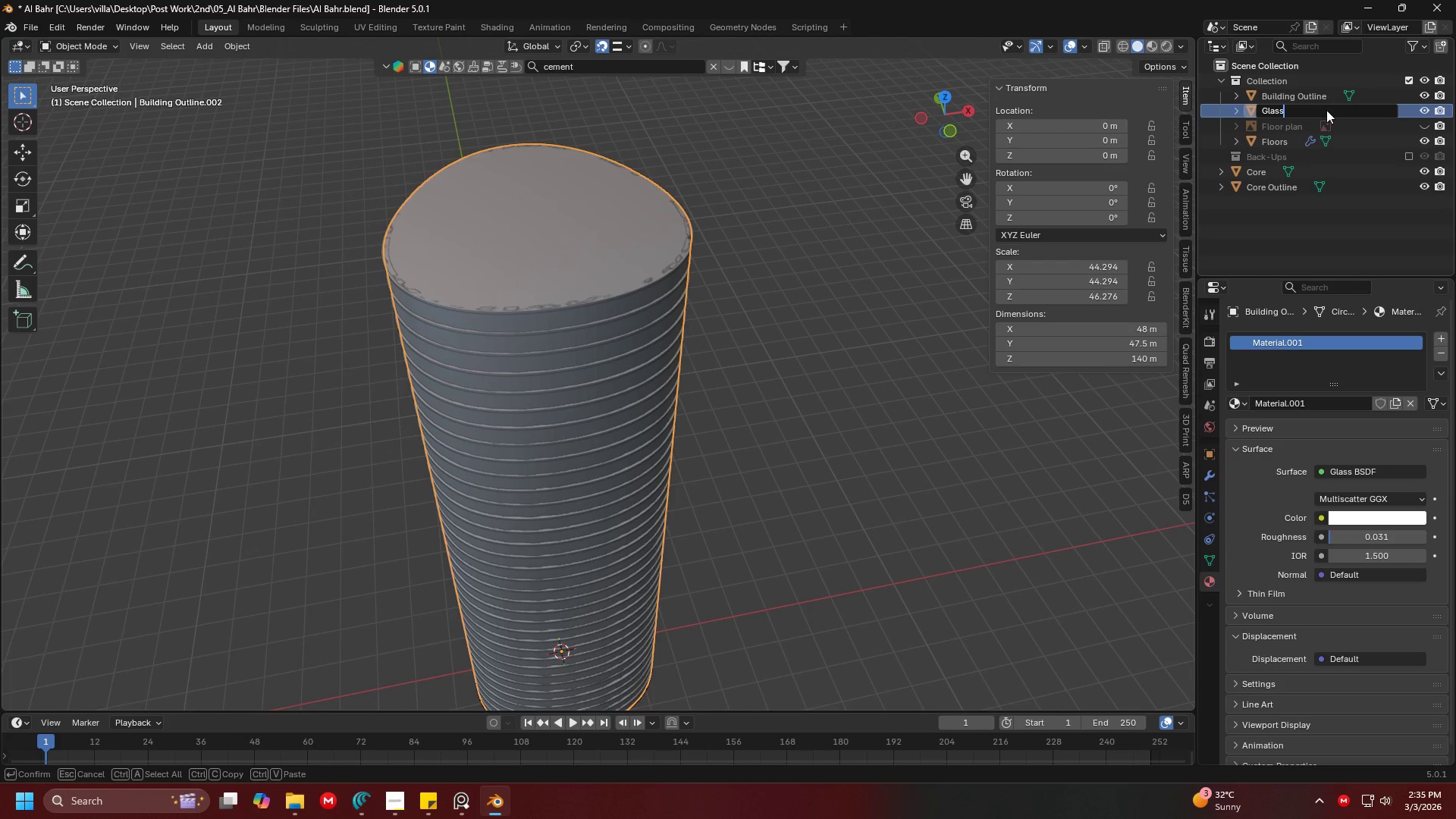 
key(Enter)
 